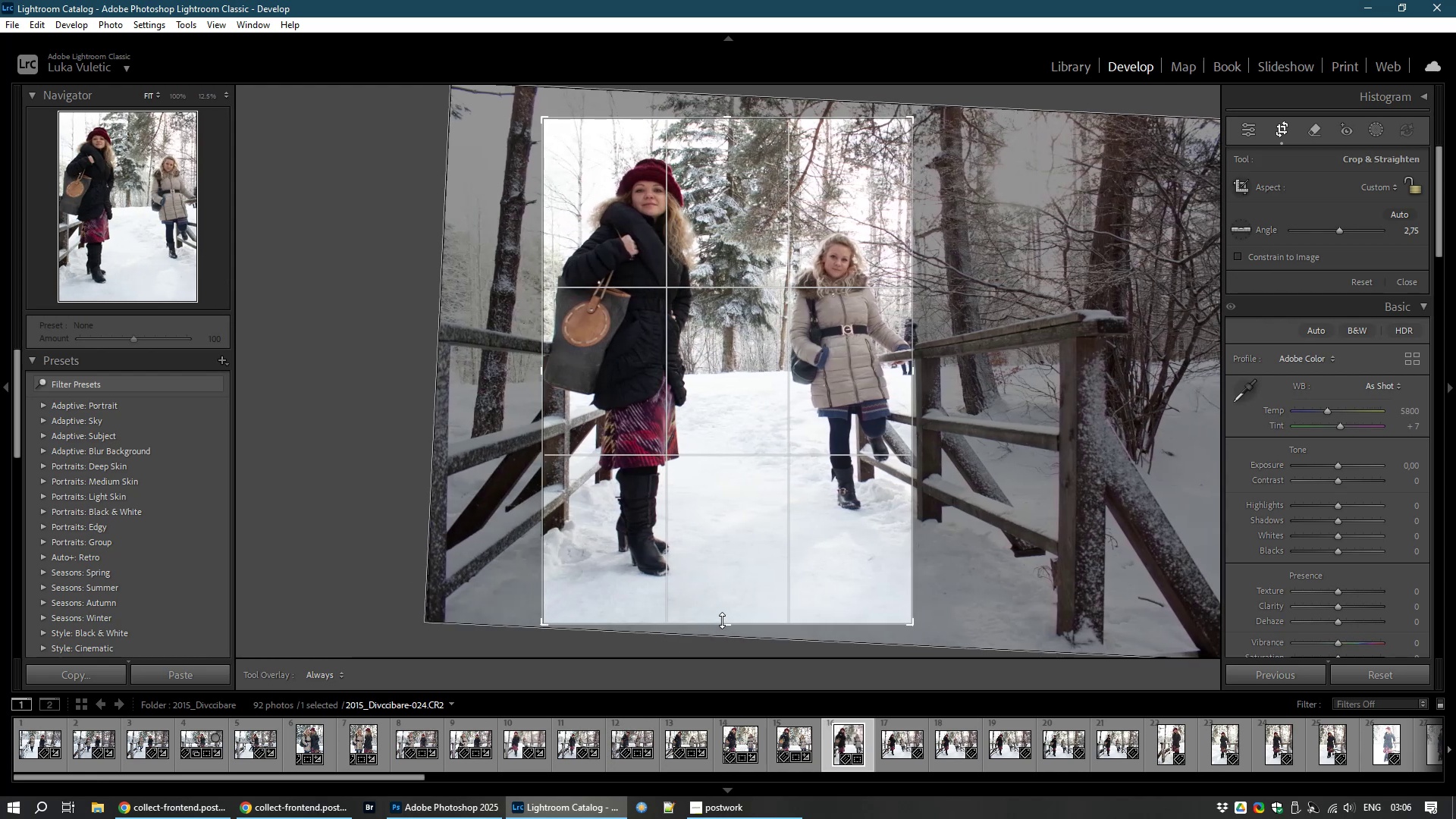 
left_click_drag(start_coordinate=[726, 622], to_coordinate=[723, 600])
 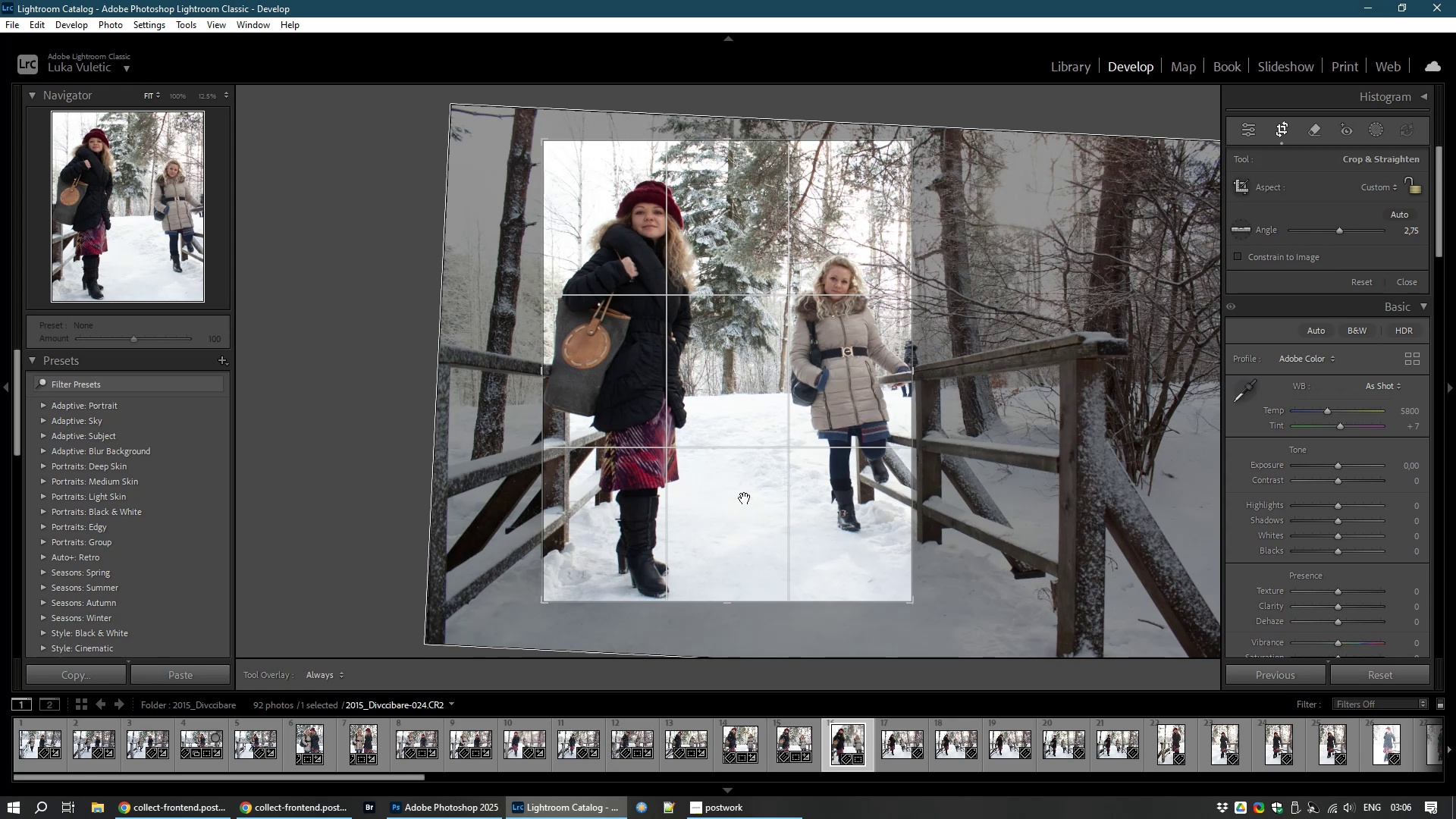 
double_click([745, 498])
 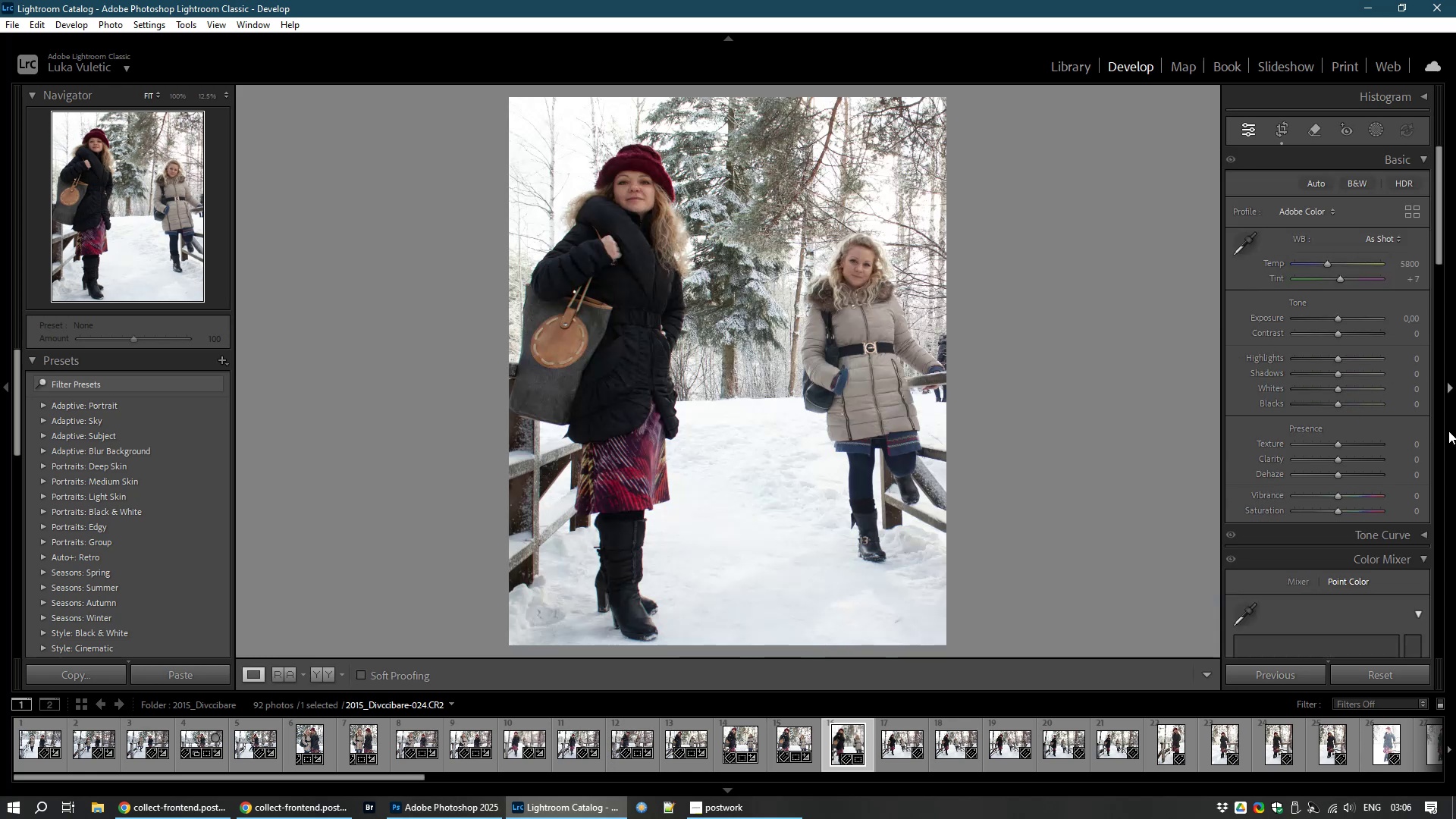 
wait(5.15)
 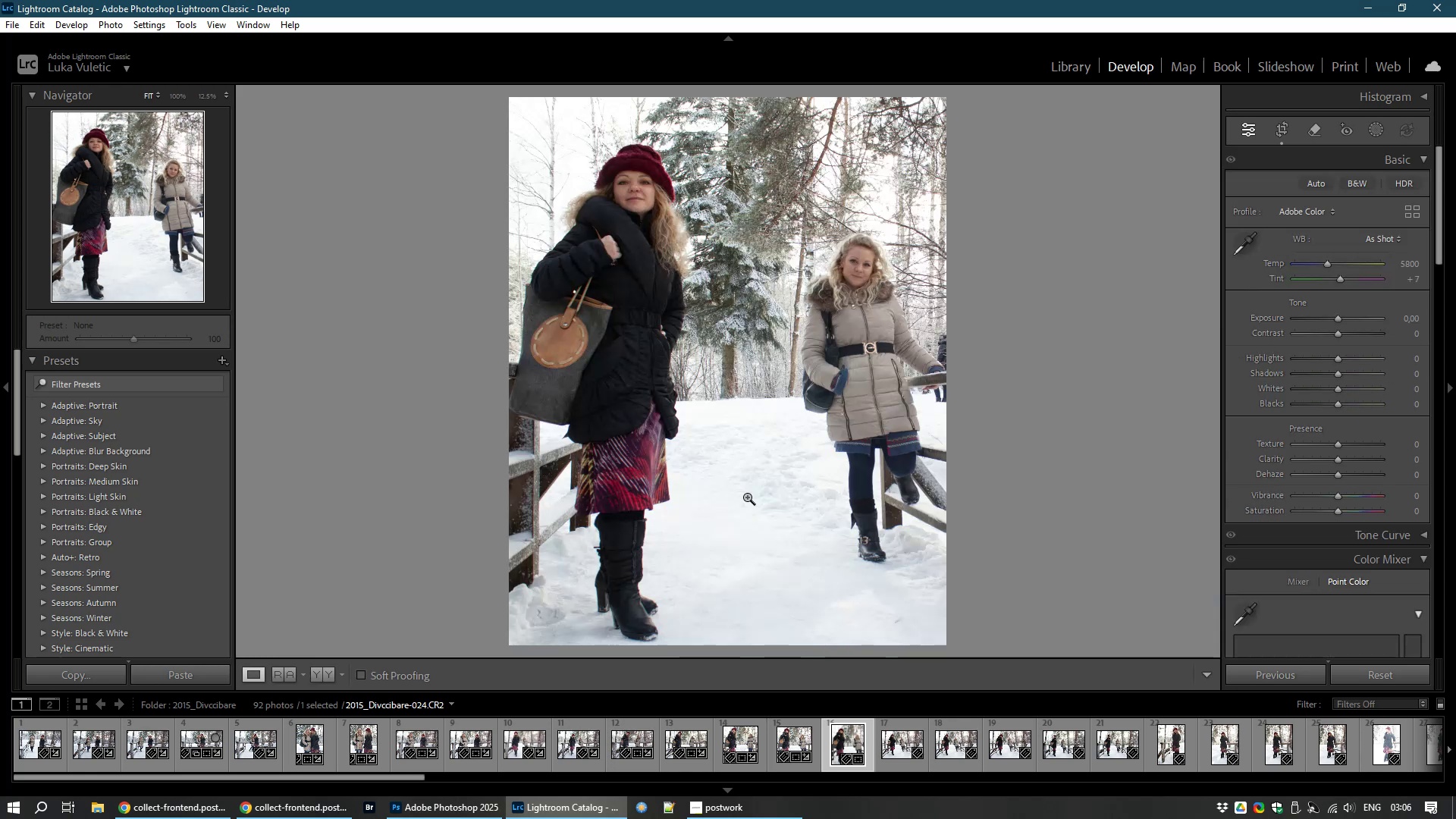 
left_click([1281, 127])
 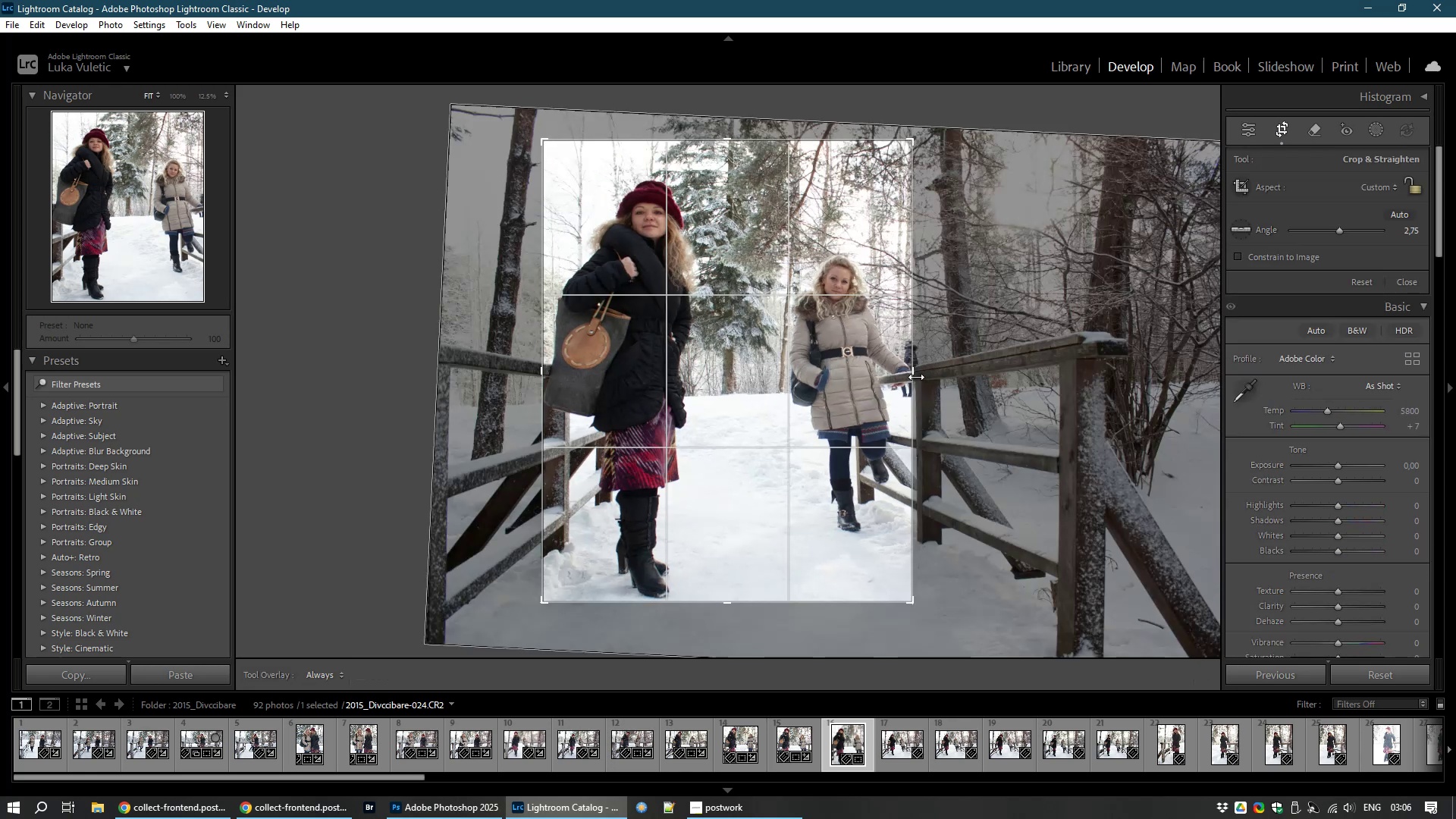 
left_click_drag(start_coordinate=[910, 376], to_coordinate=[921, 377])
 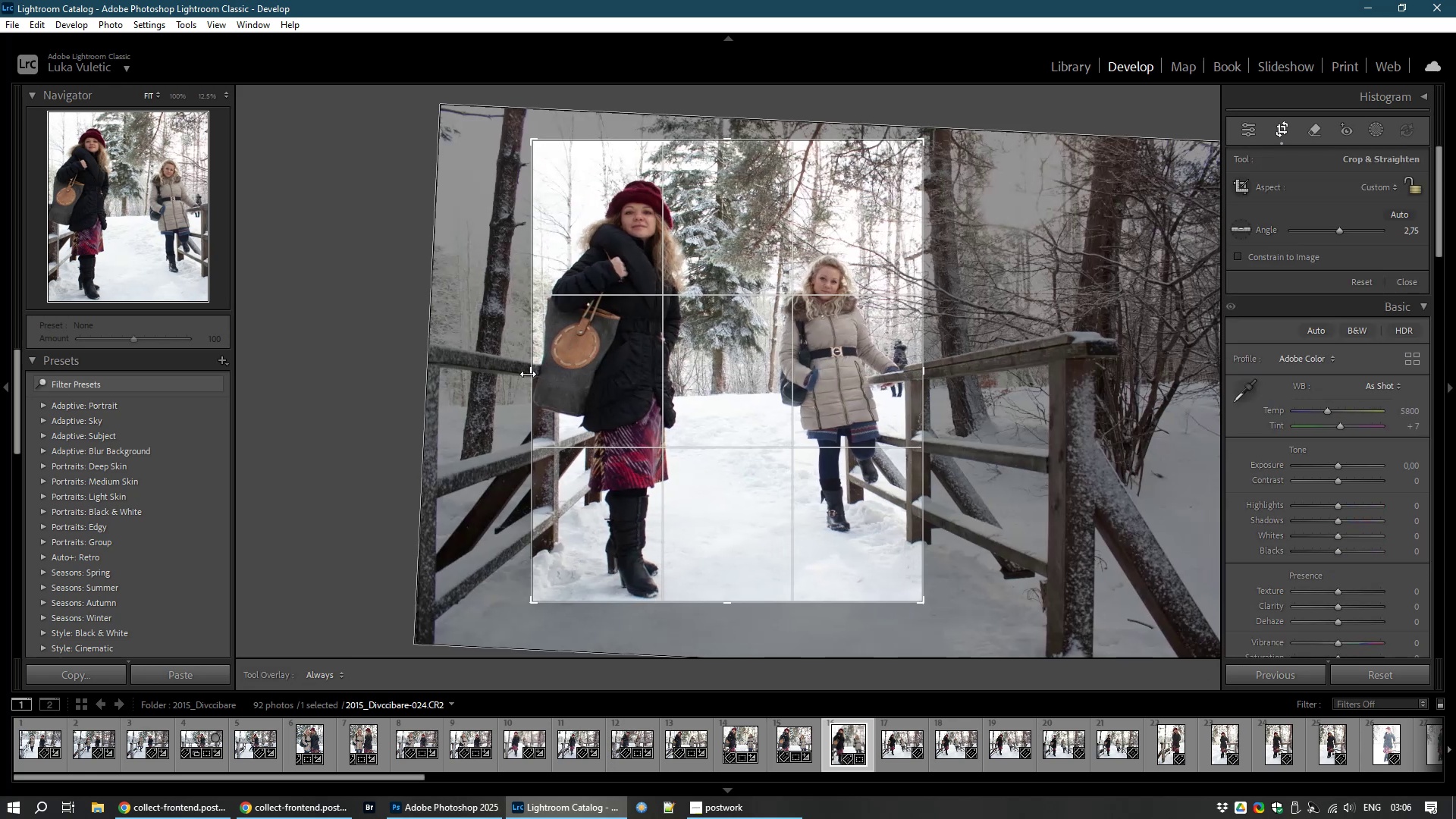 
left_click_drag(start_coordinate=[528, 375], to_coordinate=[524, 375])
 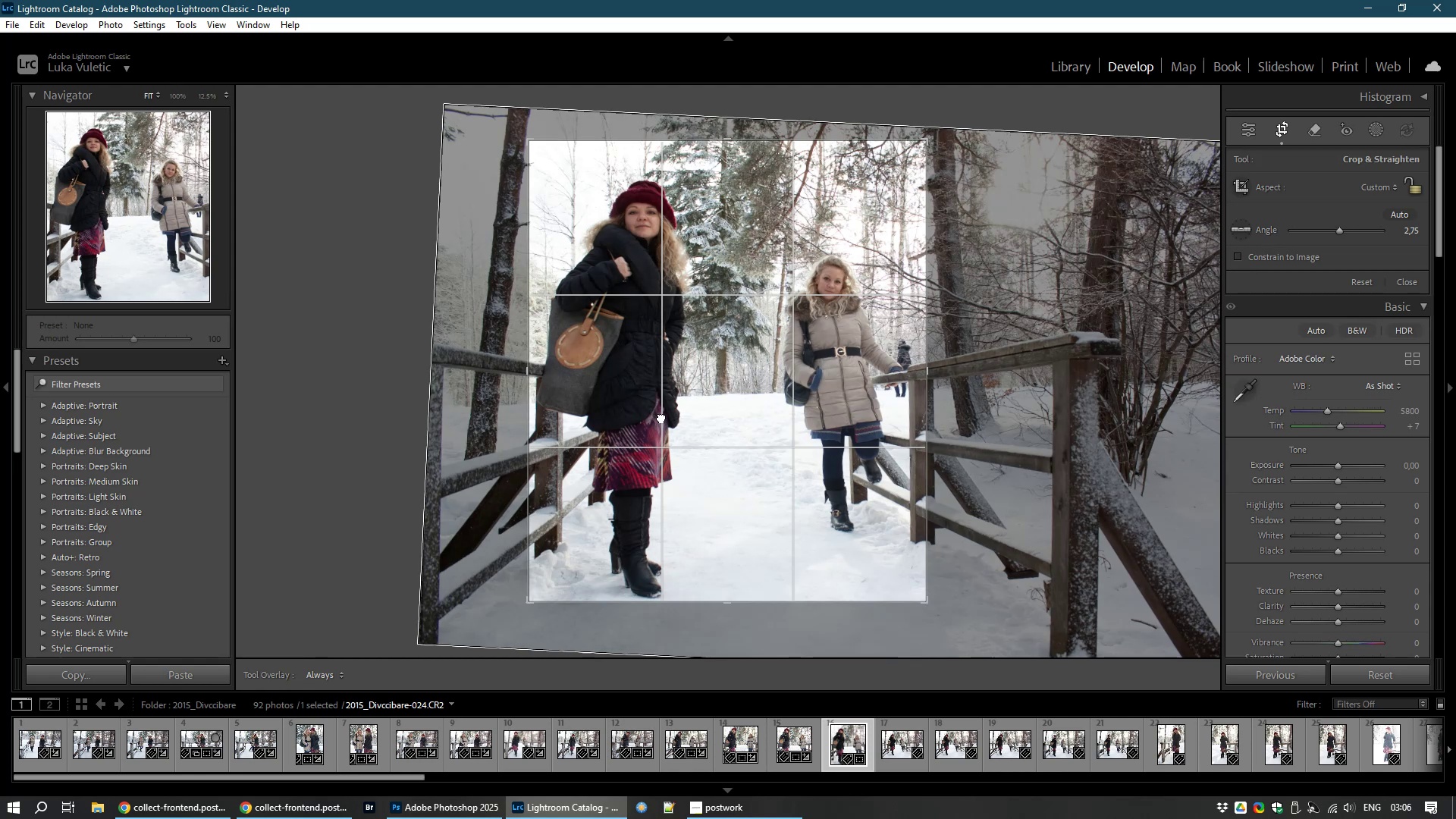 
double_click([661, 417])
 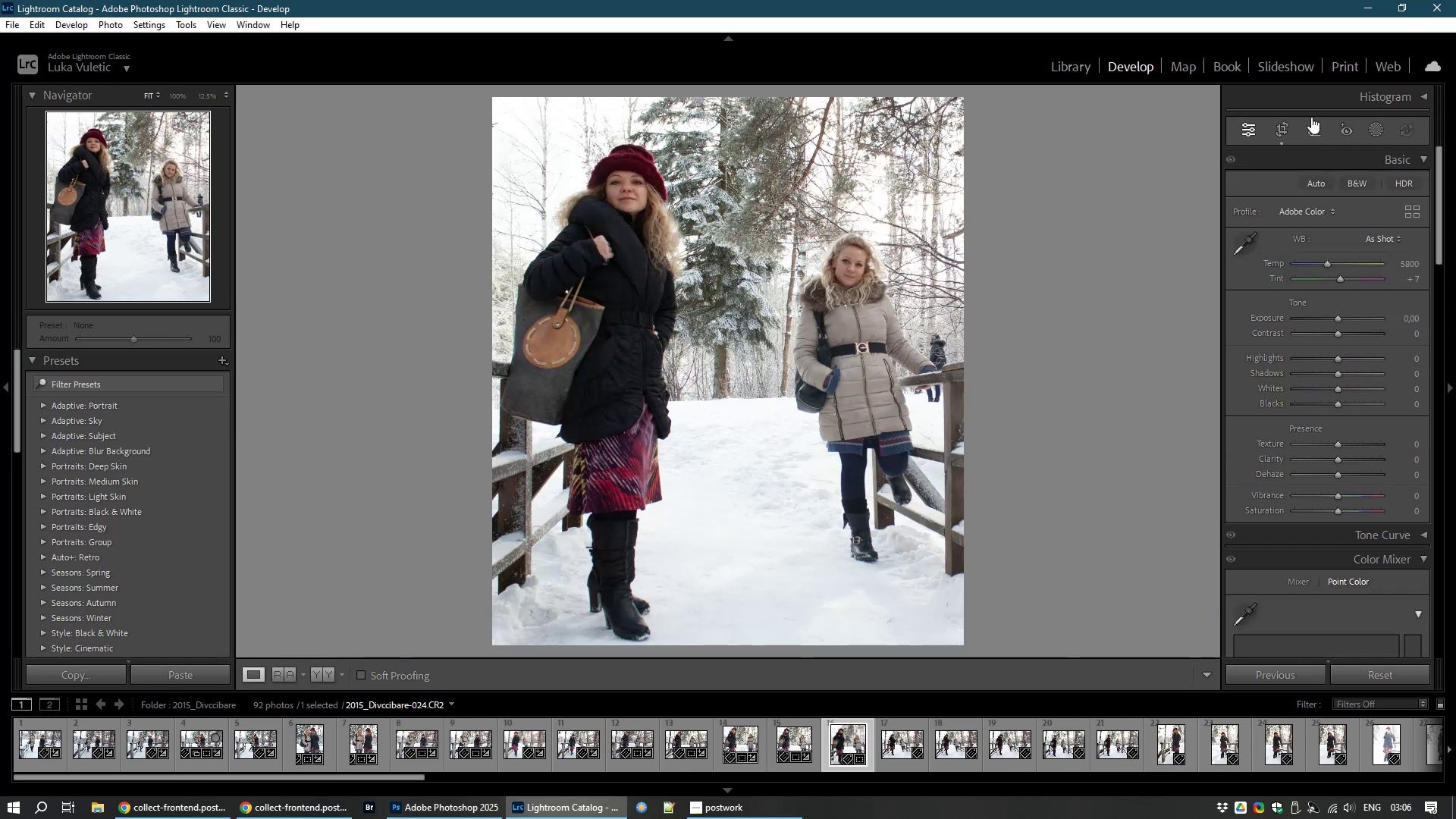 
left_click([1282, 128])
 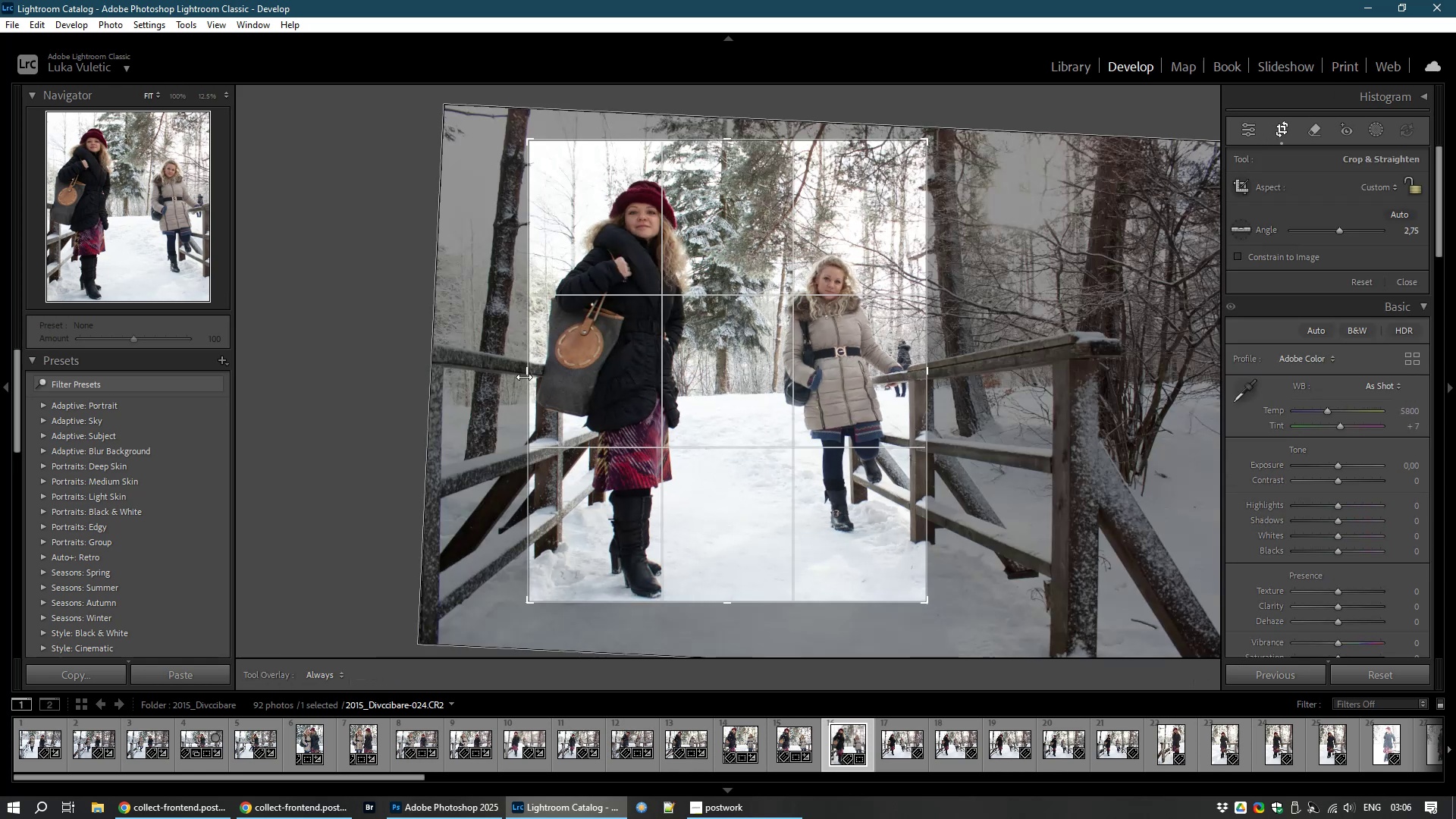 
left_click_drag(start_coordinate=[530, 370], to_coordinate=[502, 376])
 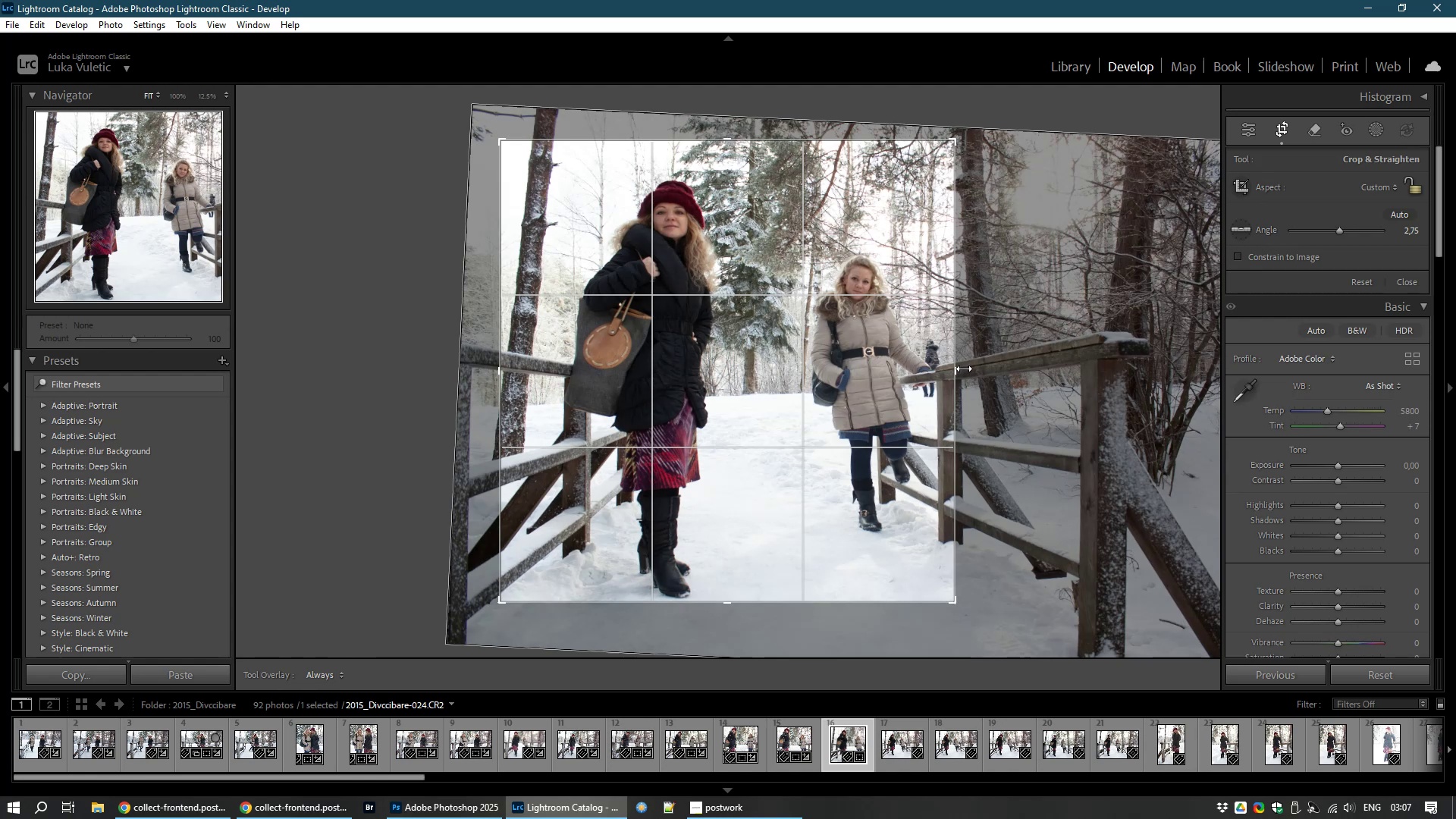 
left_click_drag(start_coordinate=[954, 374], to_coordinate=[981, 372])
 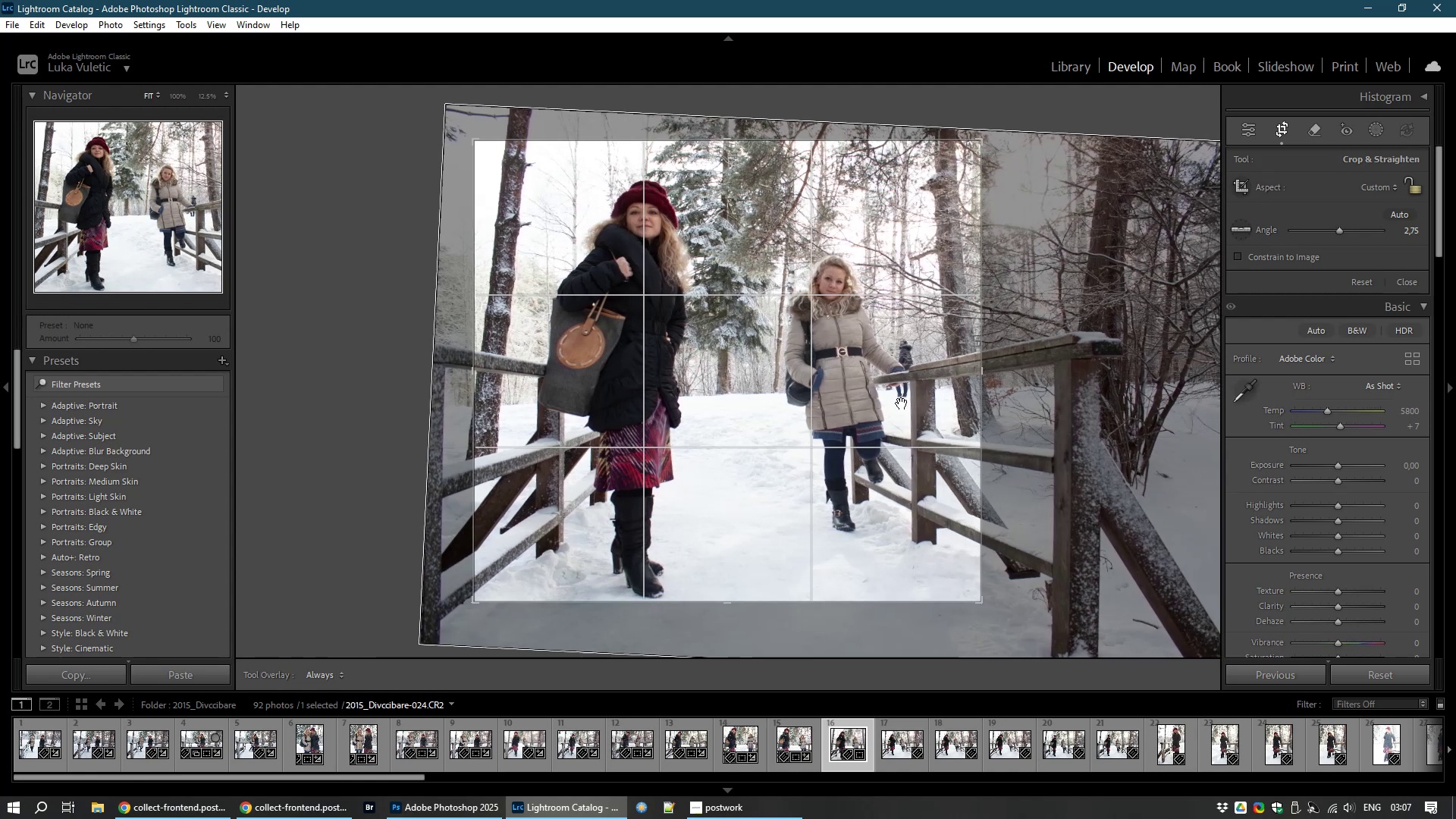 
double_click([902, 403])
 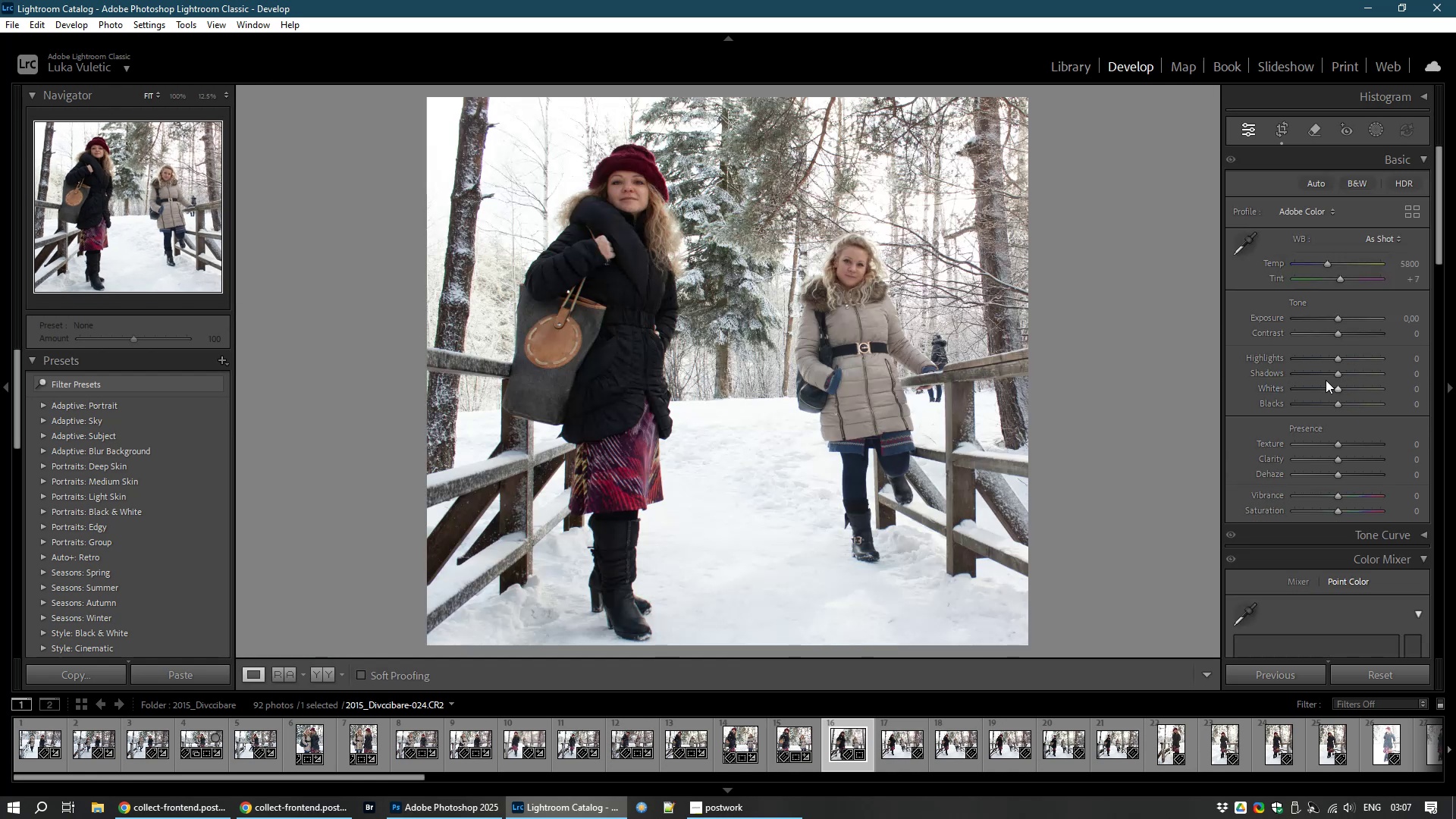 
left_click_drag(start_coordinate=[1336, 370], to_coordinate=[1354, 372])
 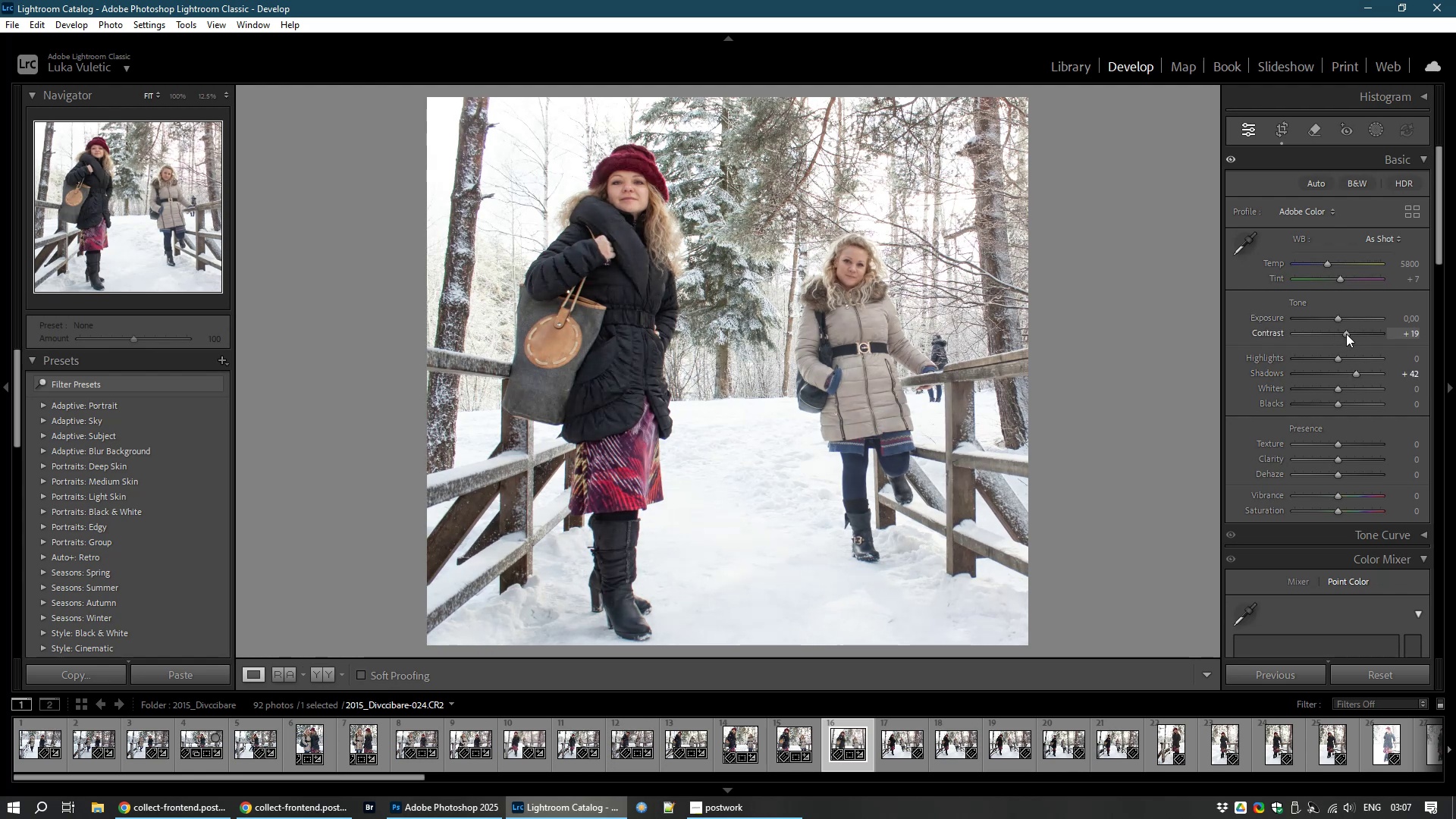 
wait(8.87)
 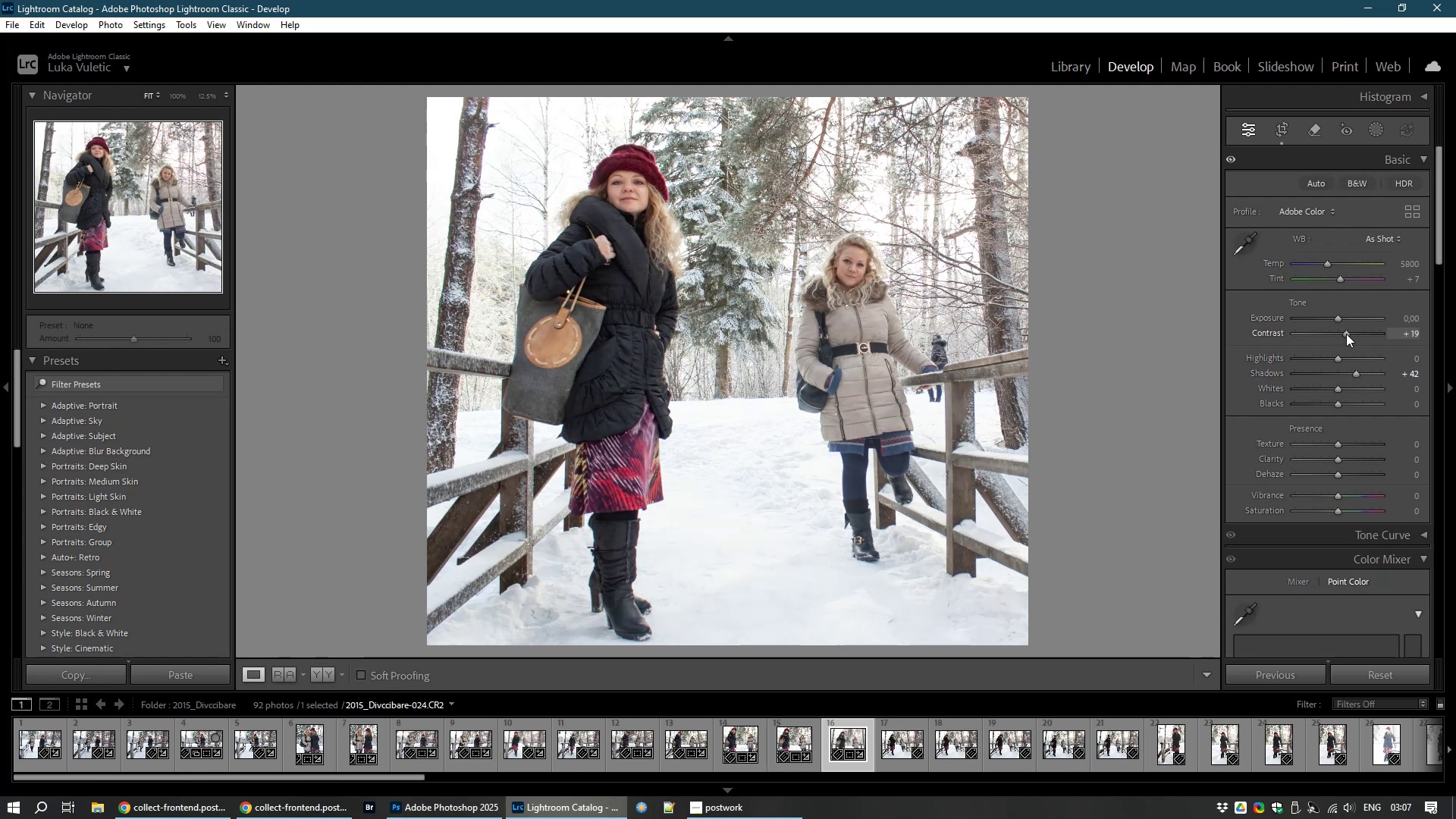 
left_click_drag(start_coordinate=[1336, 492], to_coordinate=[1342, 493])
 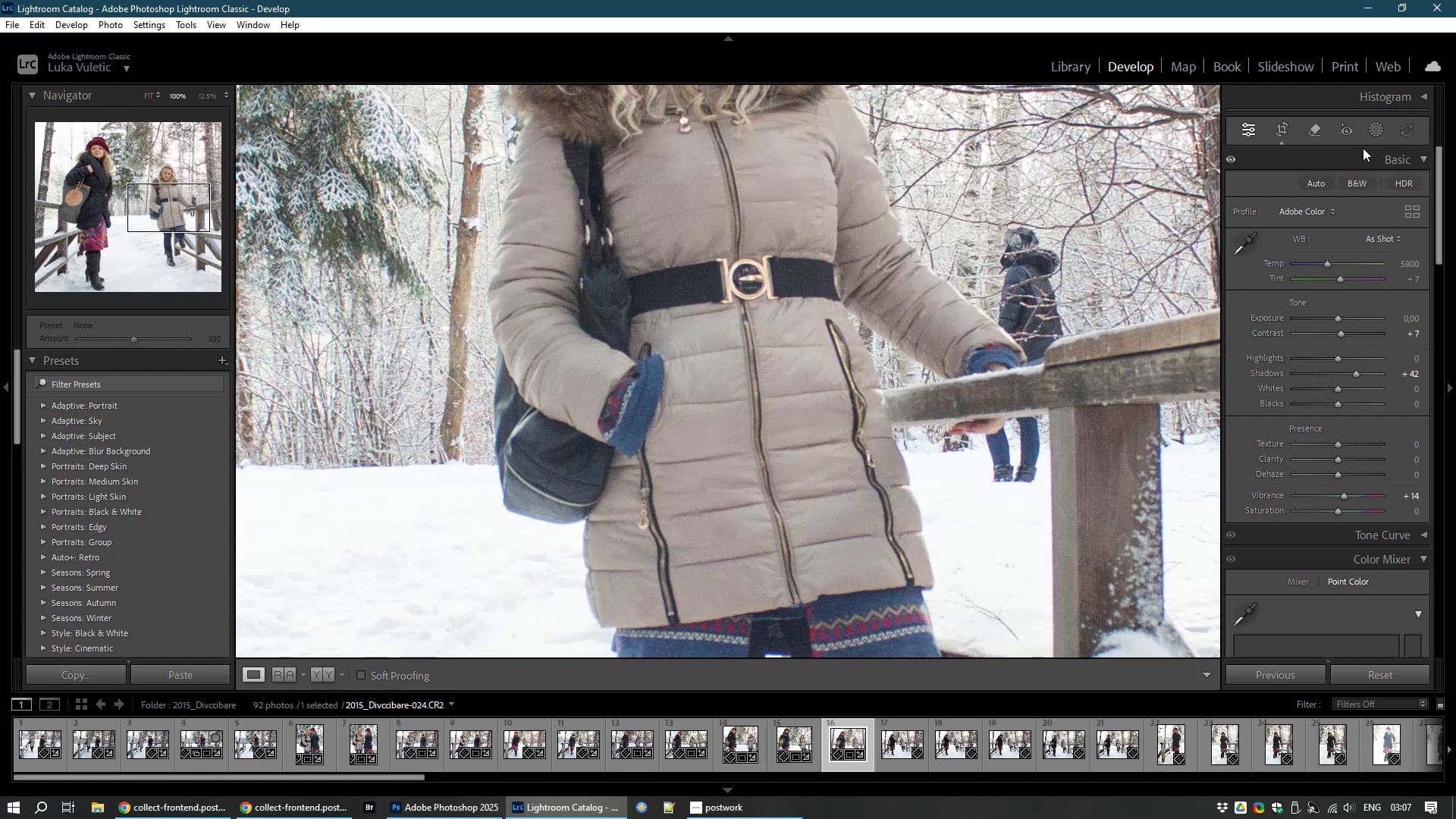 
wait(7.33)
 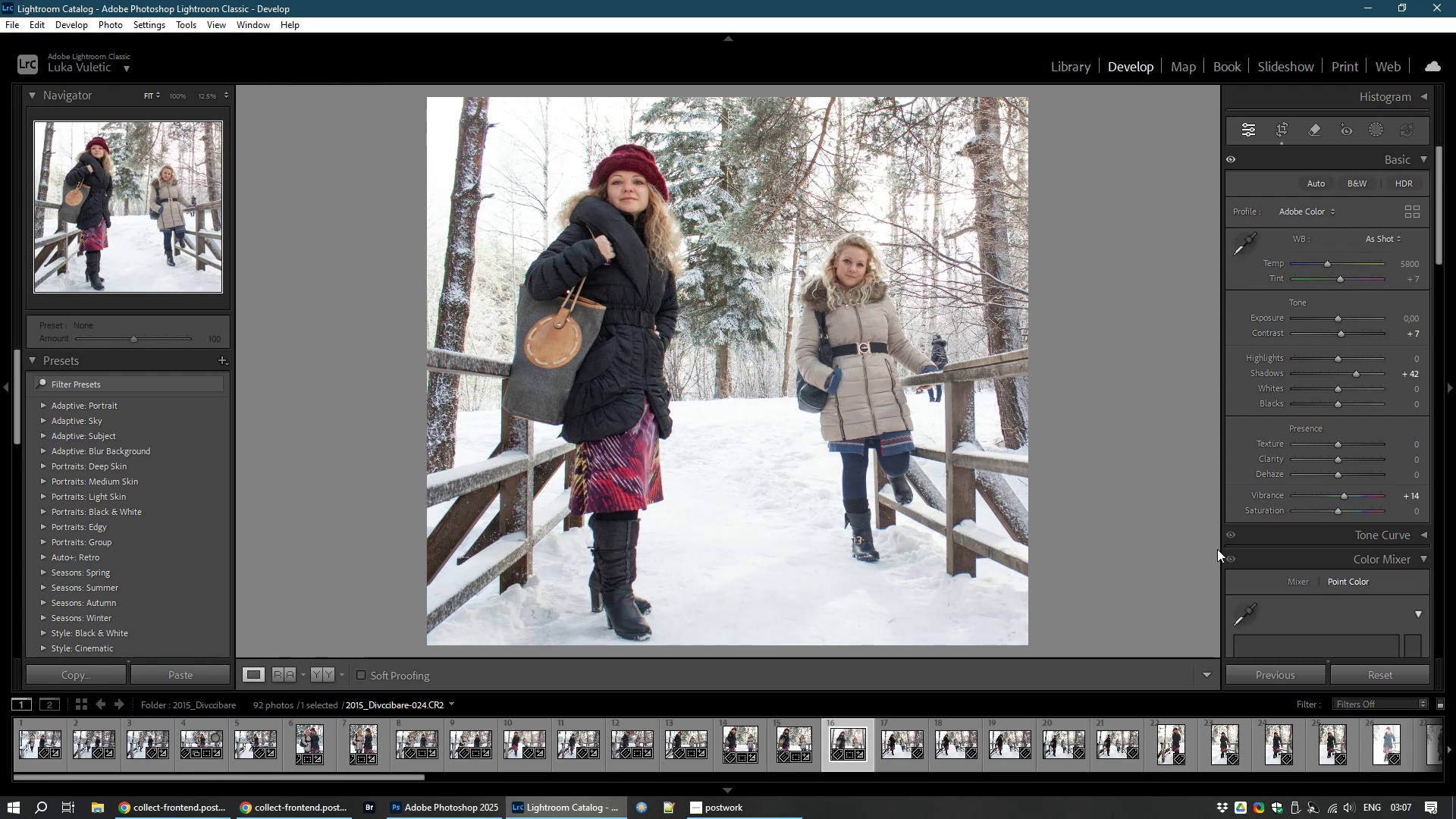 
left_click([1320, 130])
 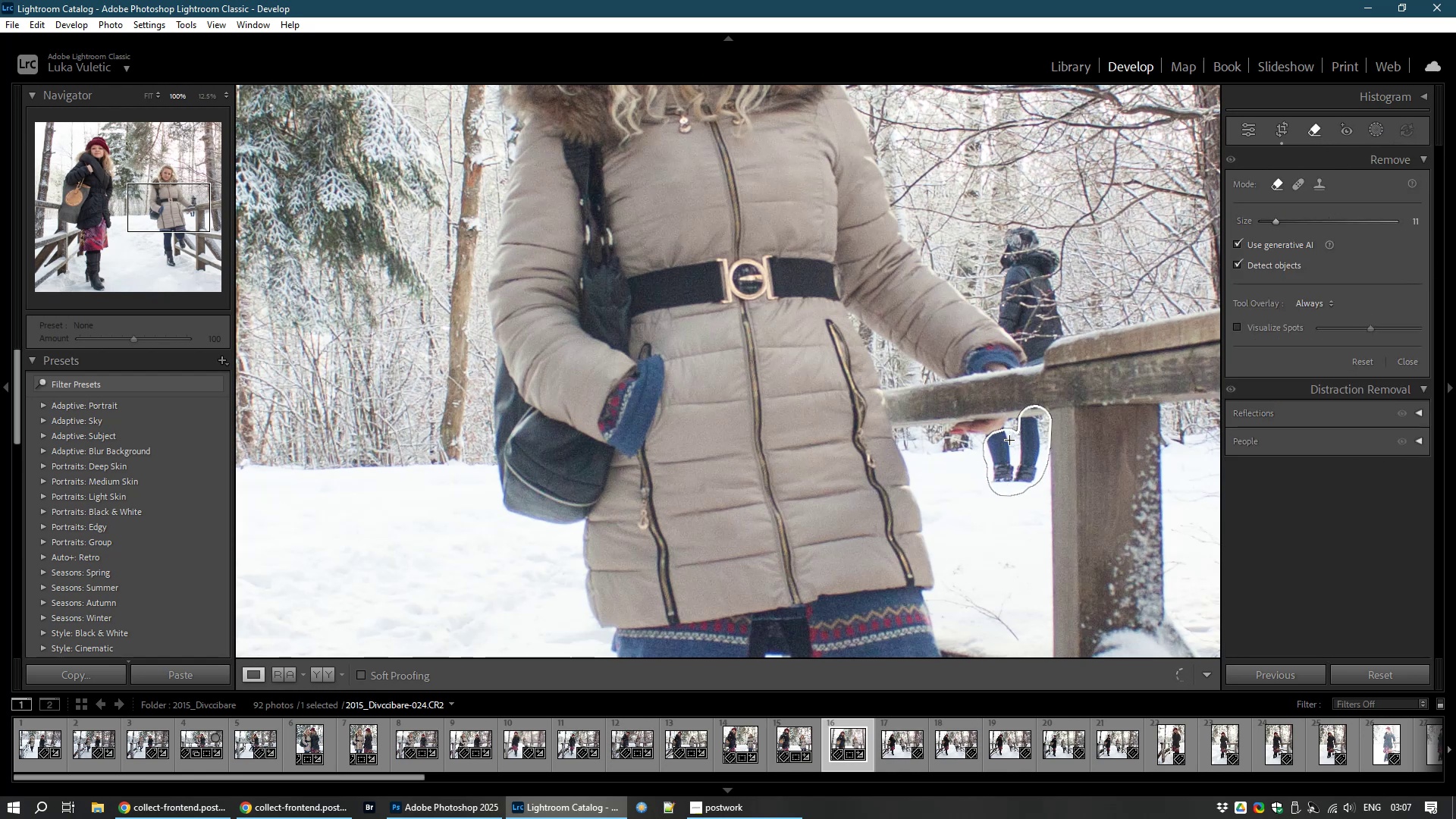 
wait(9.0)
 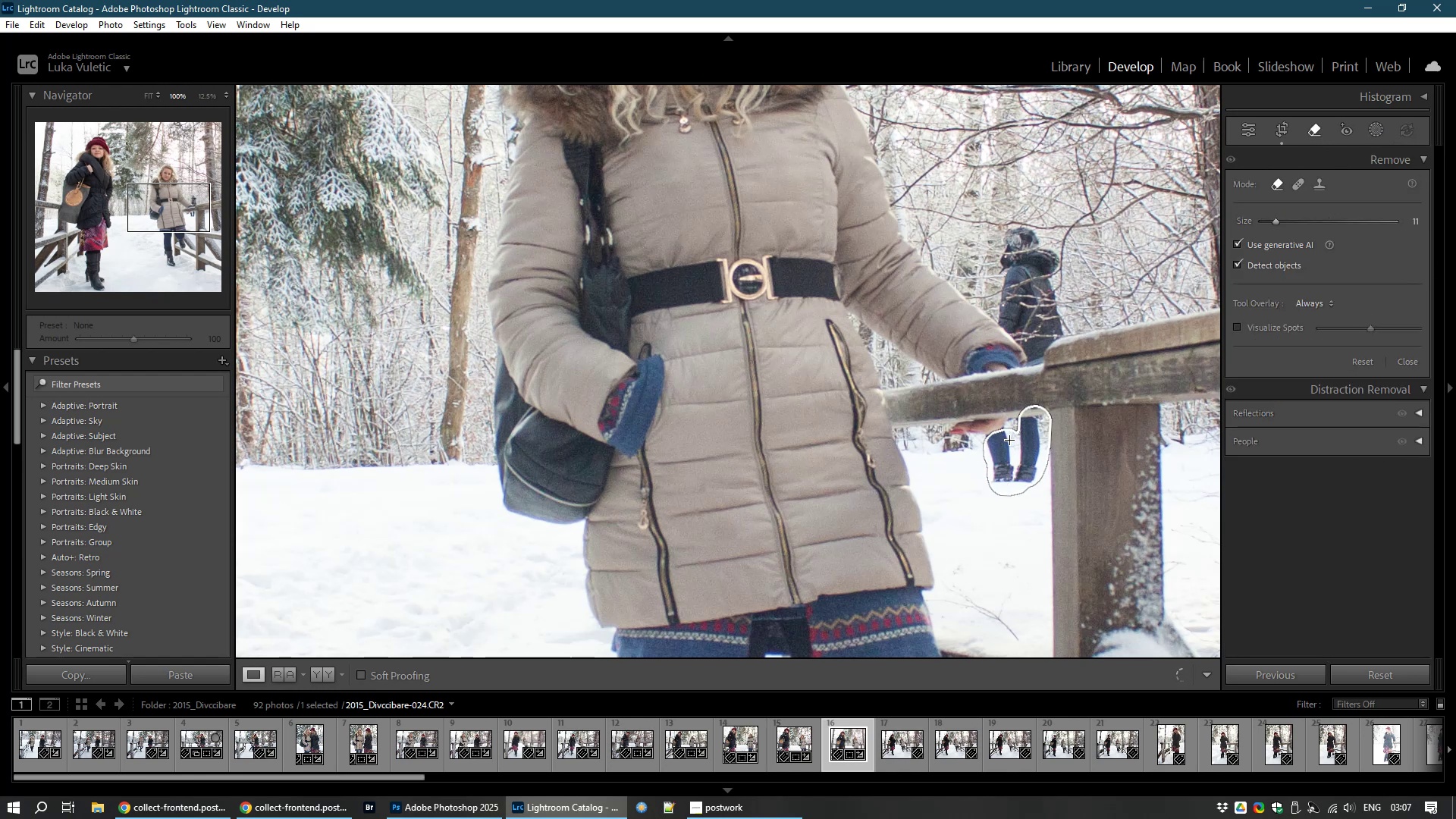 
left_click([1415, 399])
 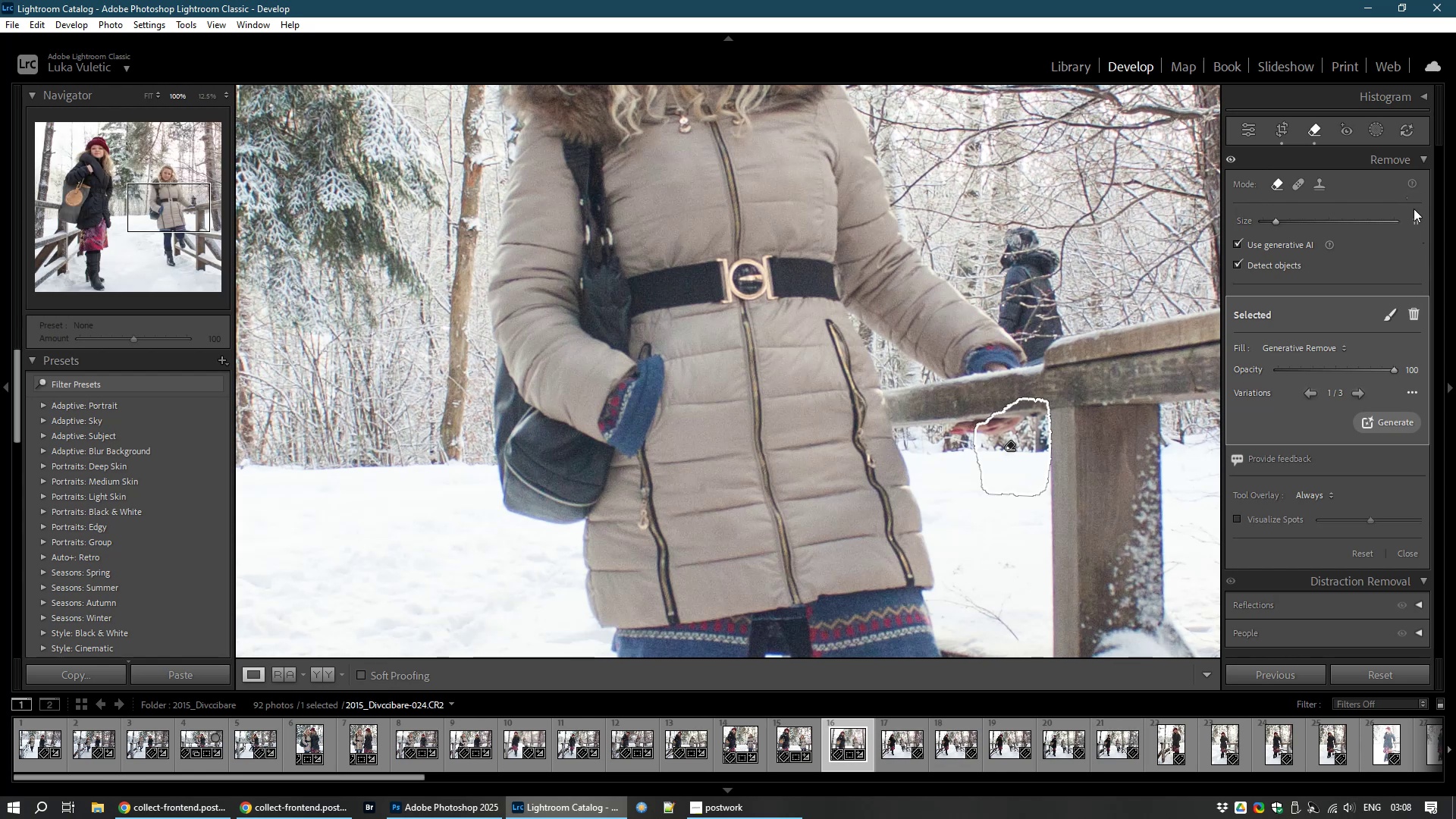 
wait(24.53)
 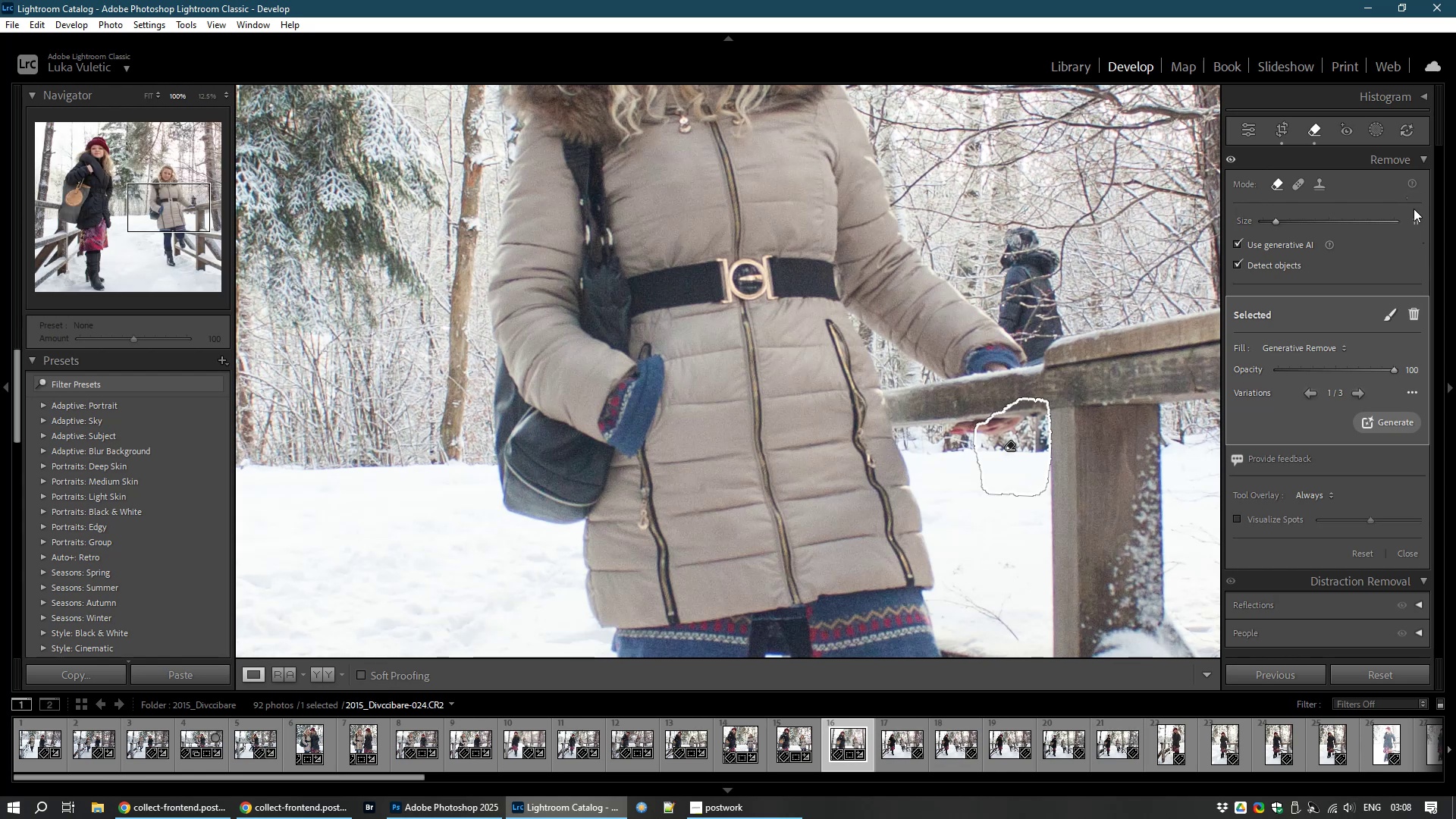 
left_click([1381, 413])
 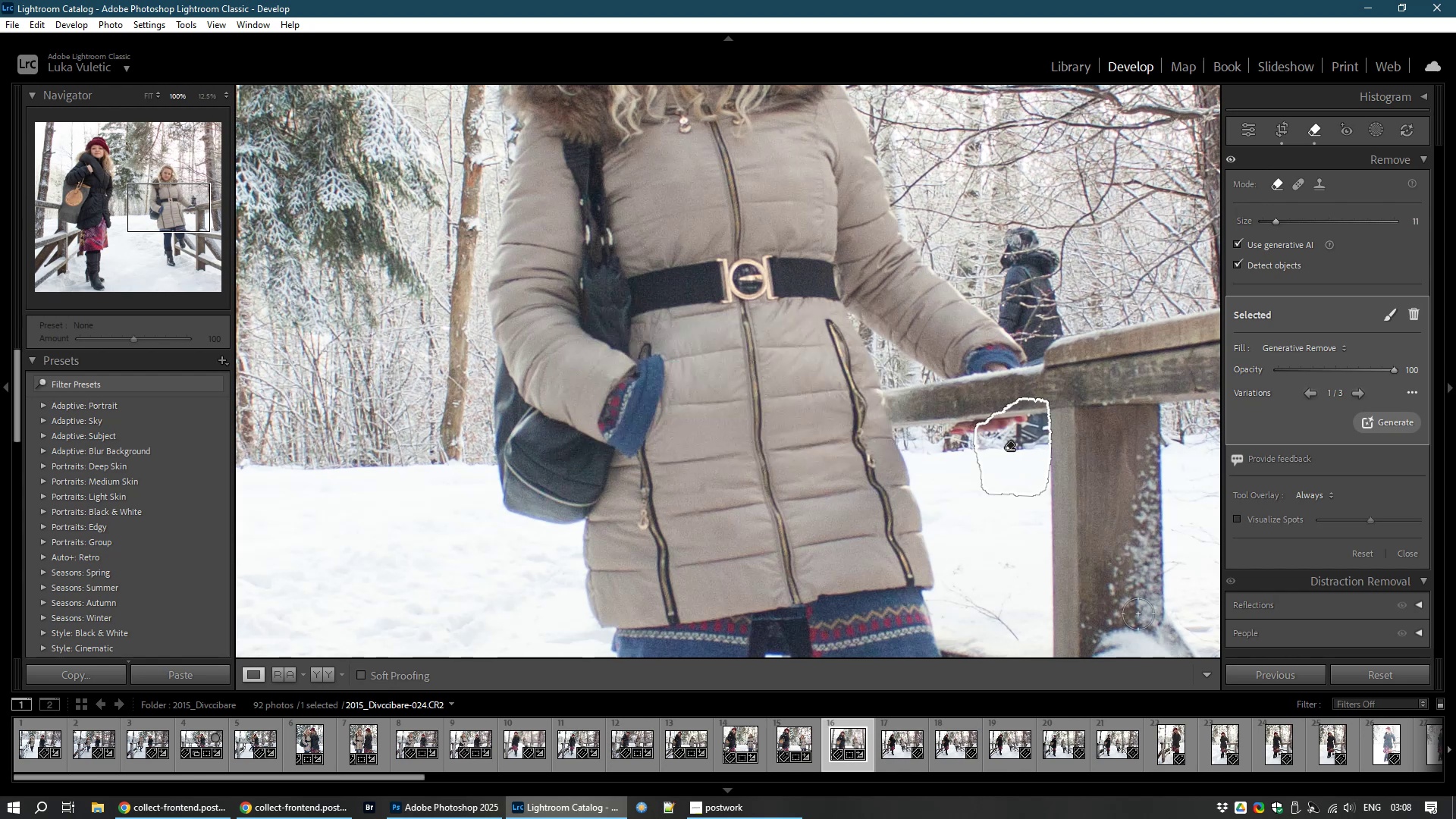 
wait(13.79)
 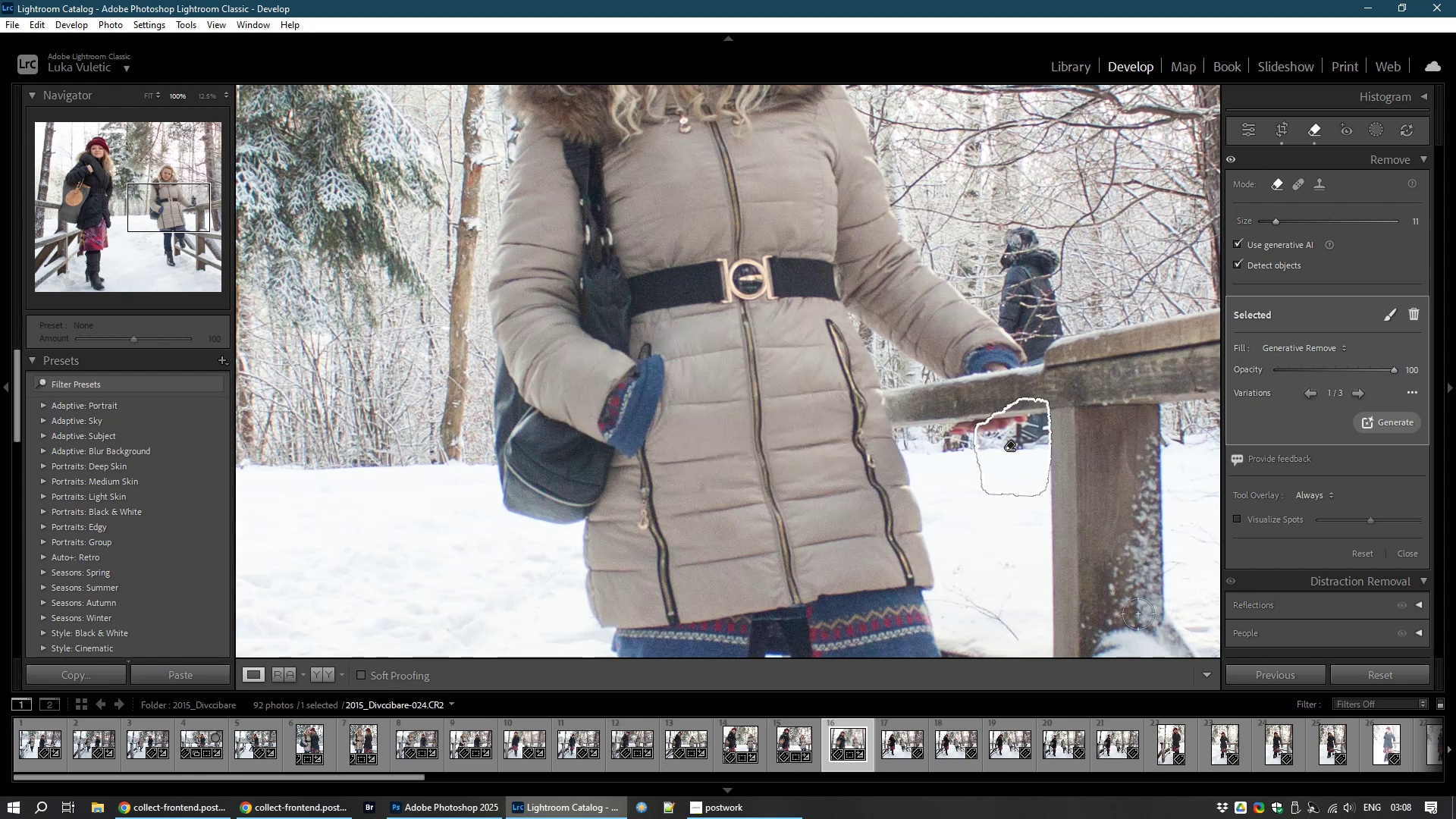 
left_click([1407, 425])
 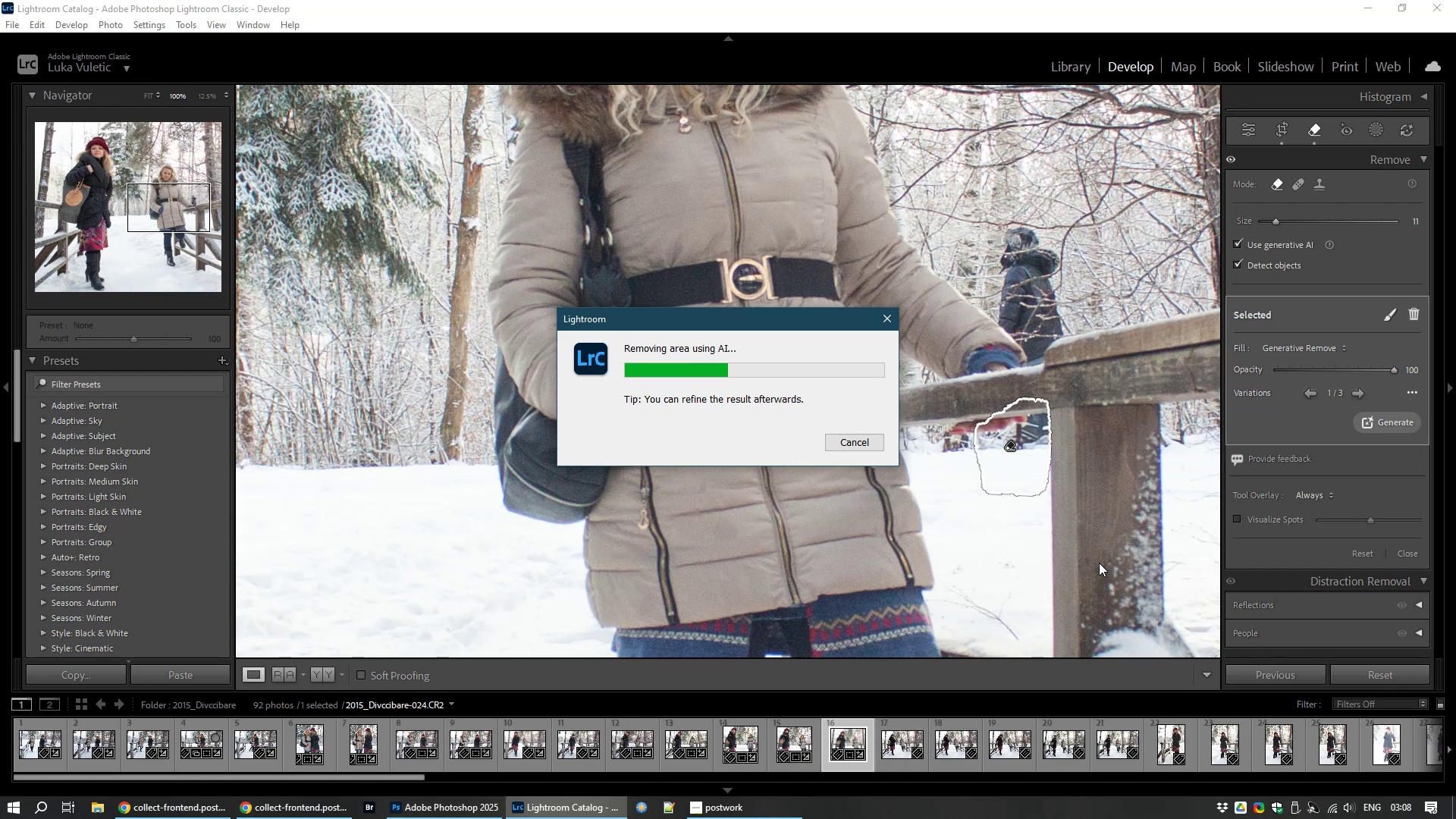 
wait(9.43)
 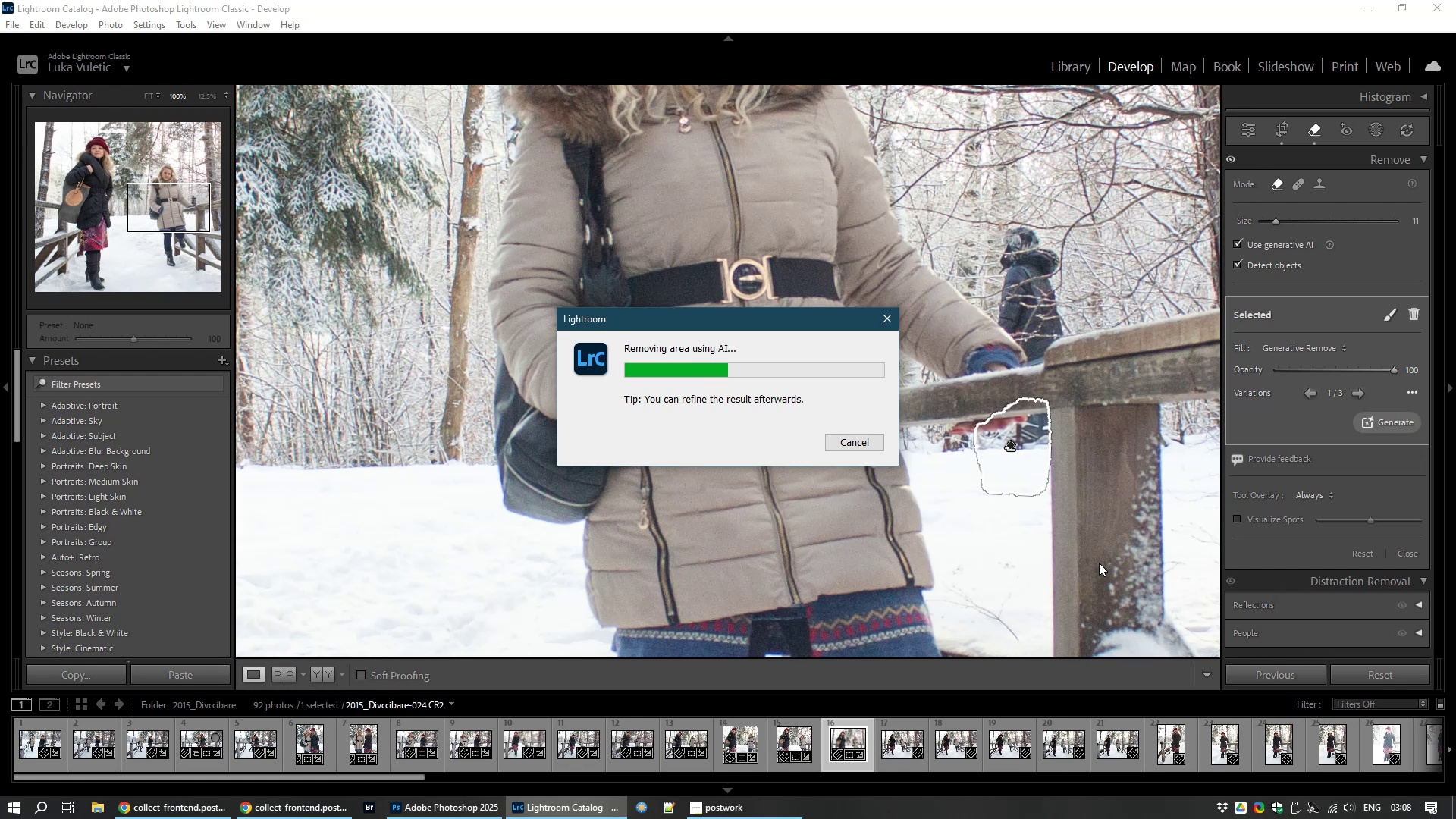 
left_click([1357, 391])
 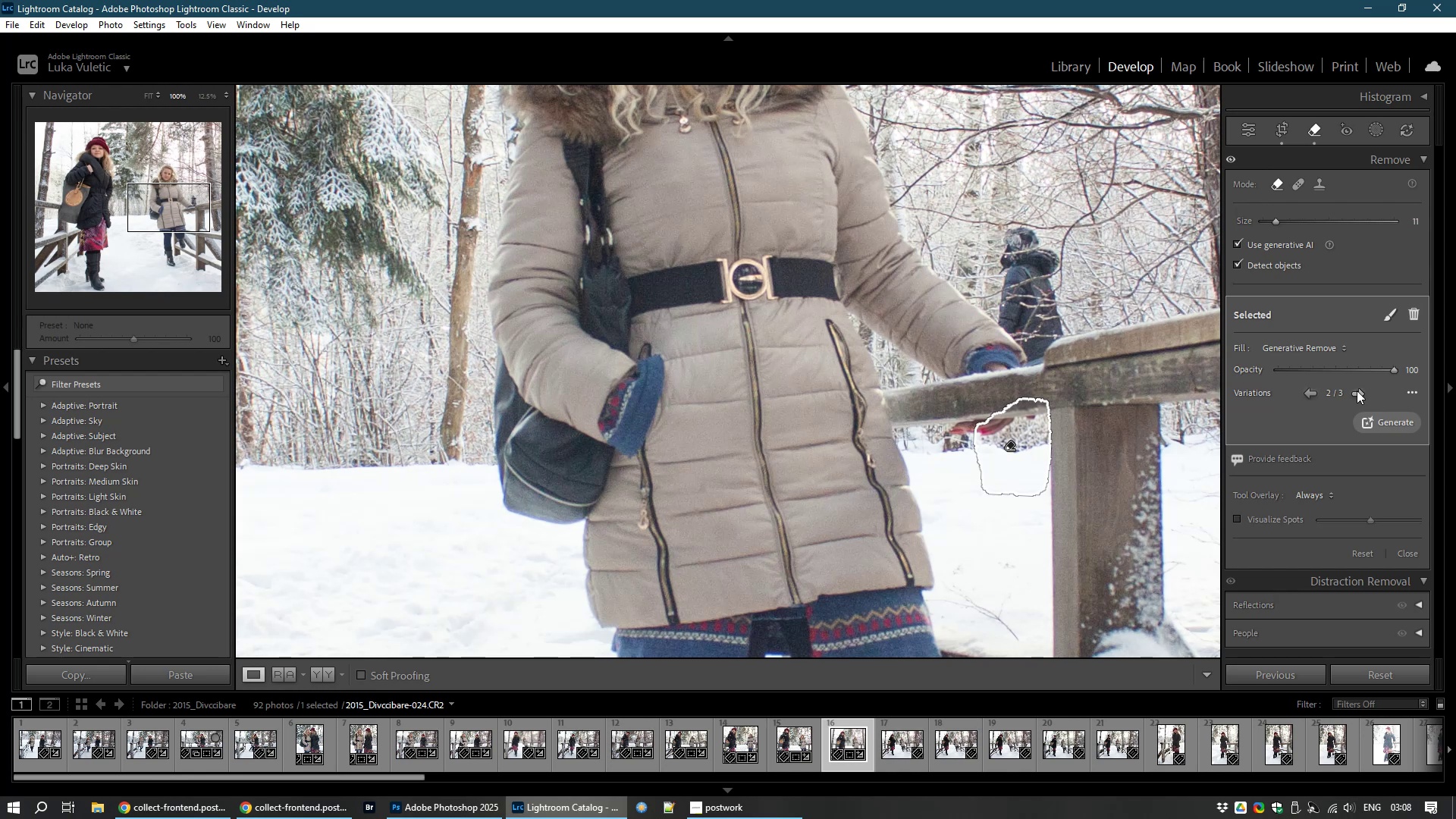 
left_click([1357, 391])
 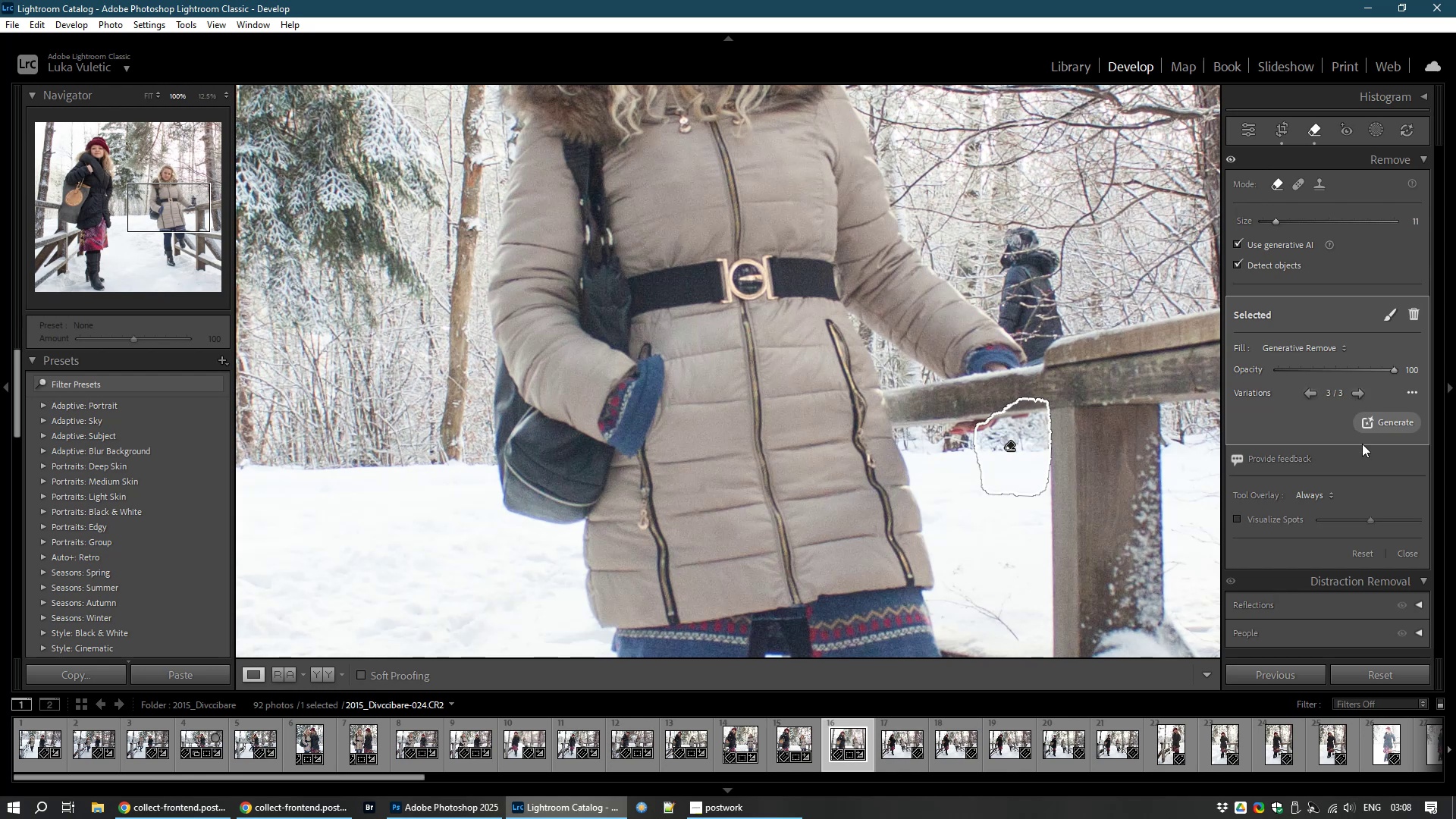 
wait(13.08)
 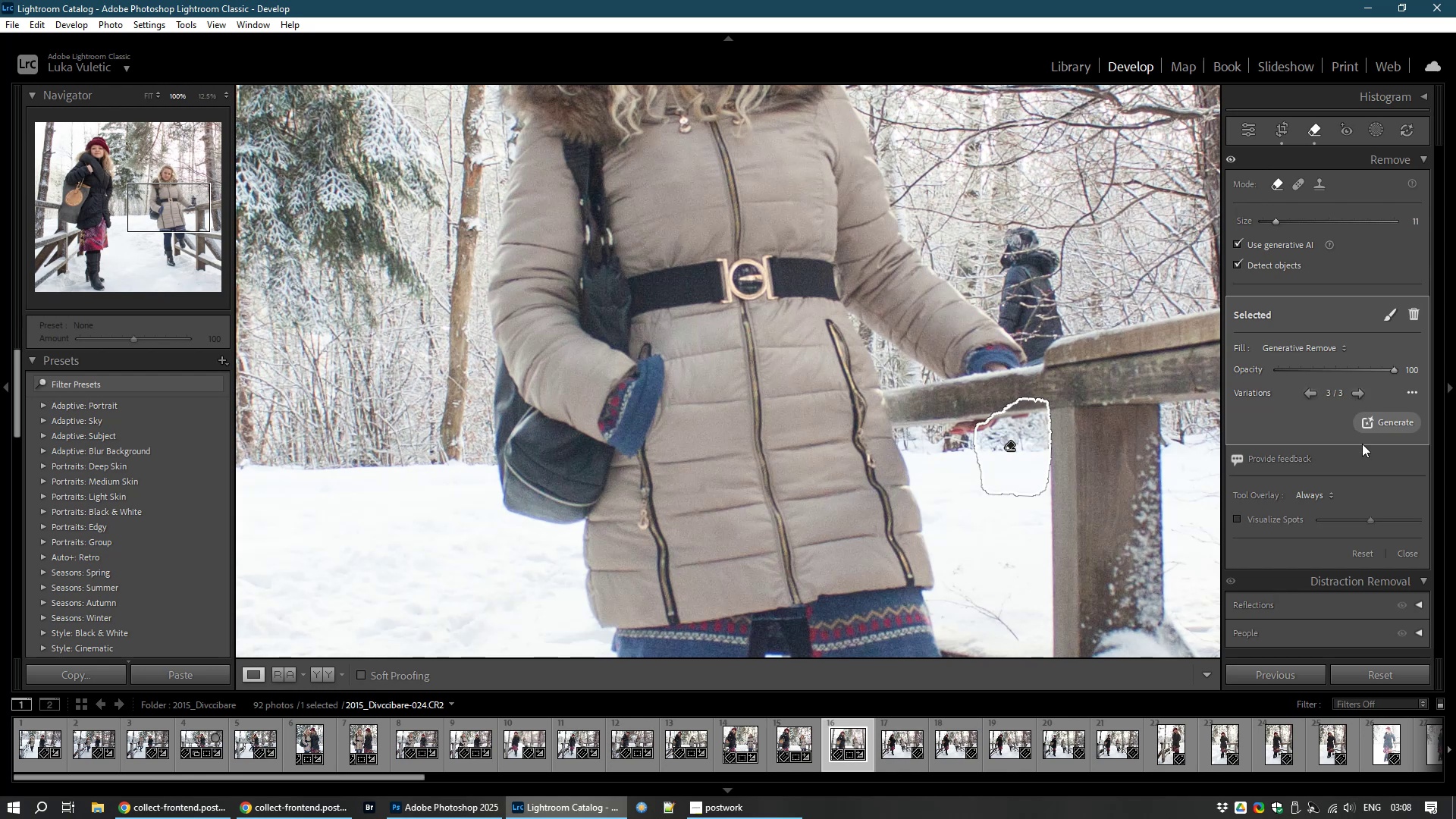 
left_click([1254, 129])
 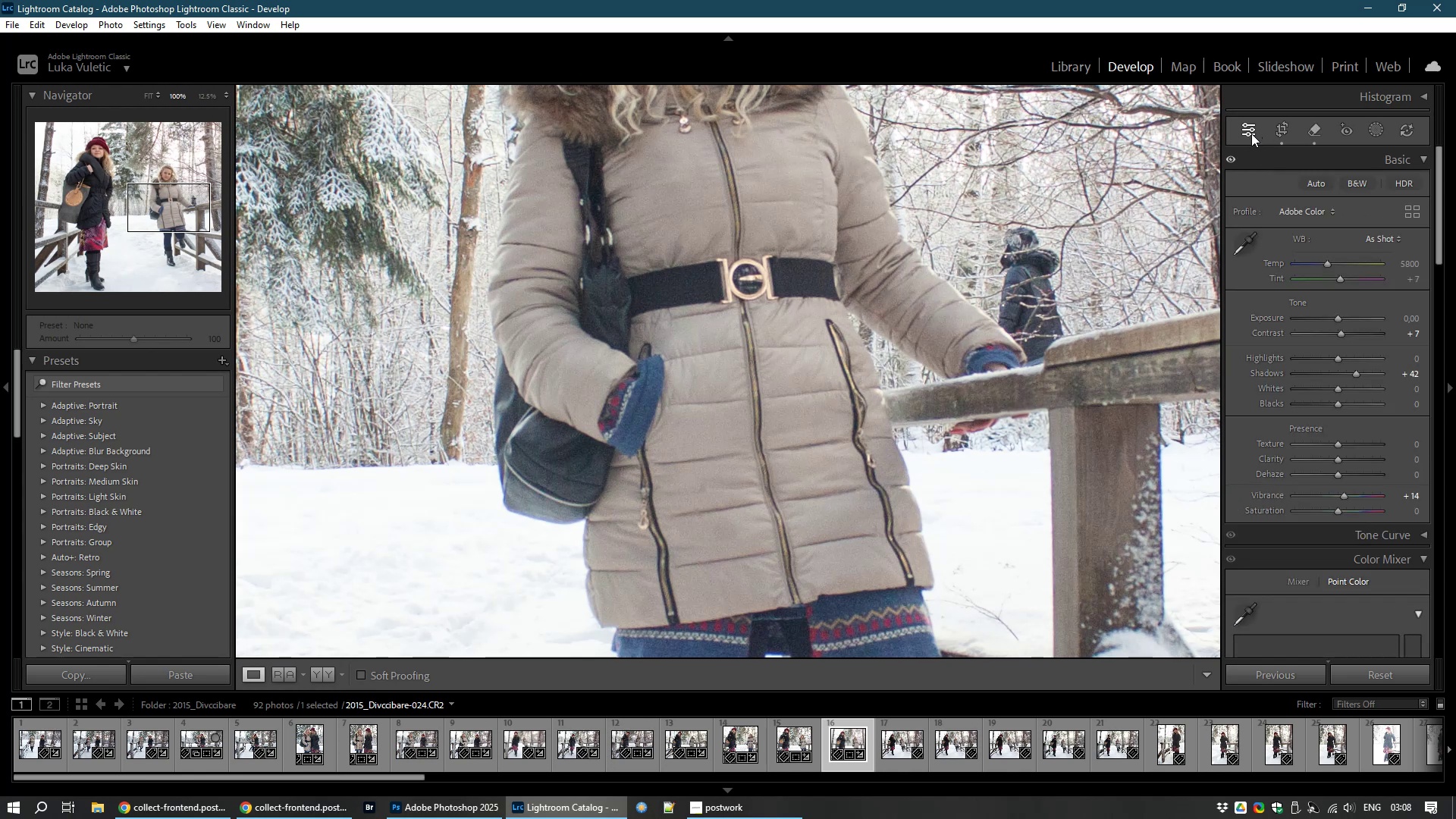 
wait(5.79)
 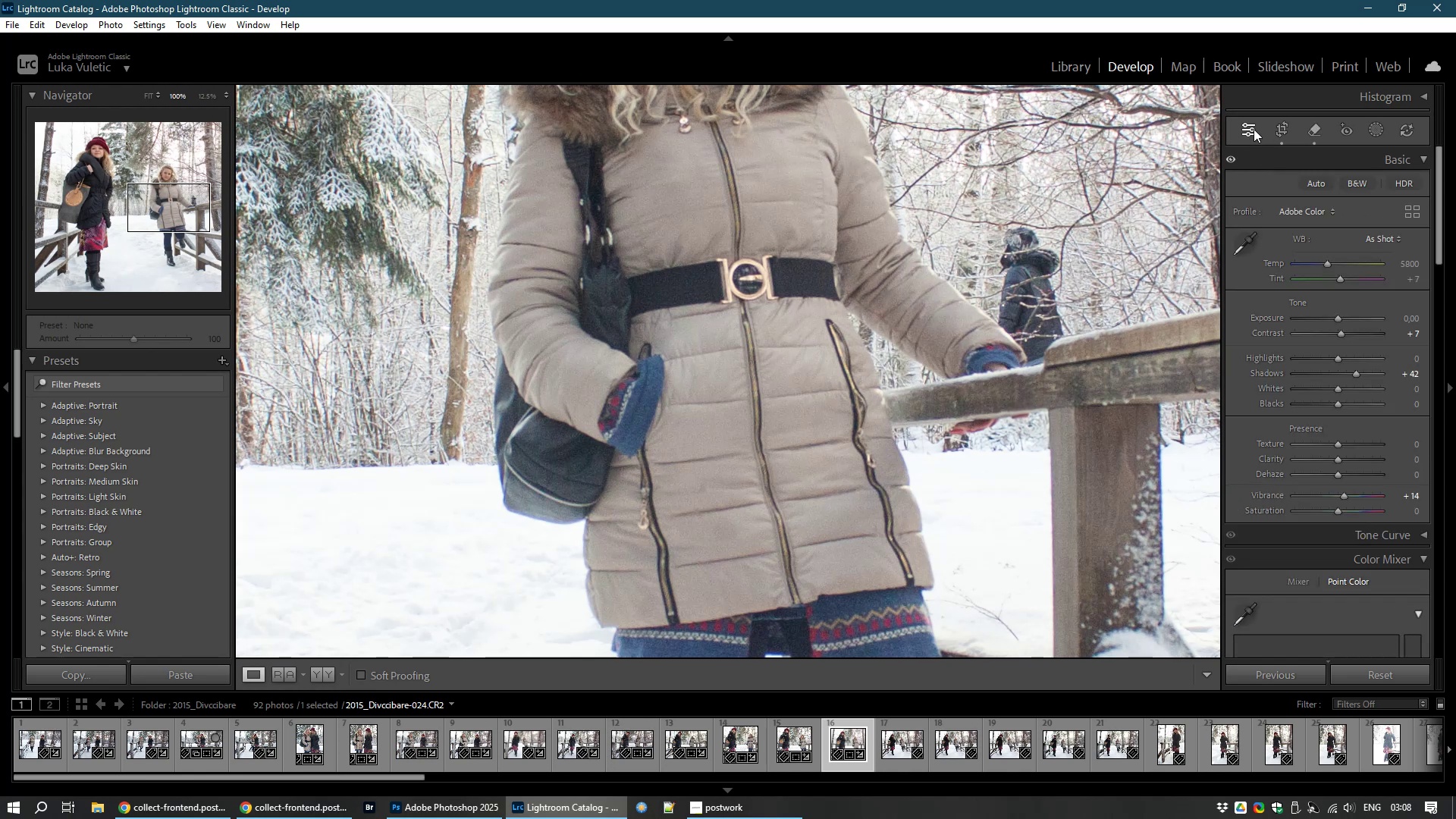 
left_click([1316, 124])
 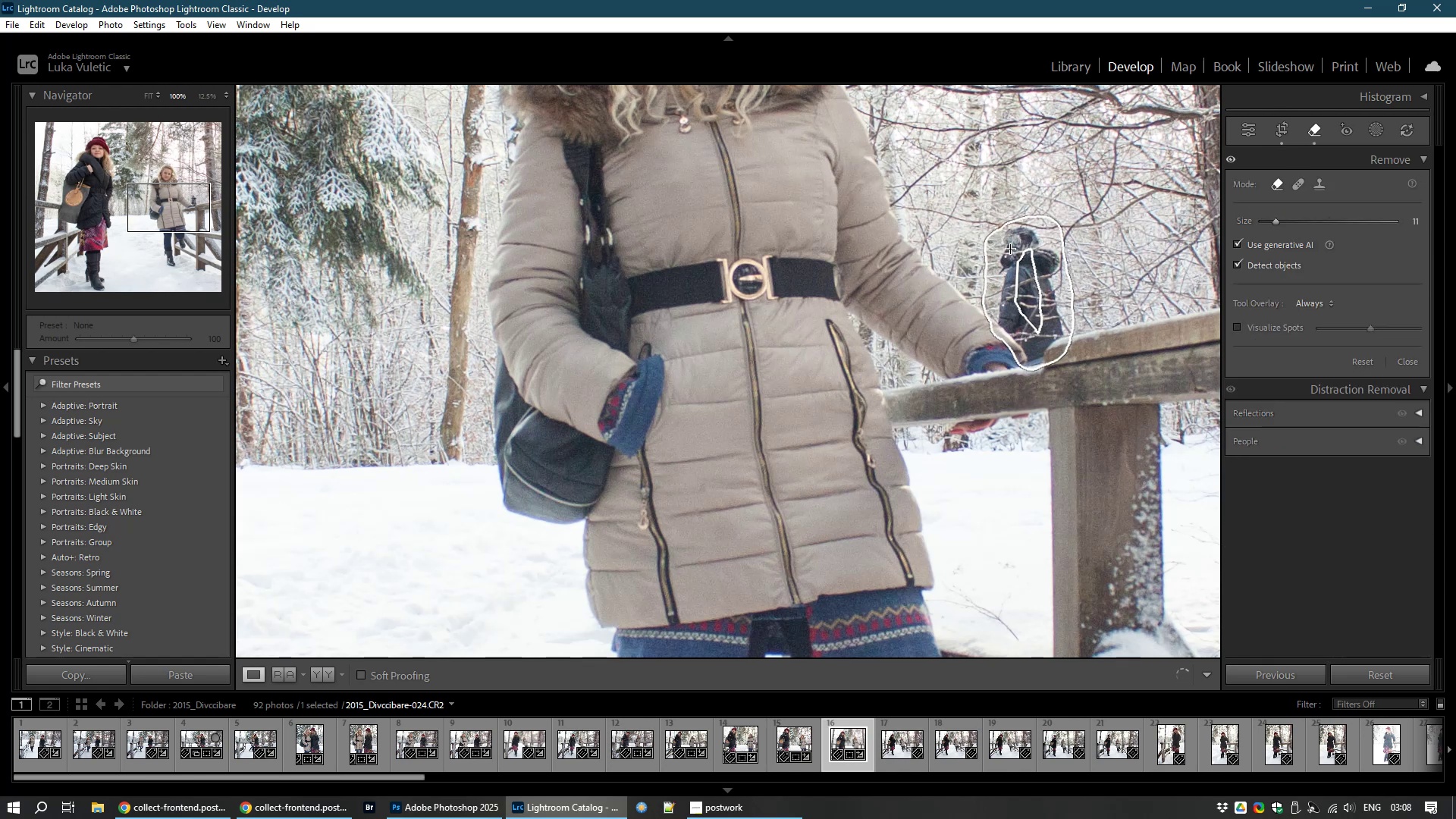 
wait(12.43)
 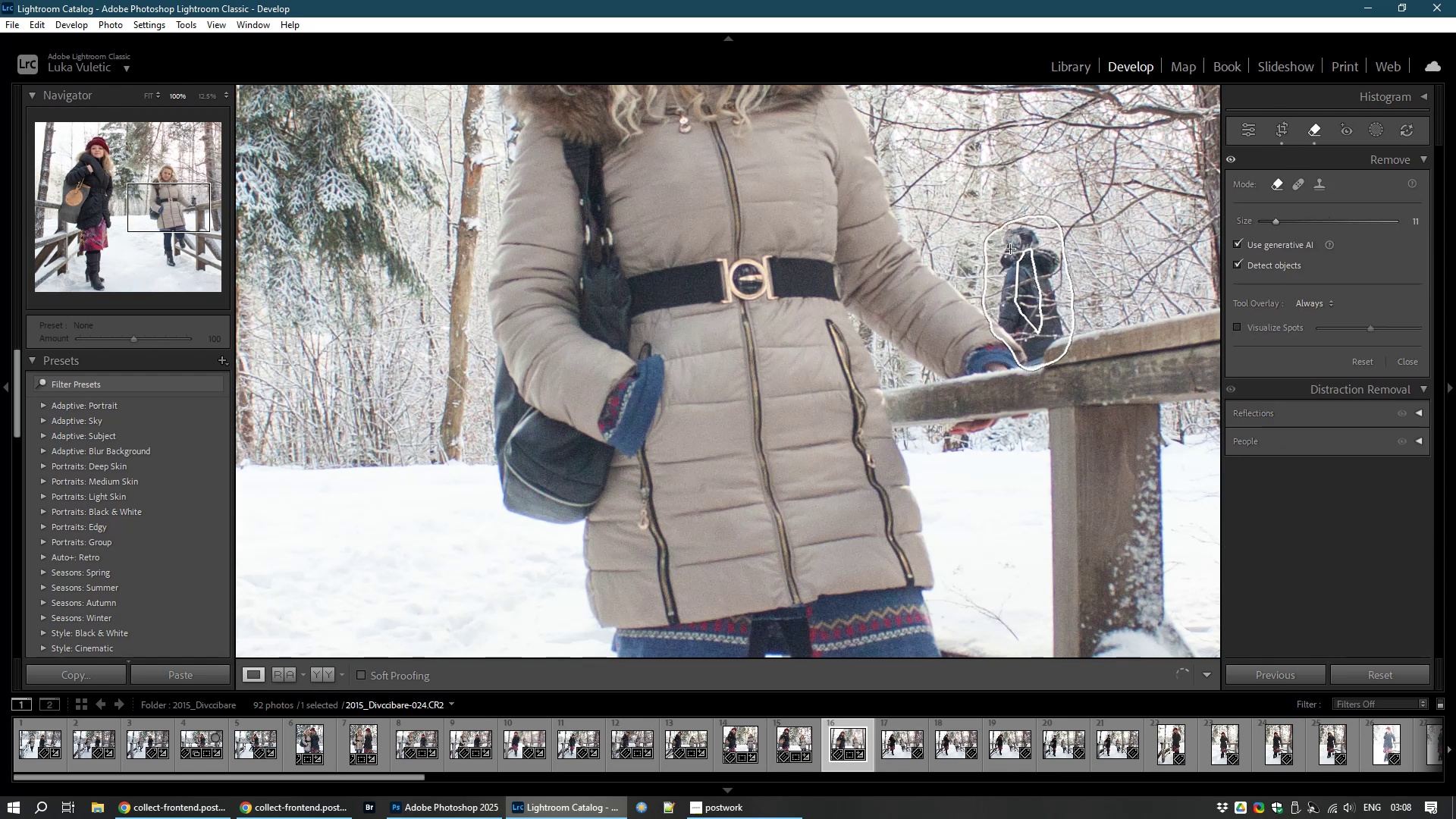 
left_click([1405, 407])
 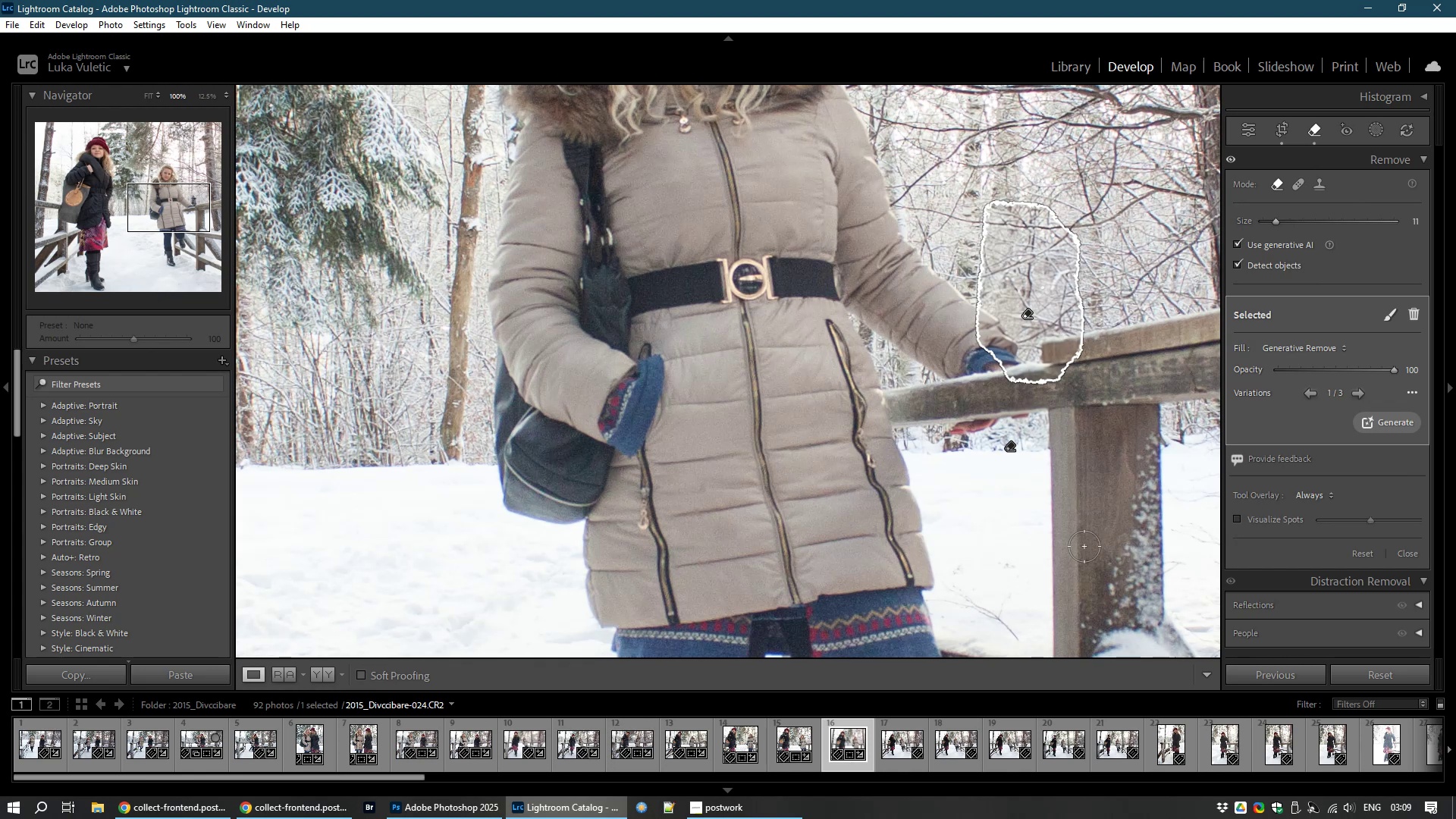 
wait(37.98)
 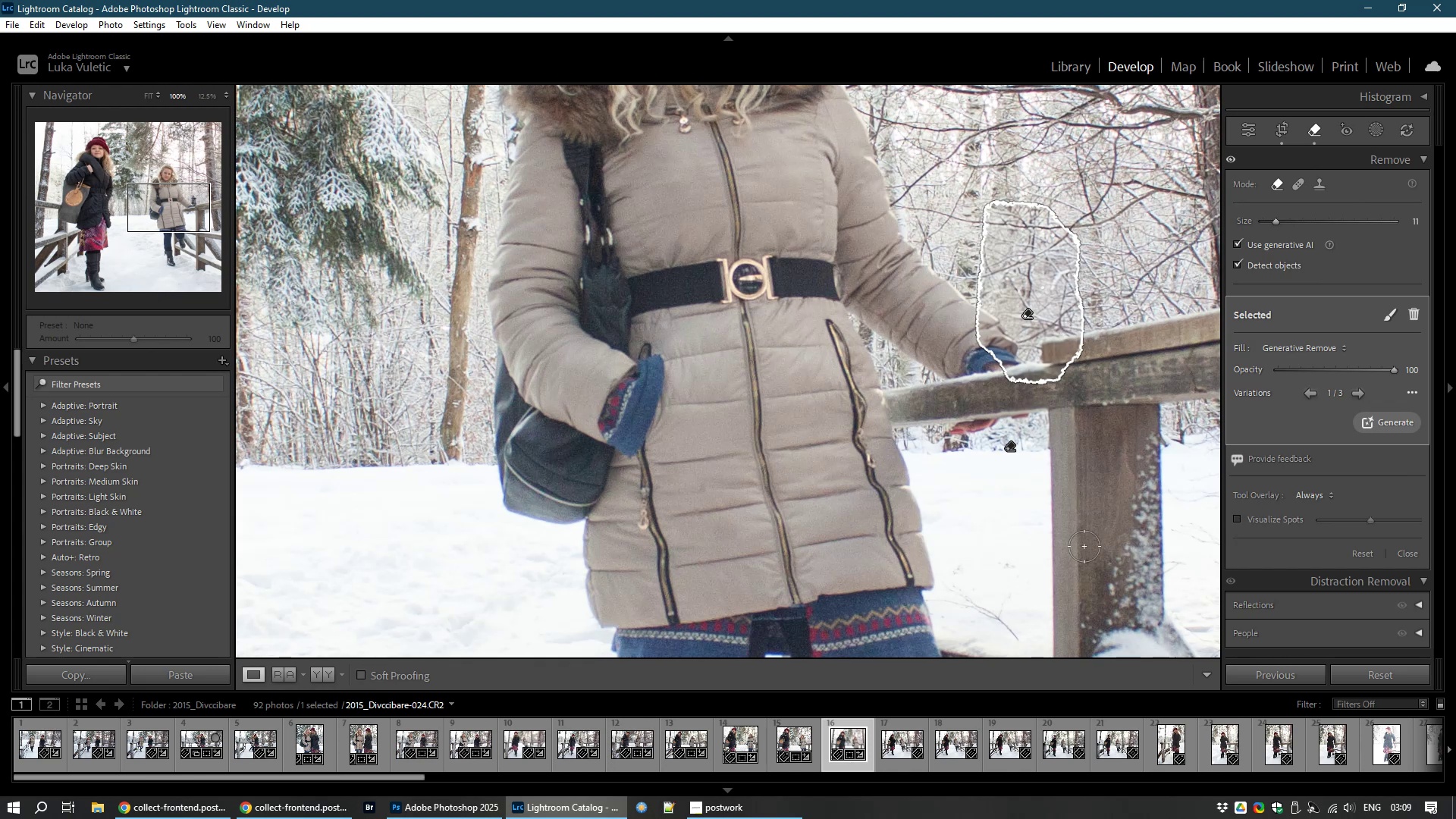 
mouse_move([1250, 153])
 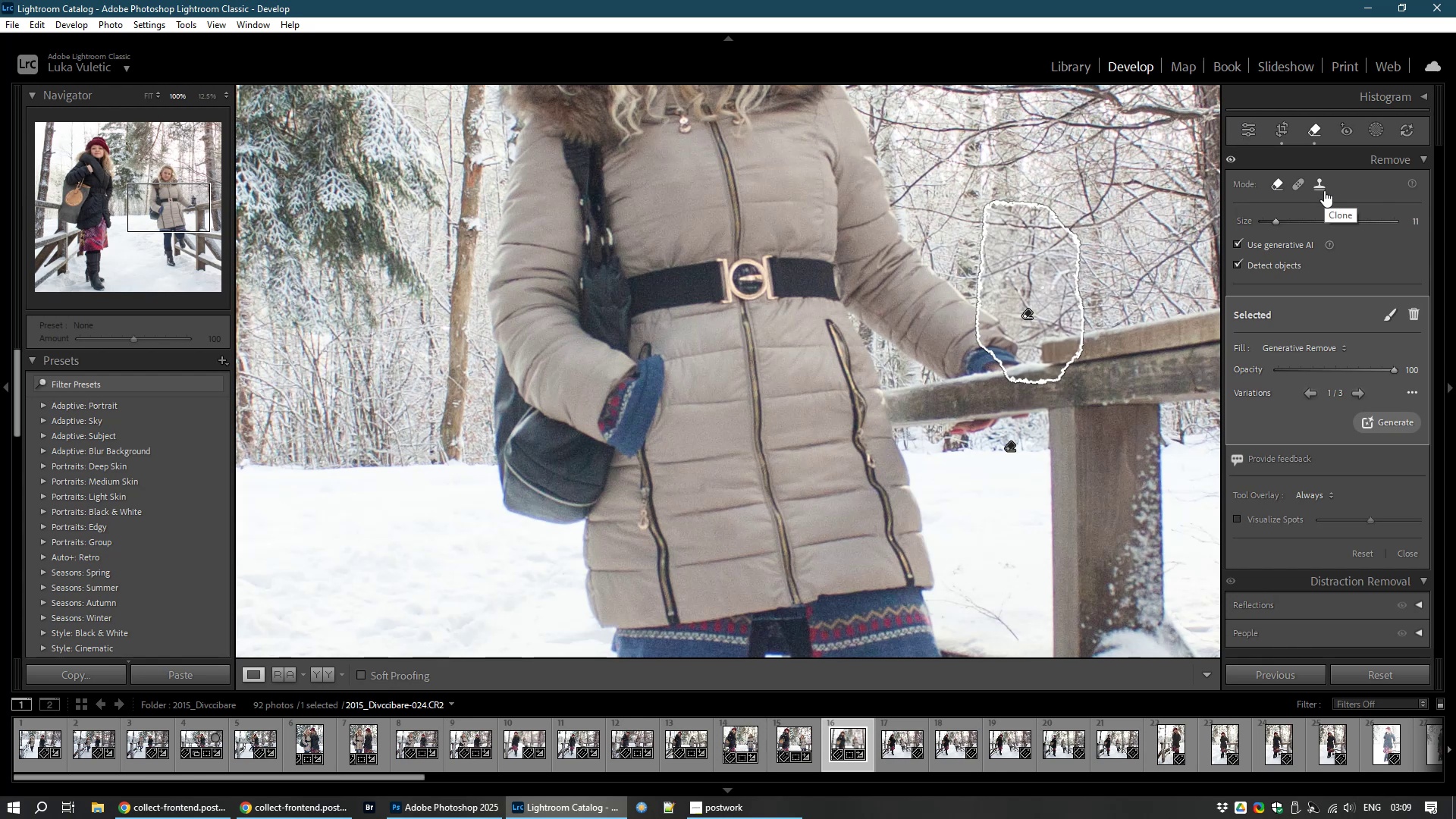 
left_click([1324, 190])
 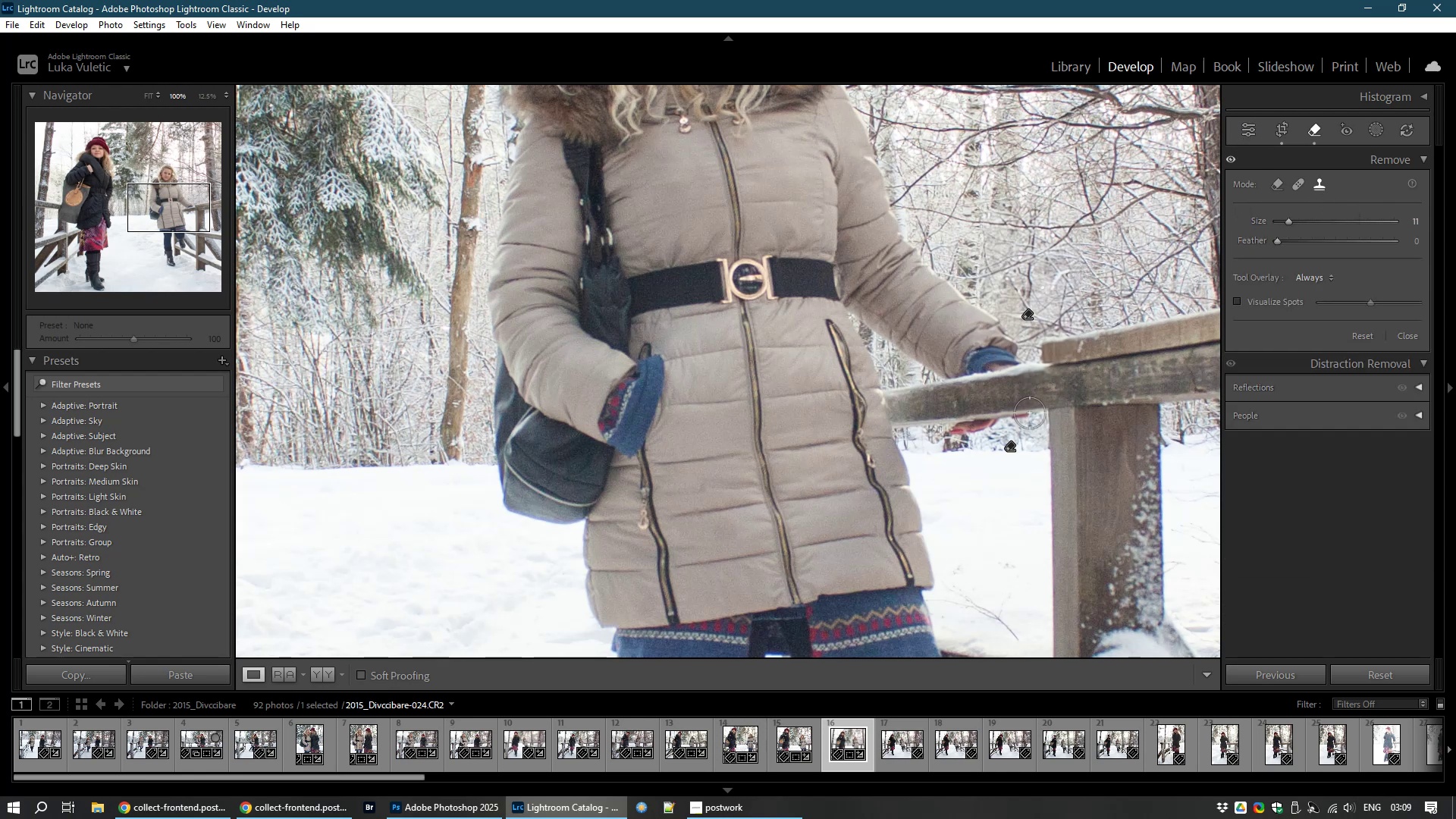 
hold_key(key=AltLeft, duration=1.32)
 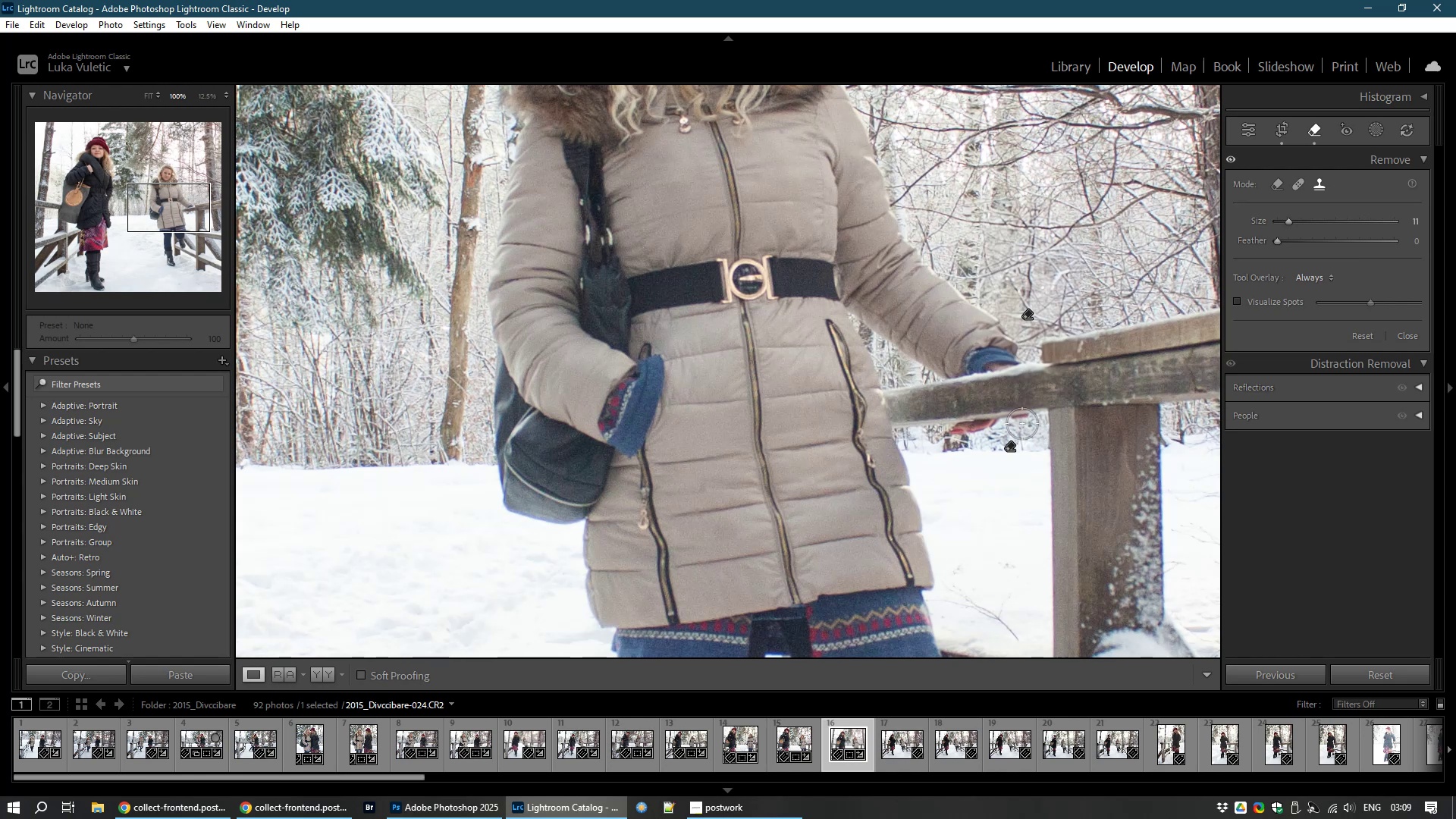 
wait(5.48)
 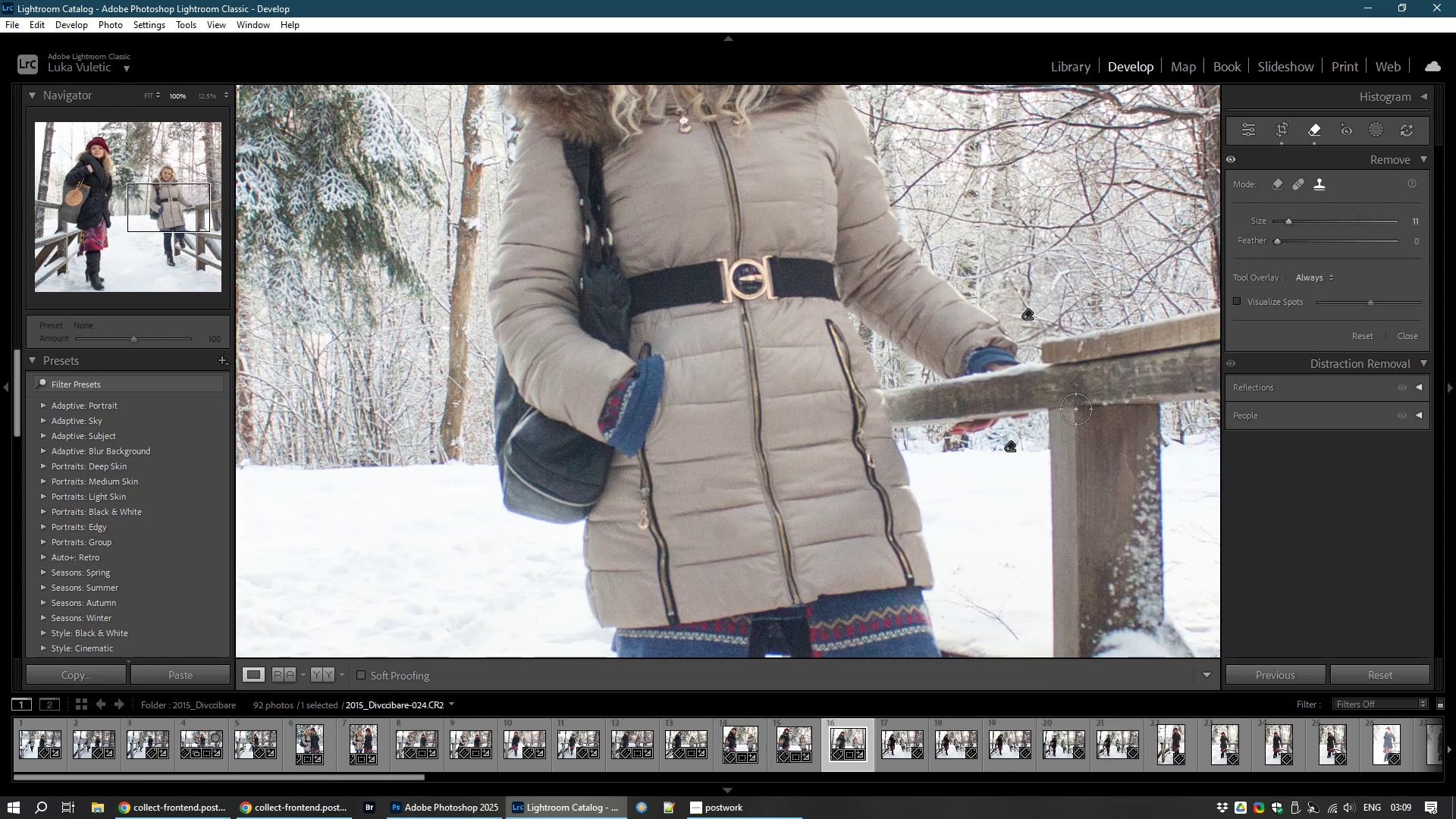 
left_click([1018, 422])
 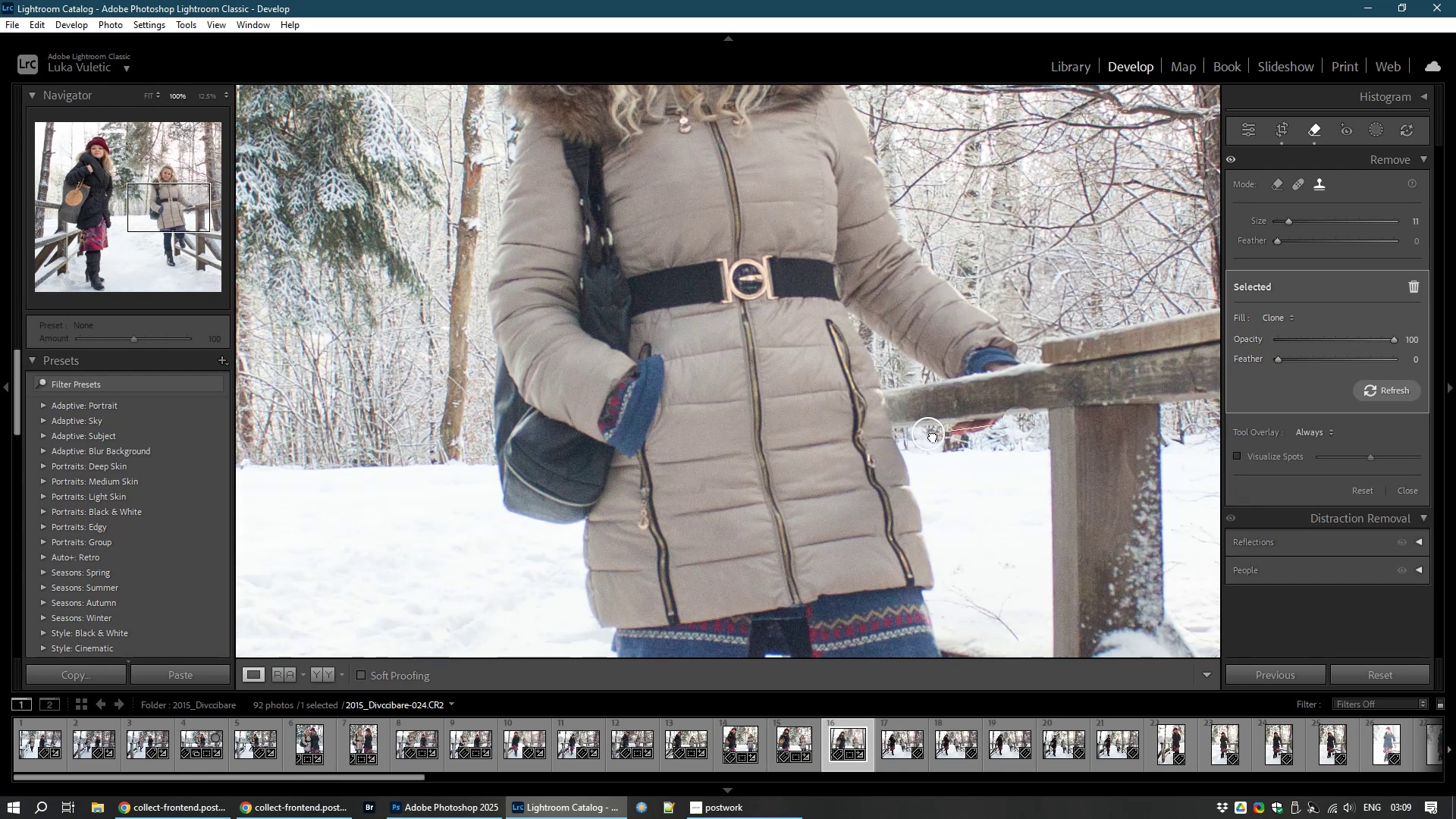 
wait(8.74)
 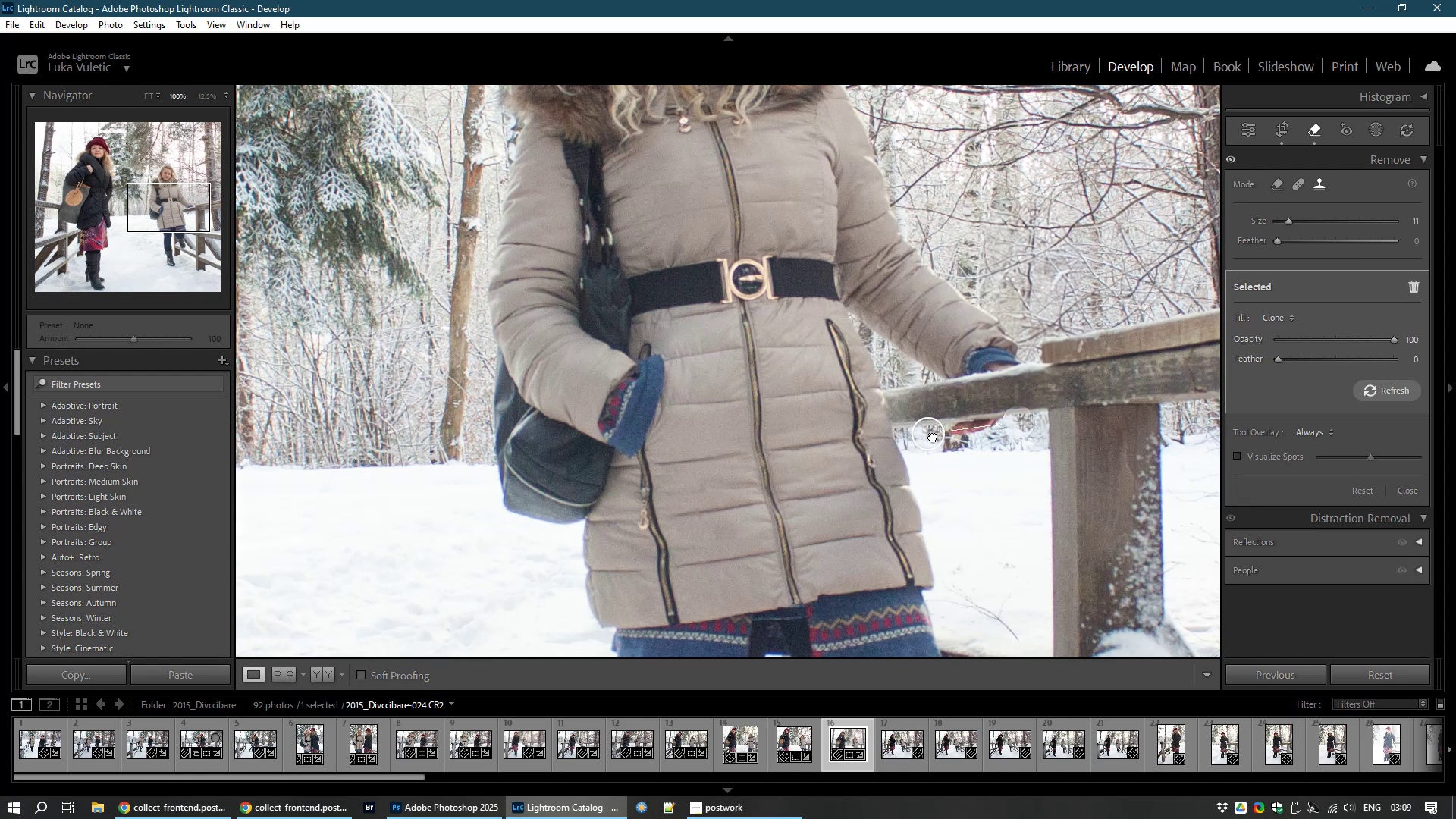 
mouse_move([929, 435])
 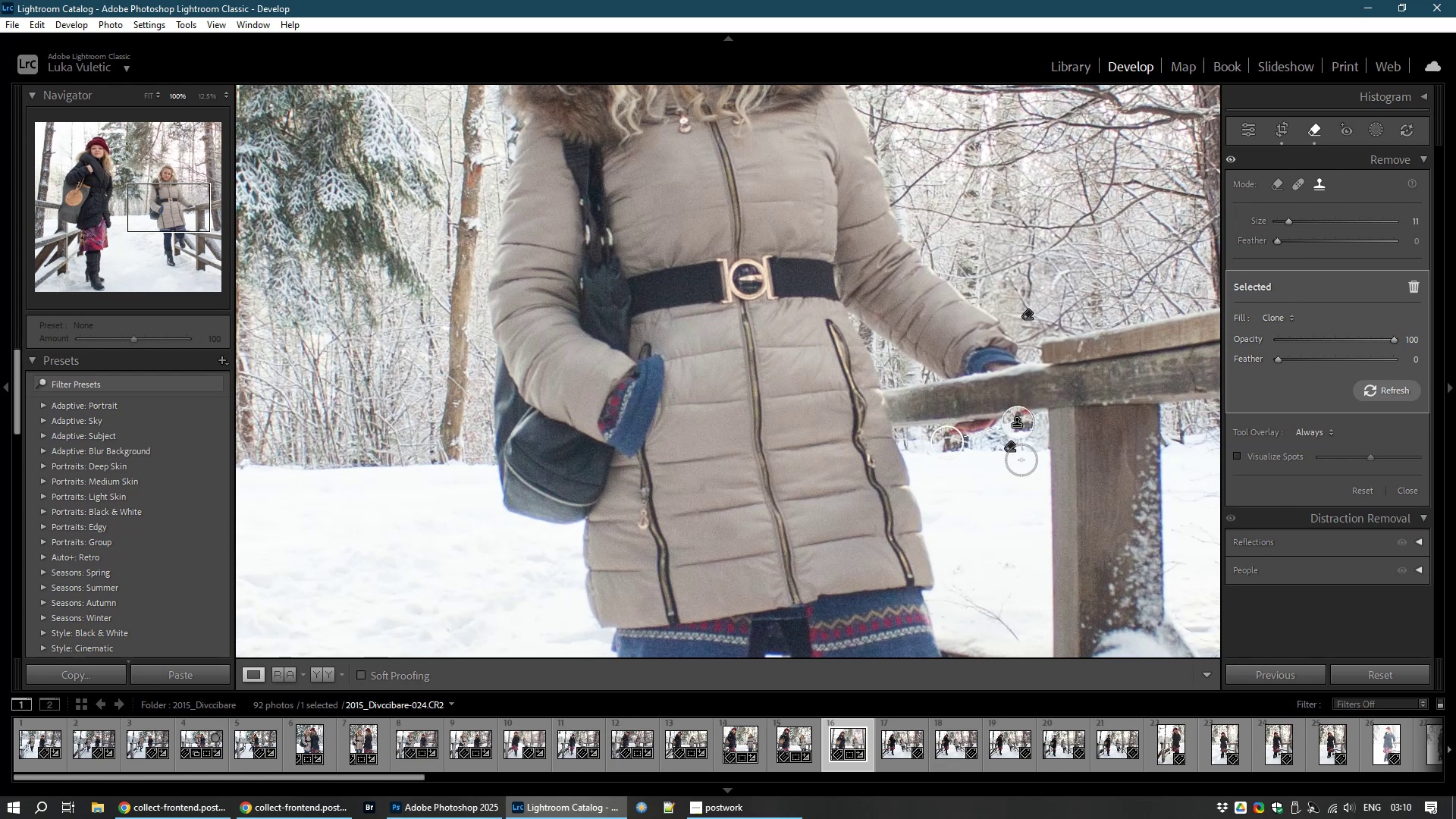 
hold_key(key=AltLeft, duration=1.47)
left_click([1022, 425])
 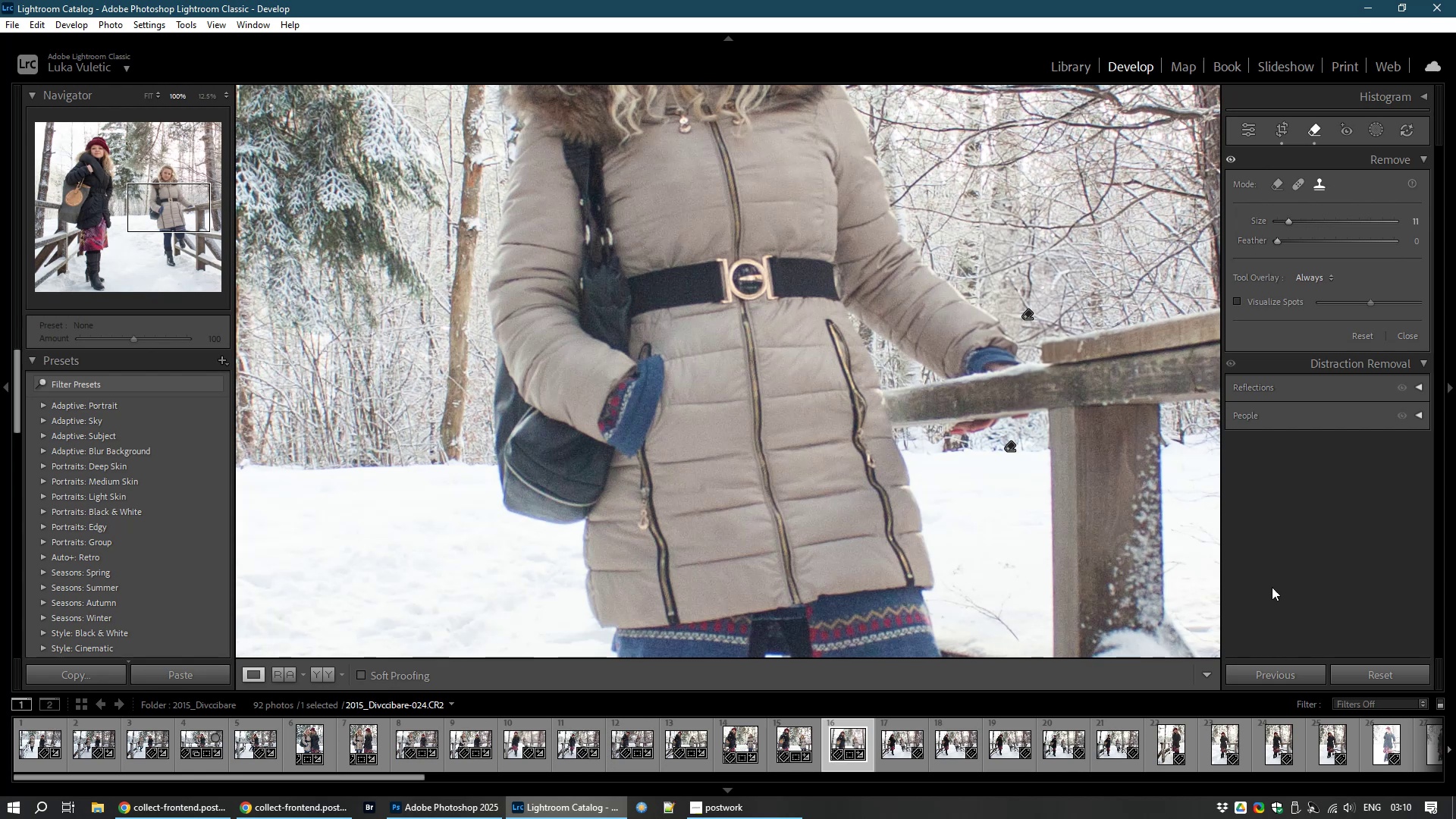 
left_click([1007, 491])
 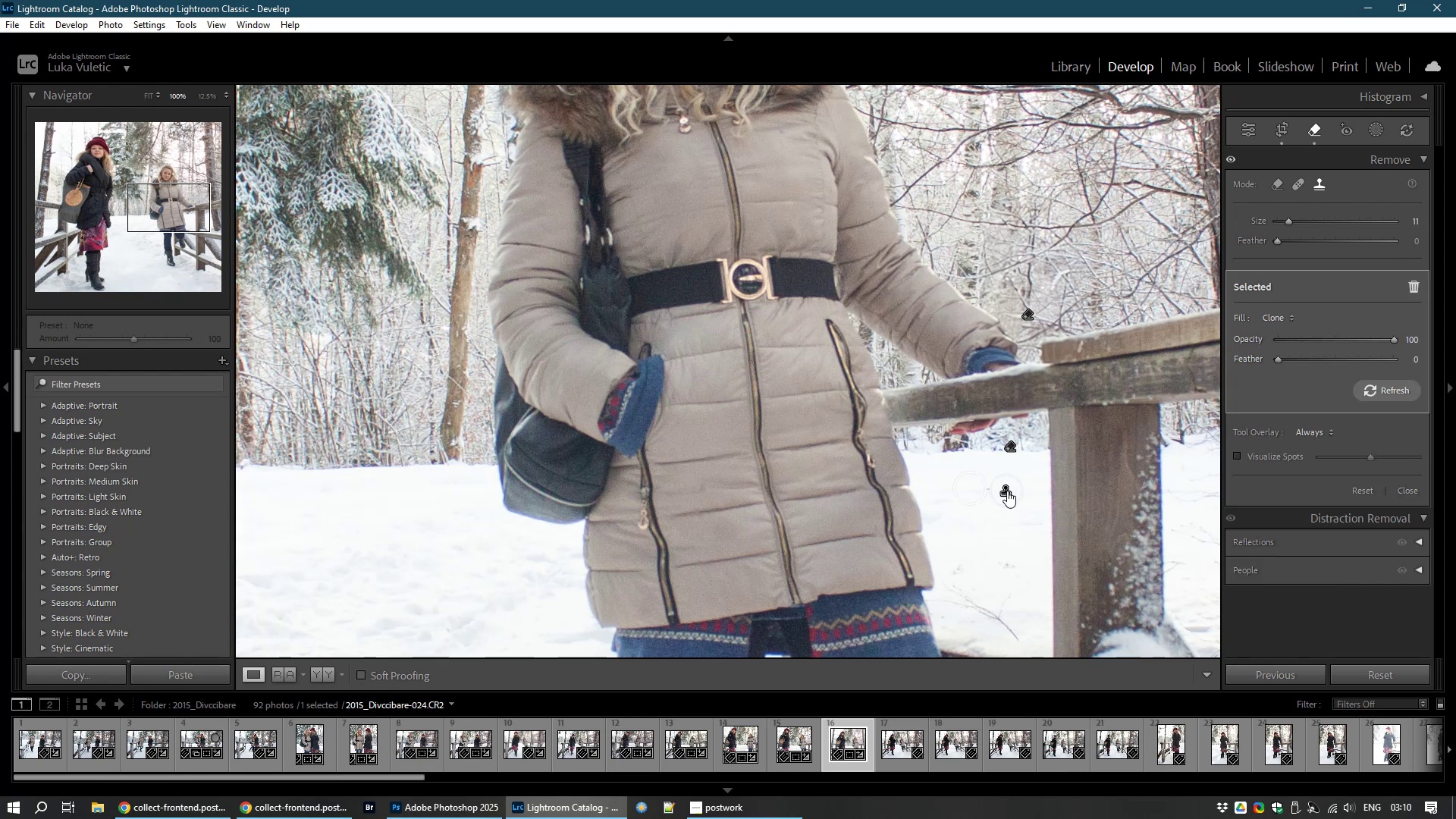 
key(Control+Z)
 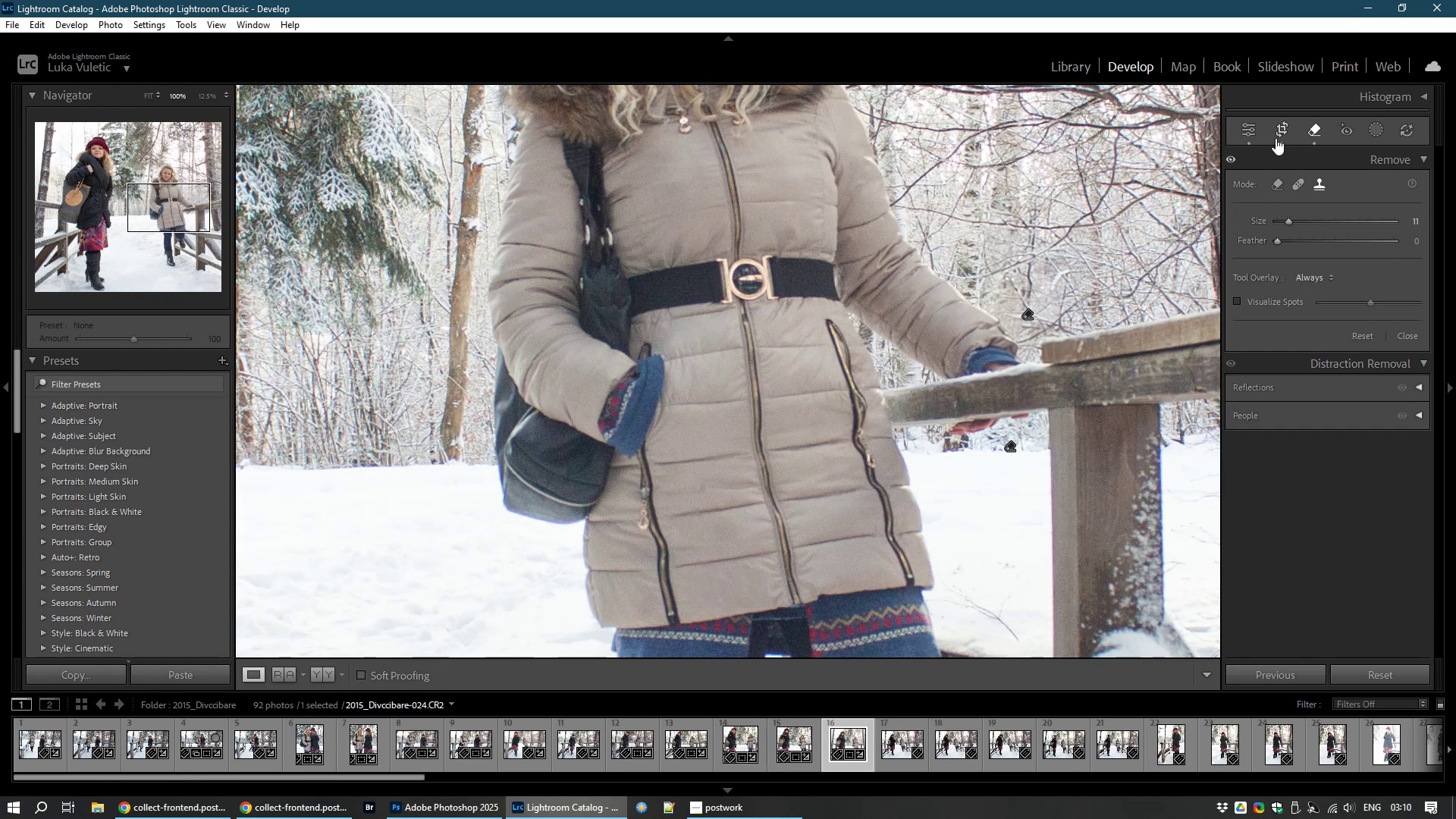 
left_click([1254, 133])
 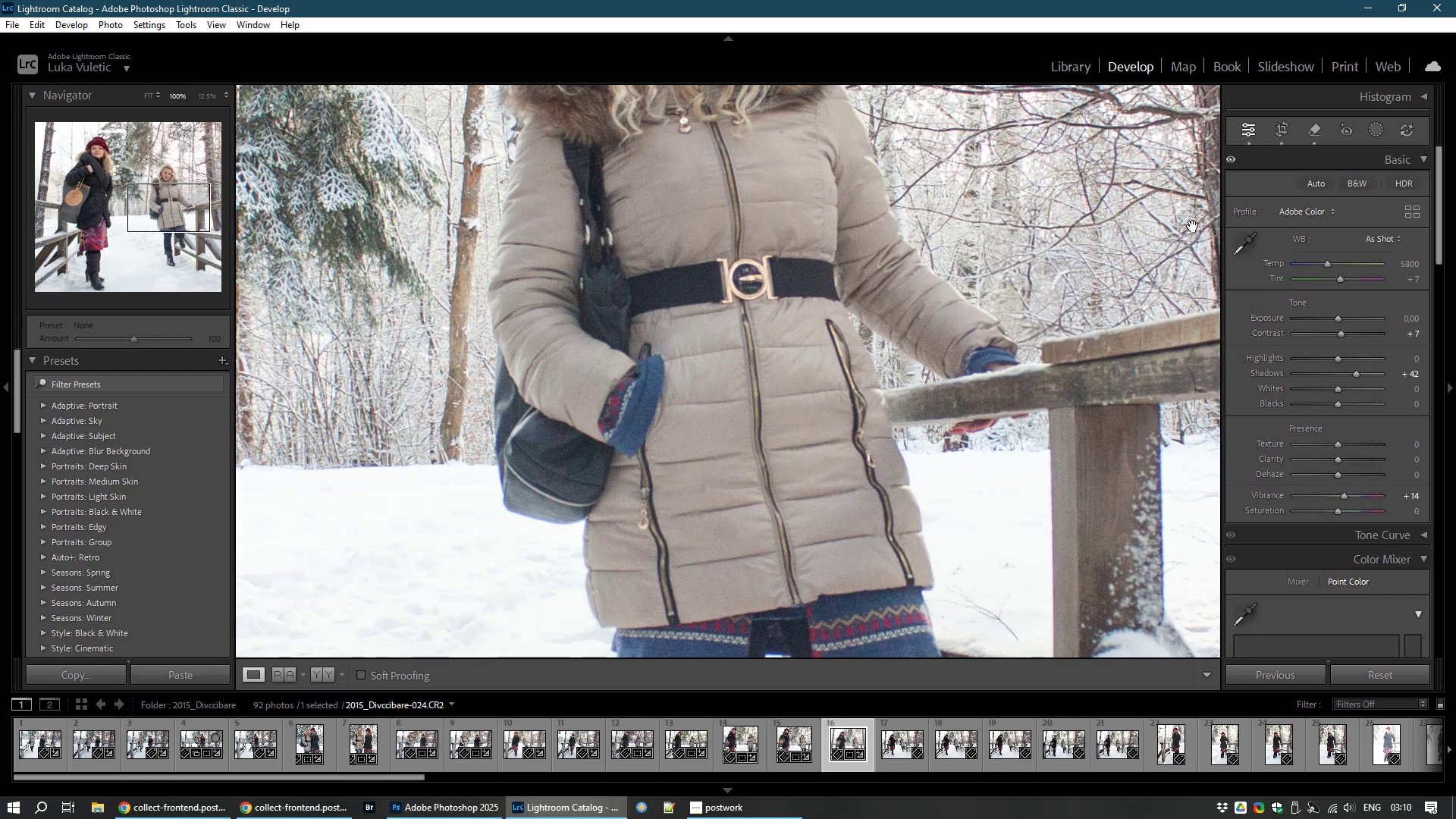 
left_click([1078, 421])
 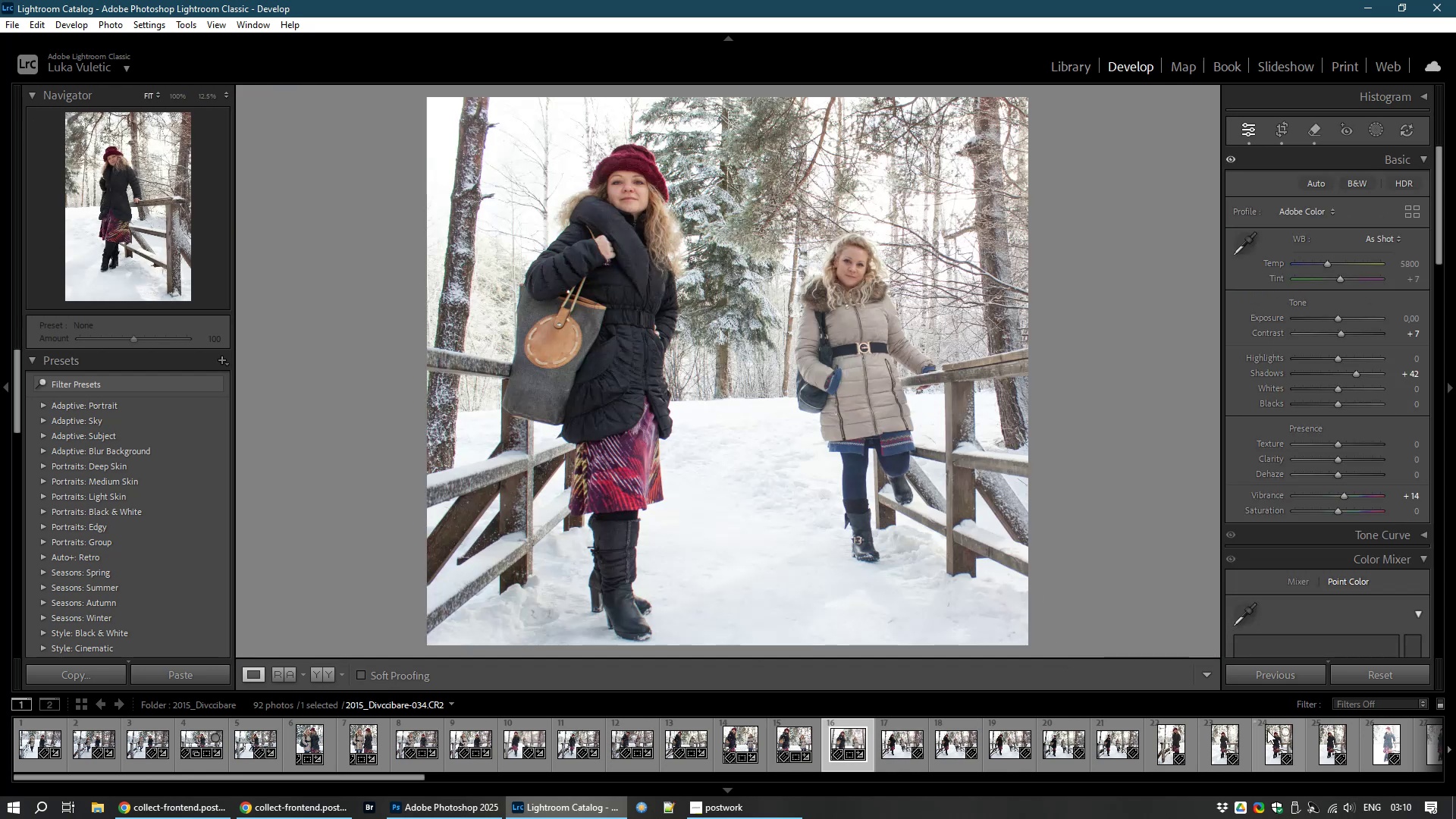 
wait(8.29)
 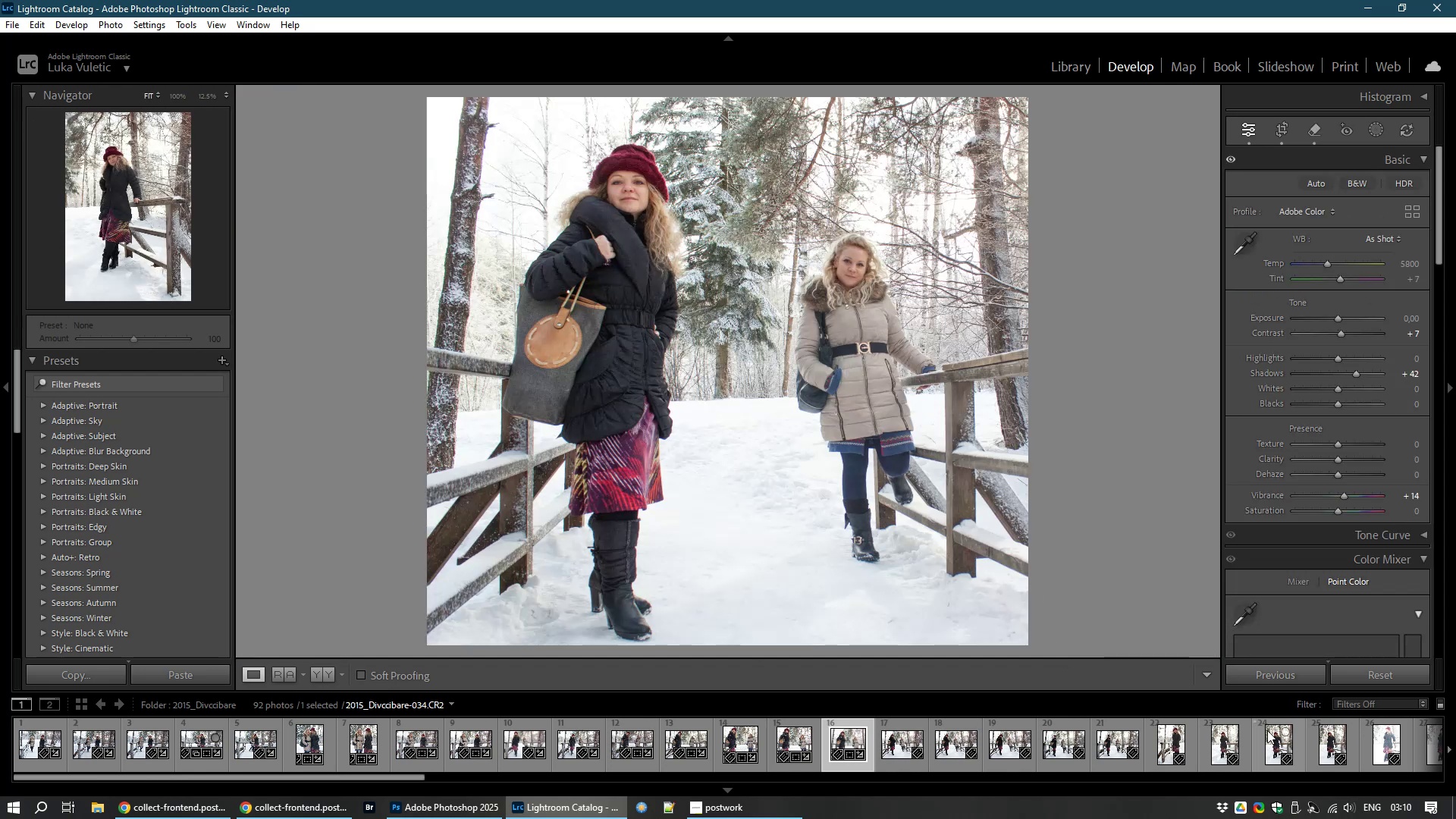 
left_click([897, 747])
 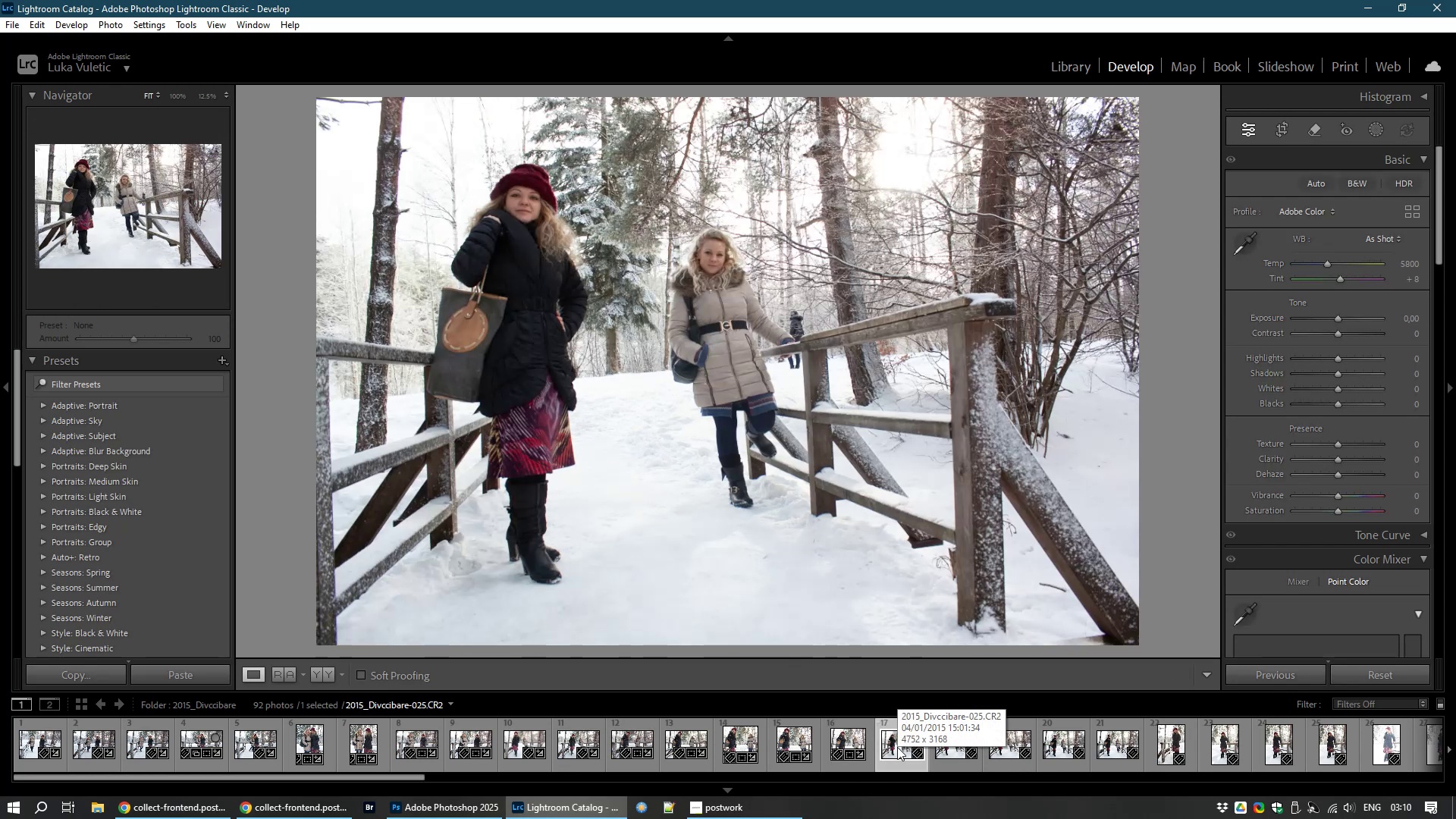 
wait(5.8)
 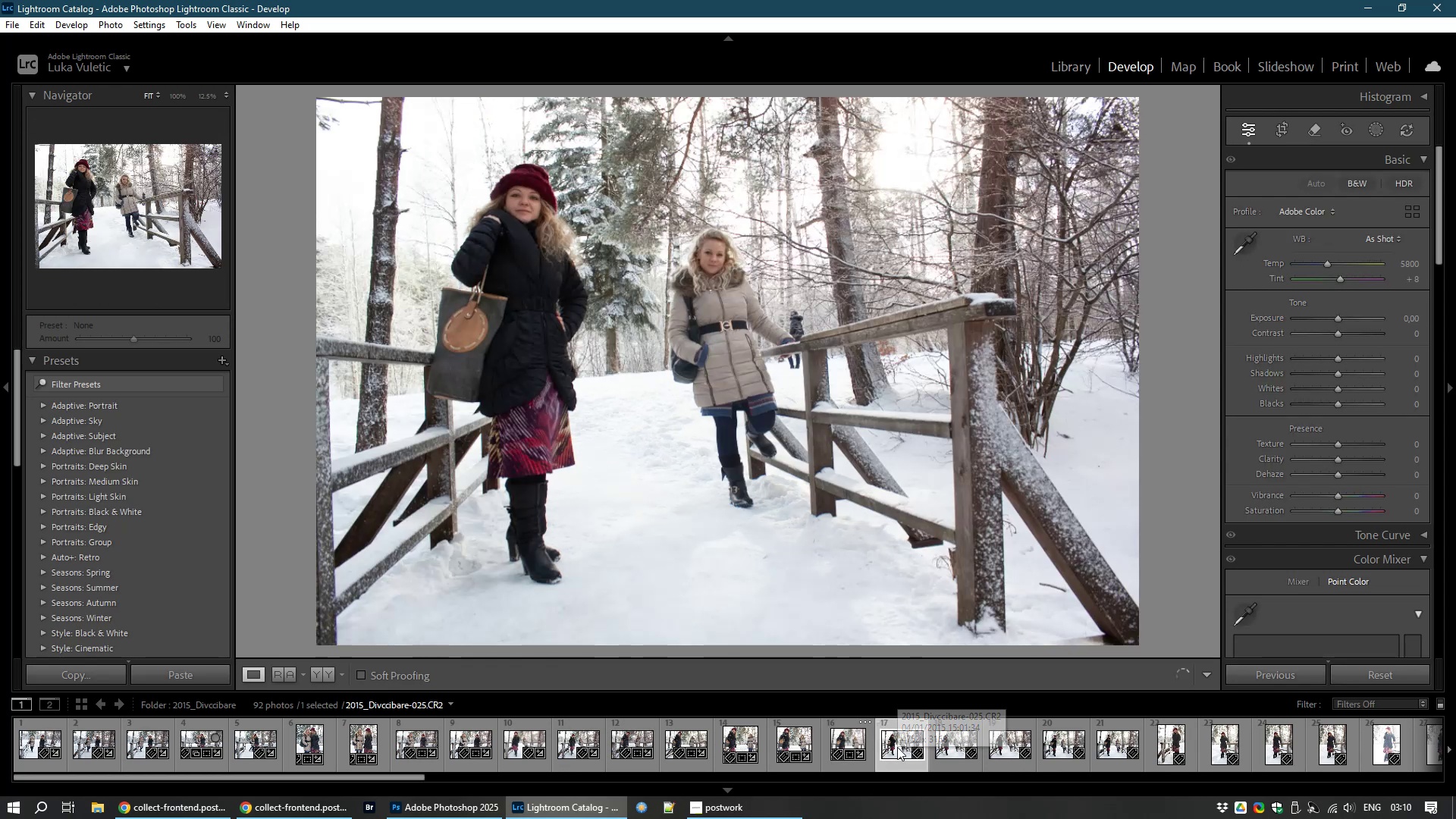 
left_click([943, 745])
 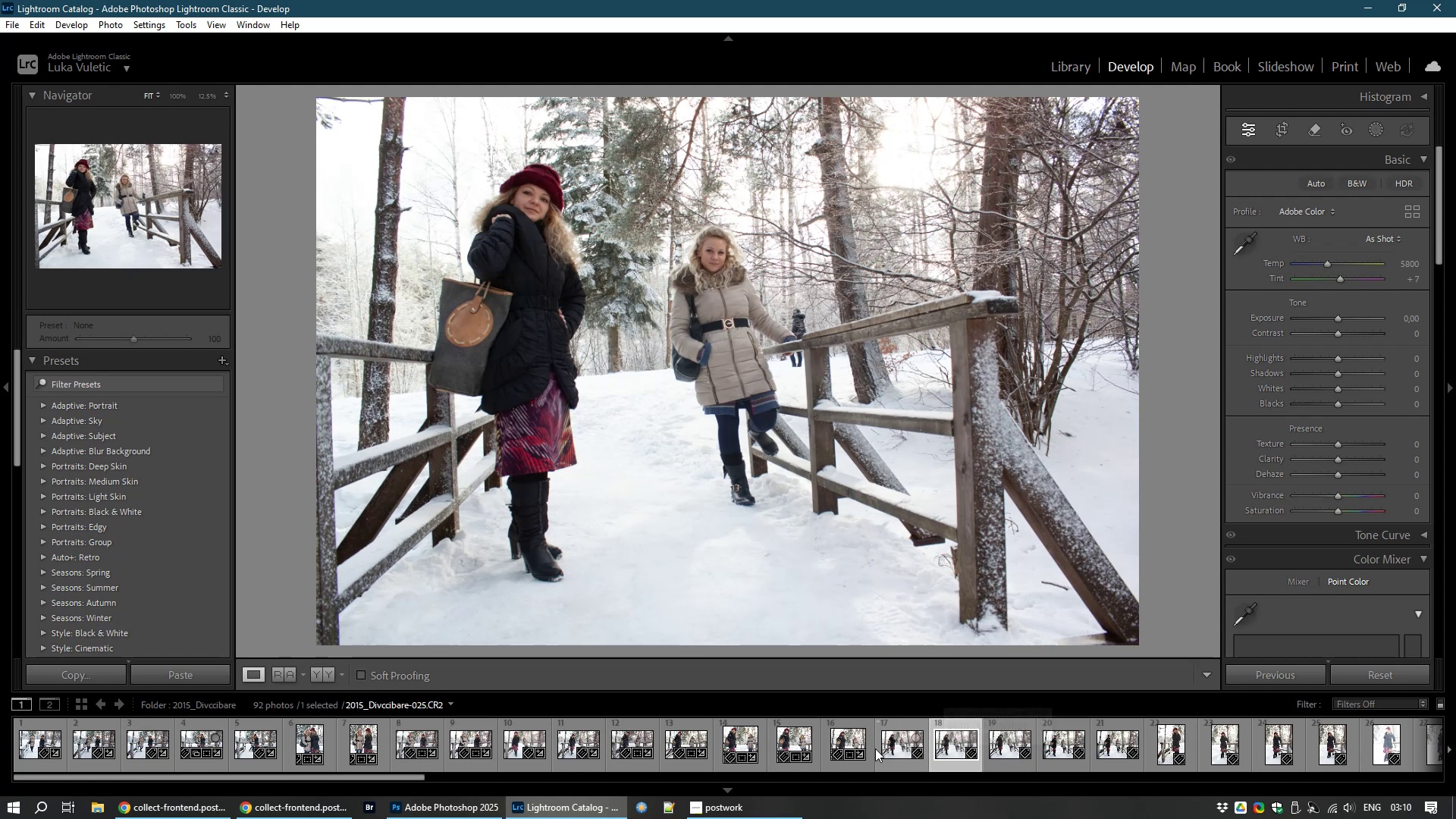 
left_click([895, 747])
 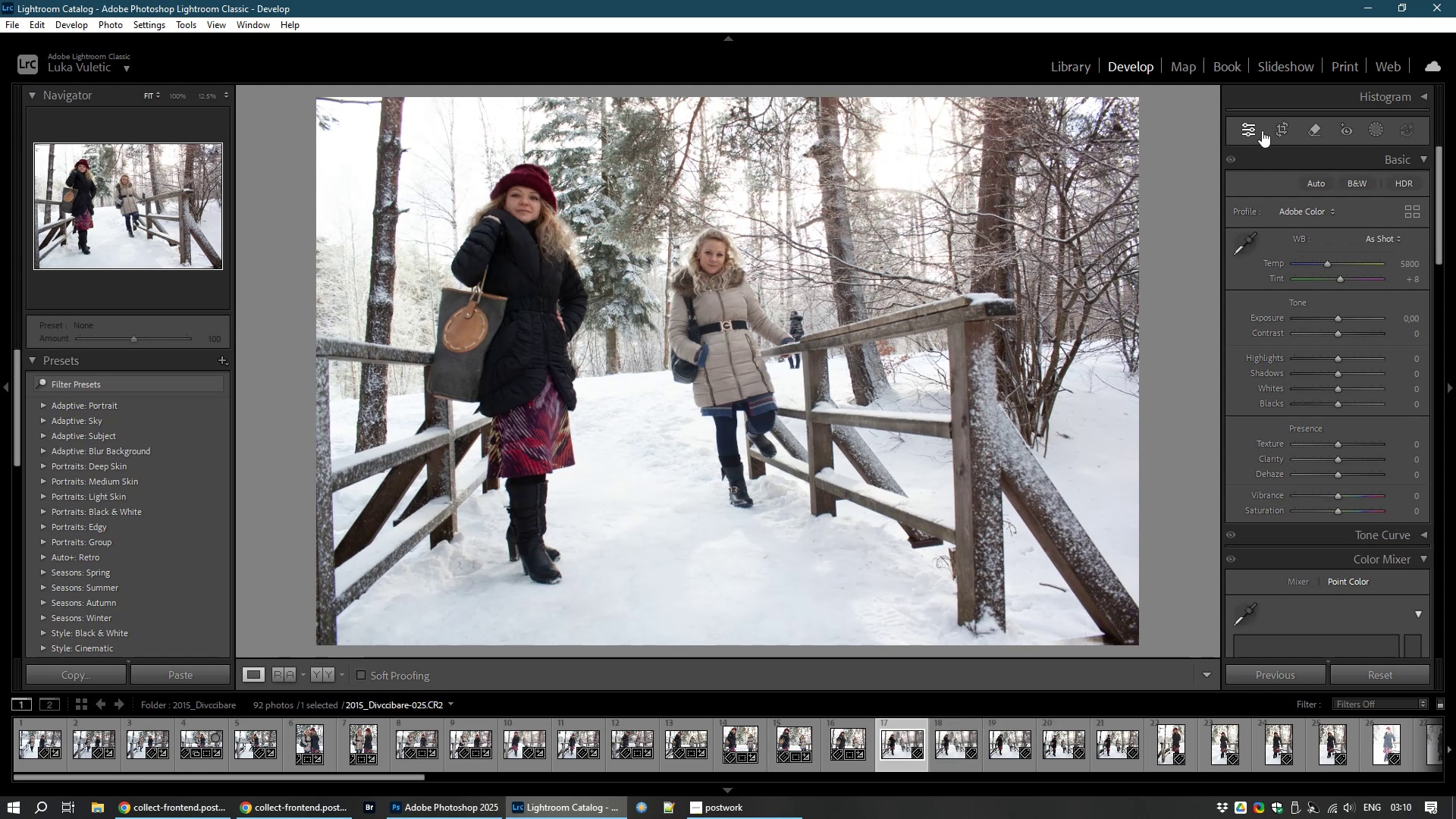 
wait(6.72)
 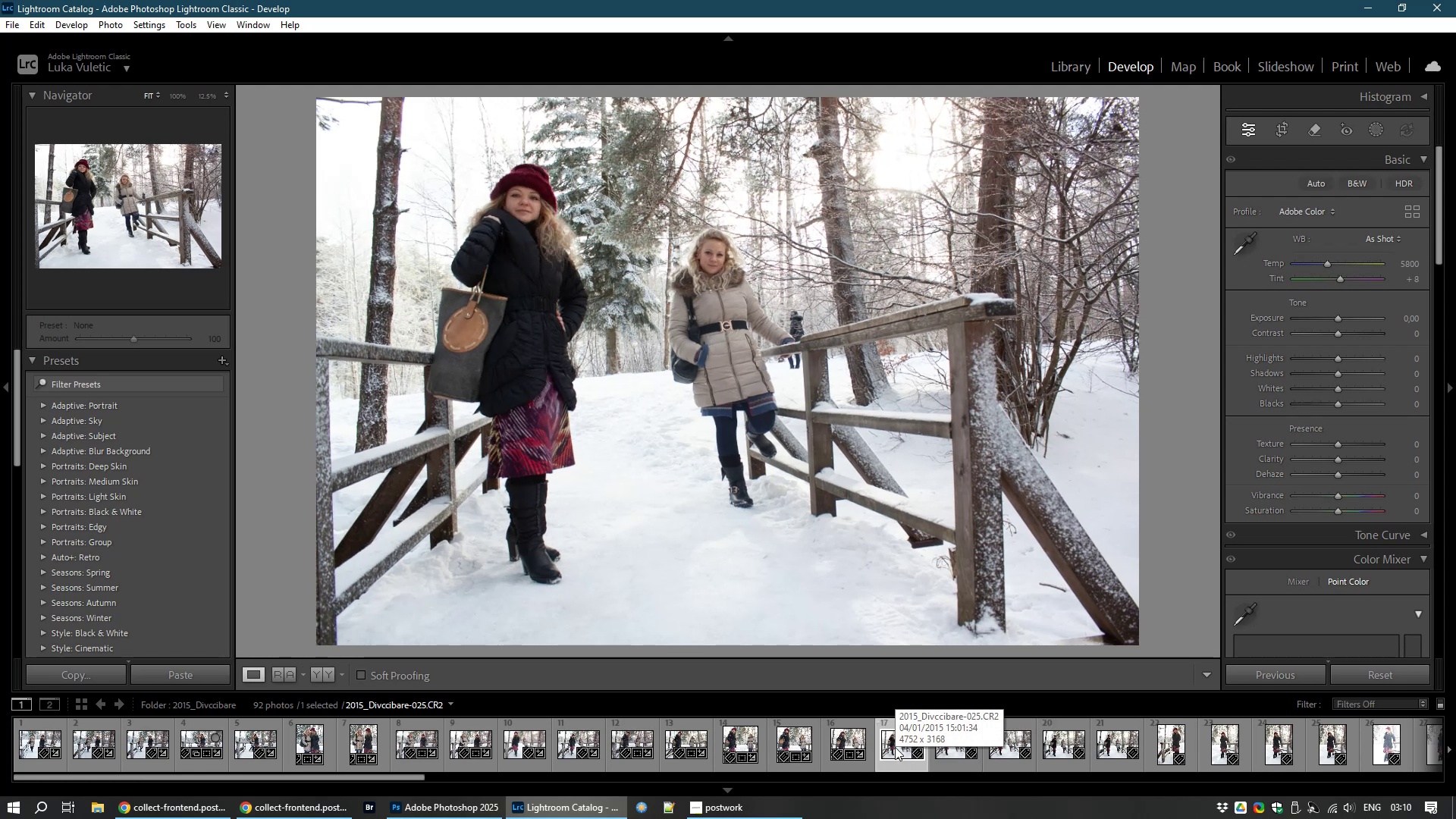 
left_click([942, 754])
 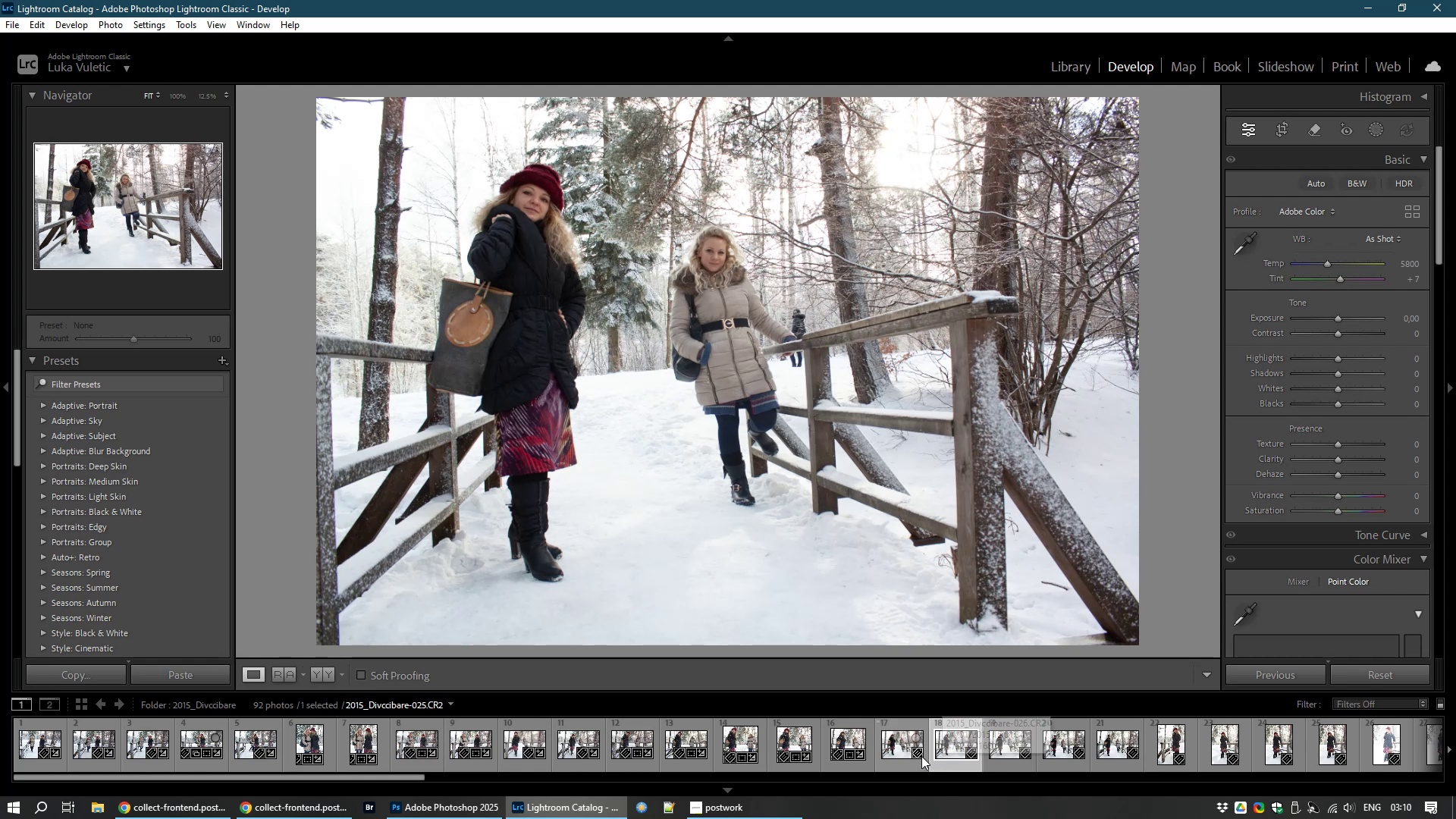 
left_click([895, 752])
 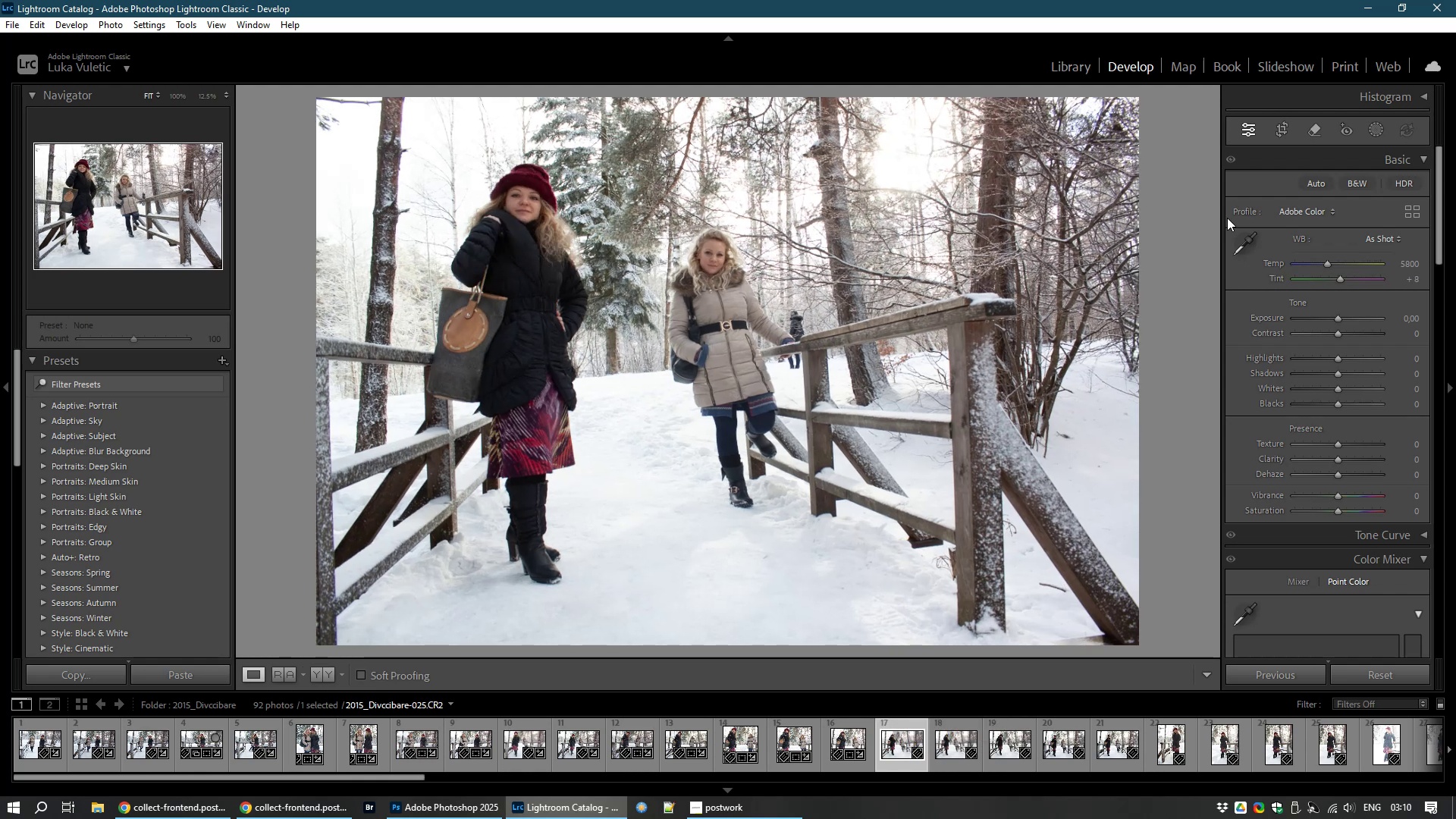 
left_click([1274, 130])
 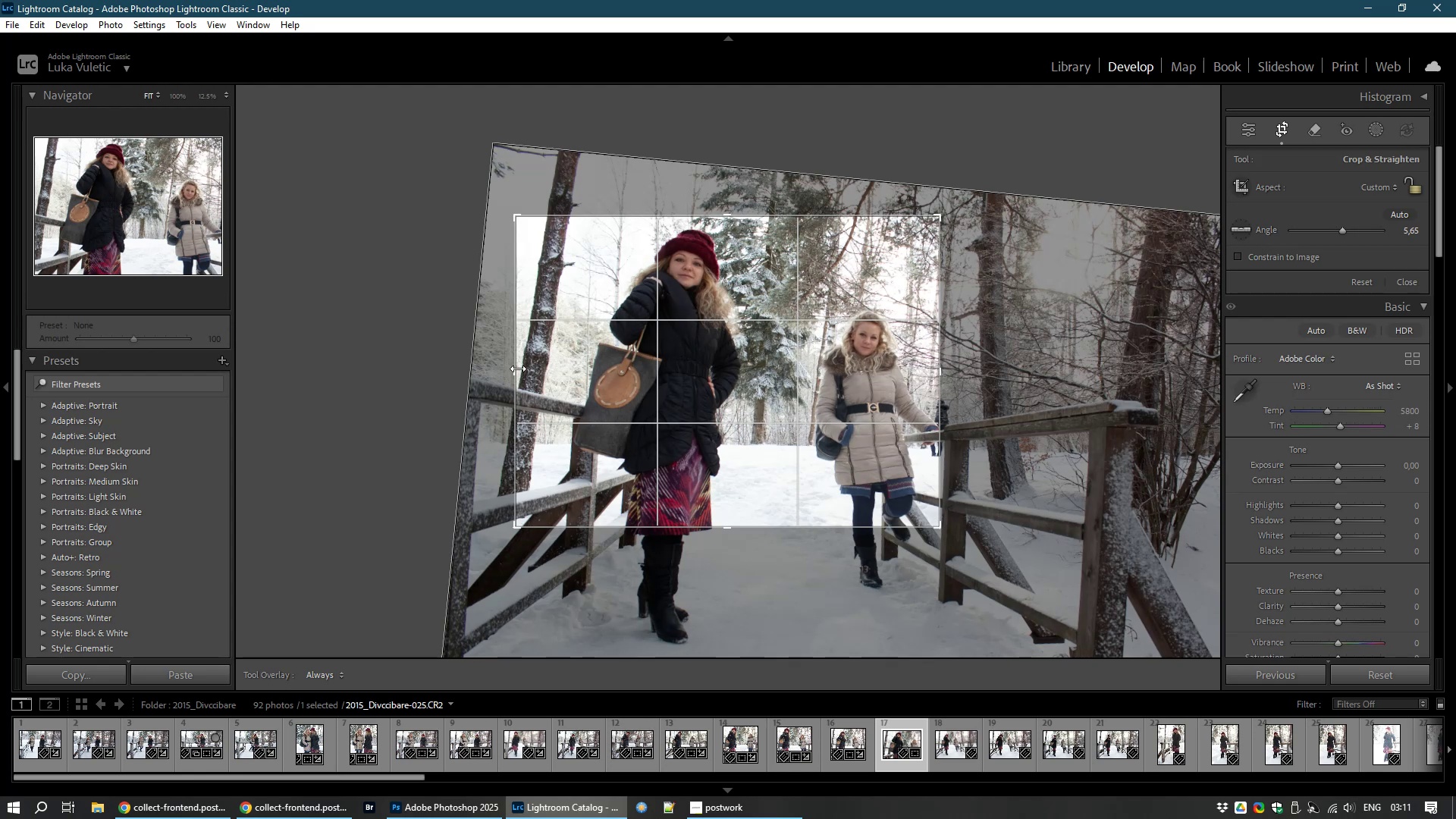 
wait(28.79)
 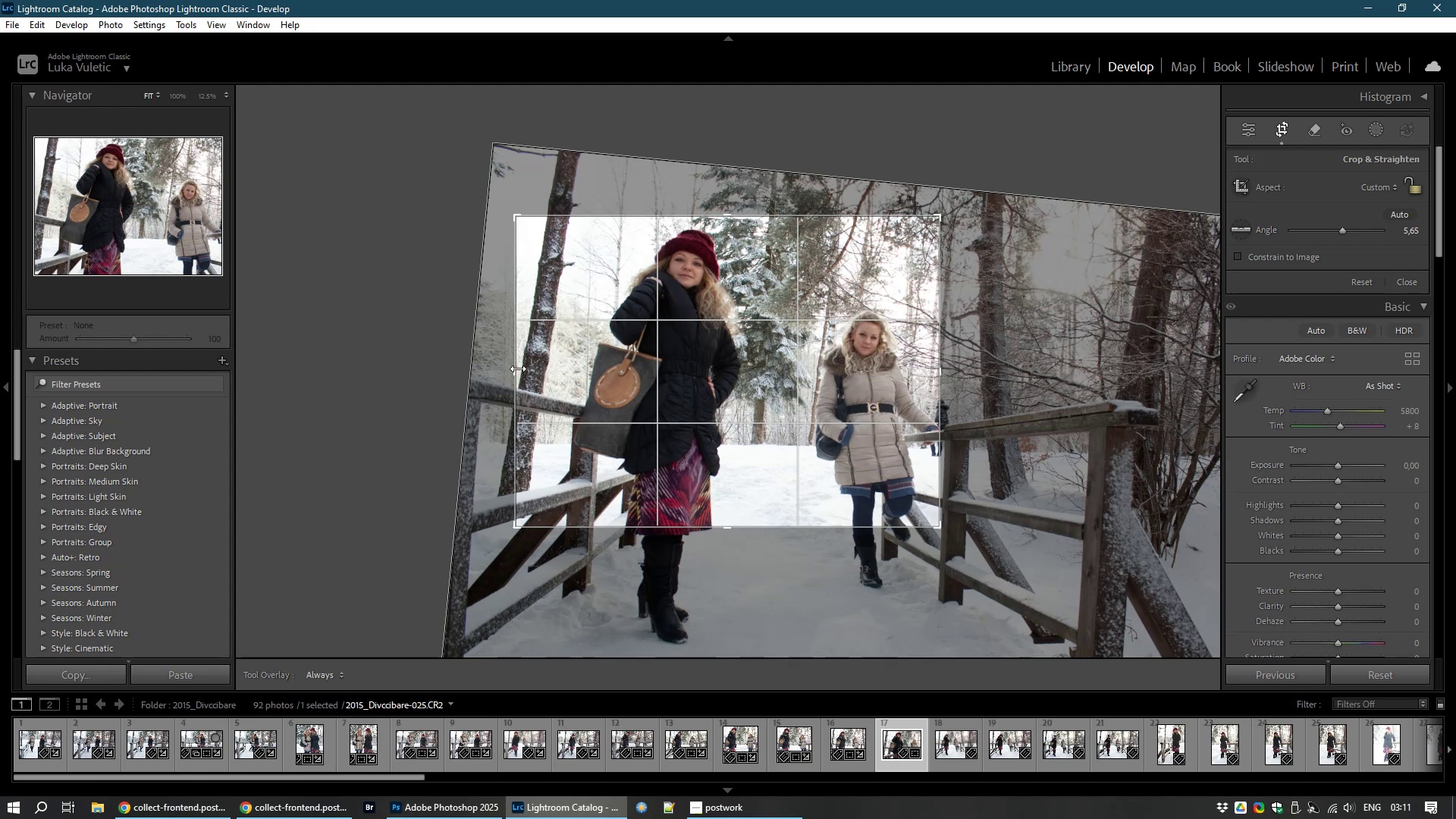 
double_click([758, 422])
 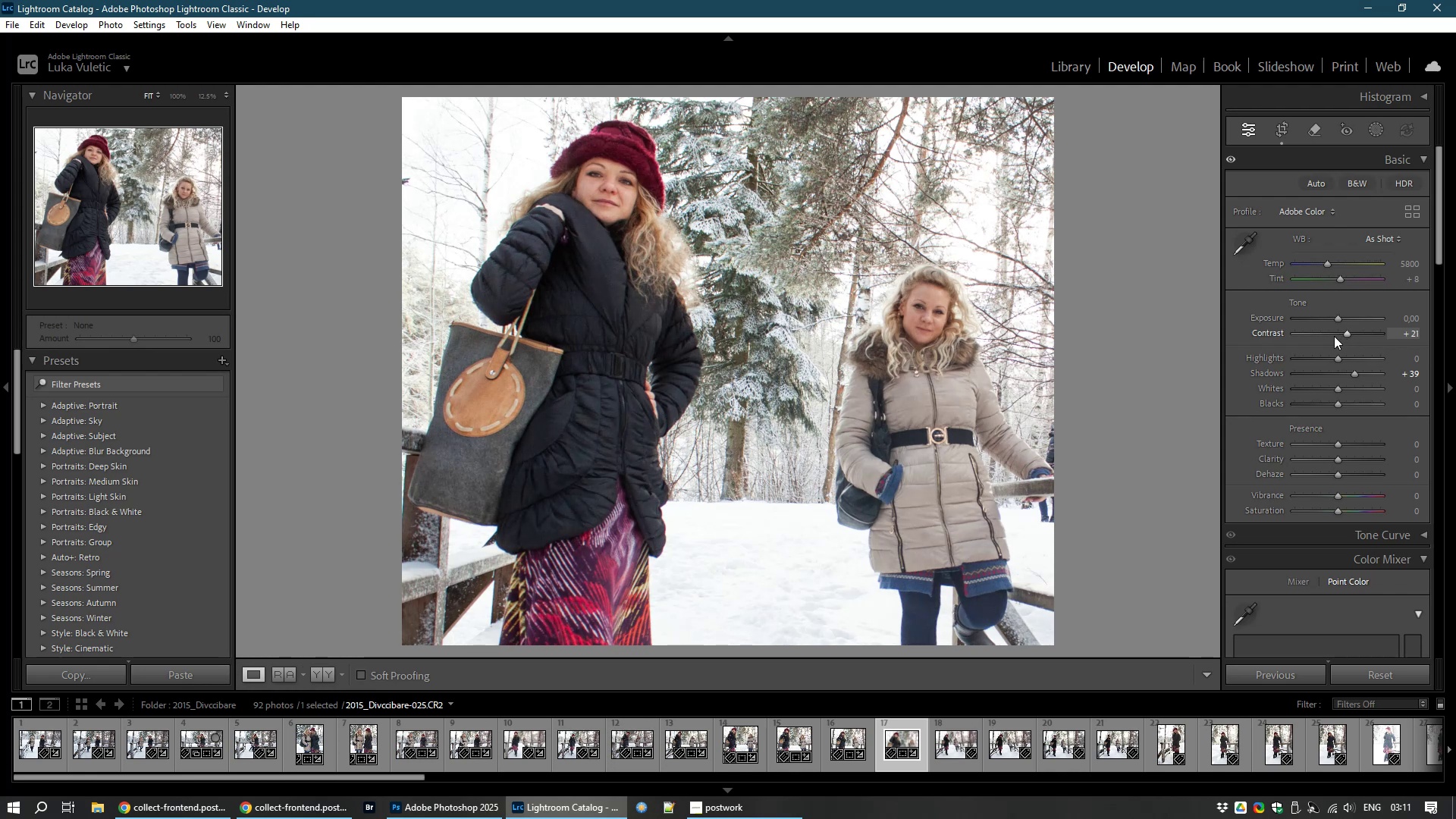 
wait(23.03)
 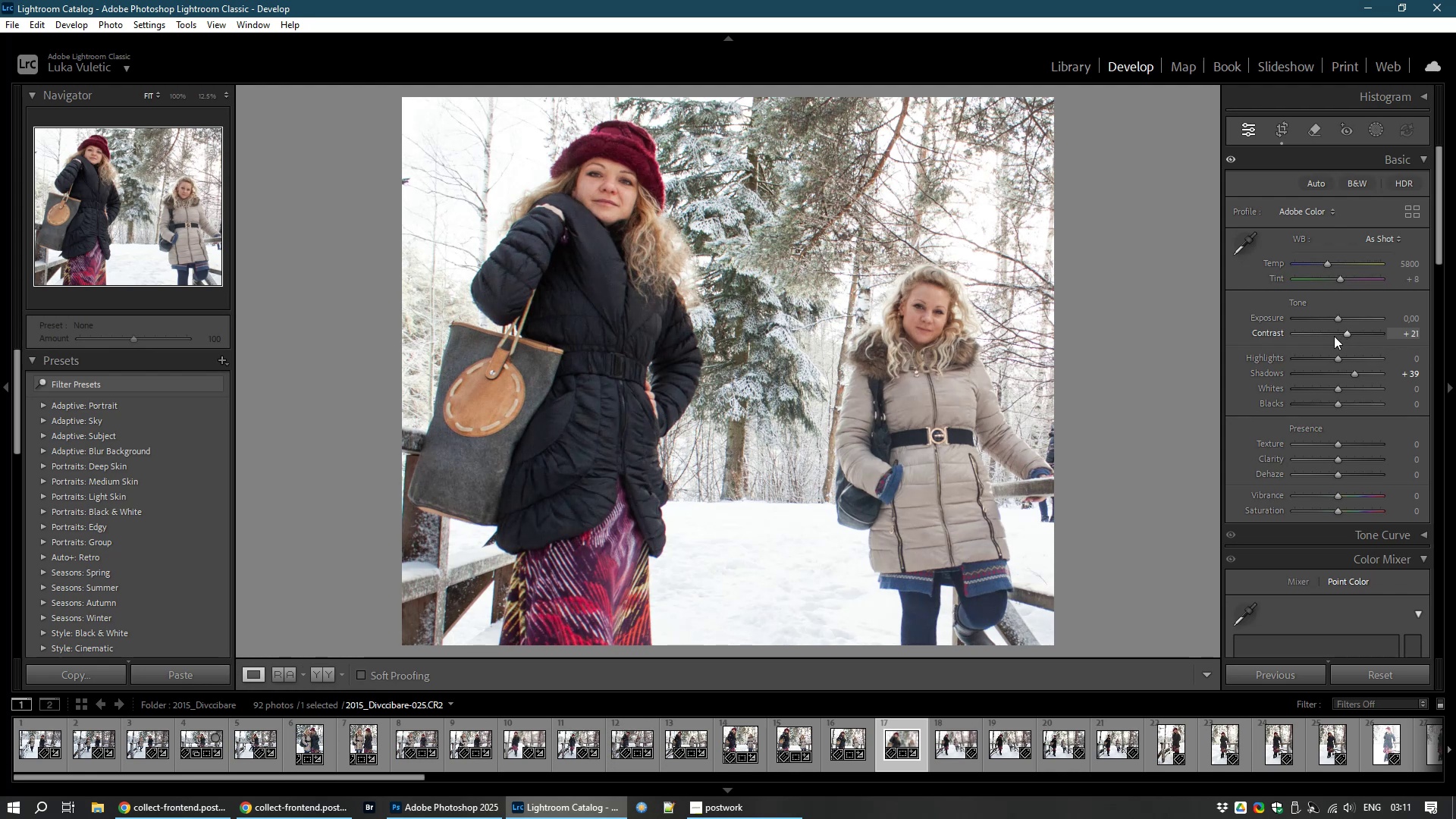 
left_click([1281, 128])
 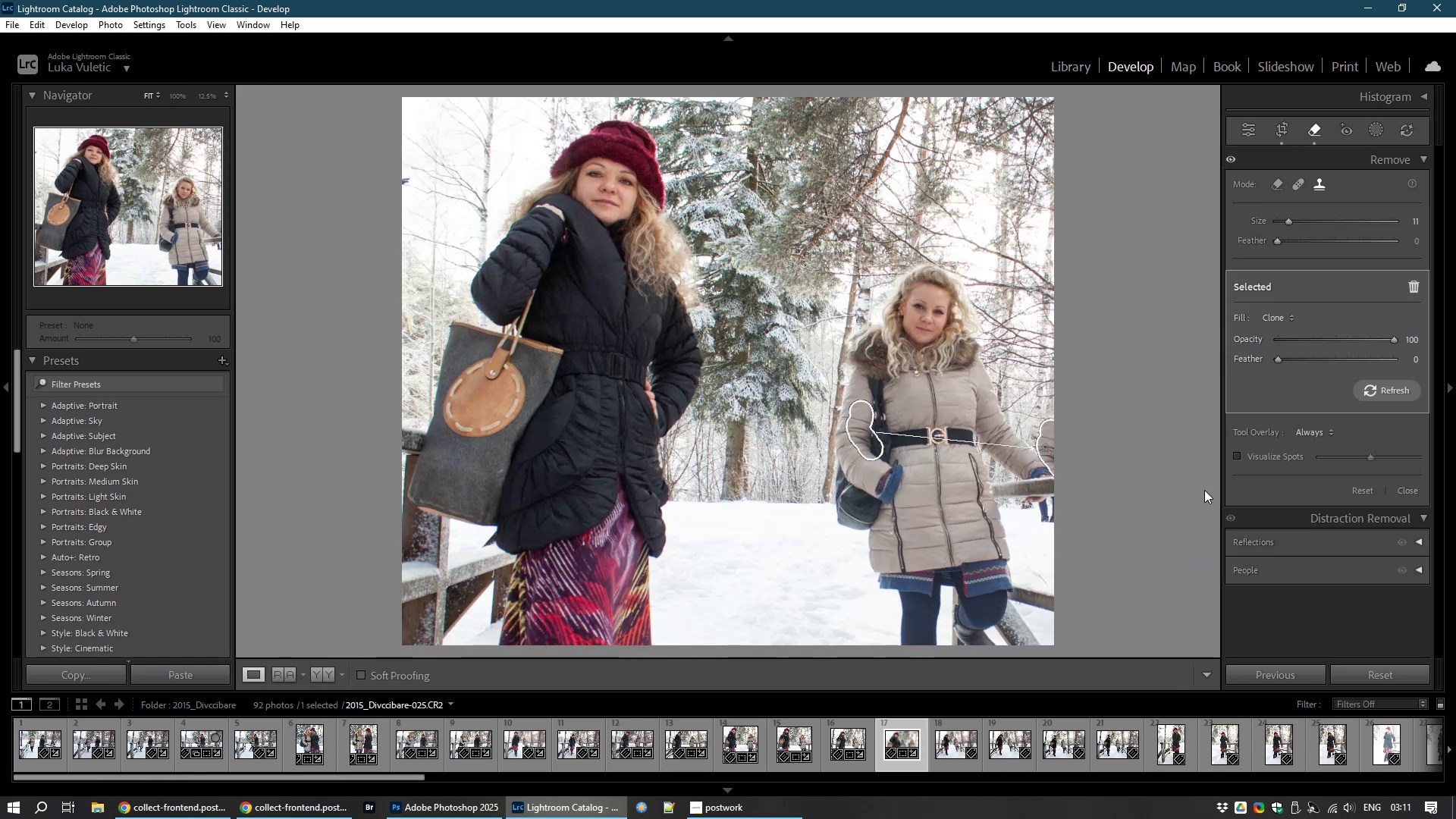 
wait(15.67)
 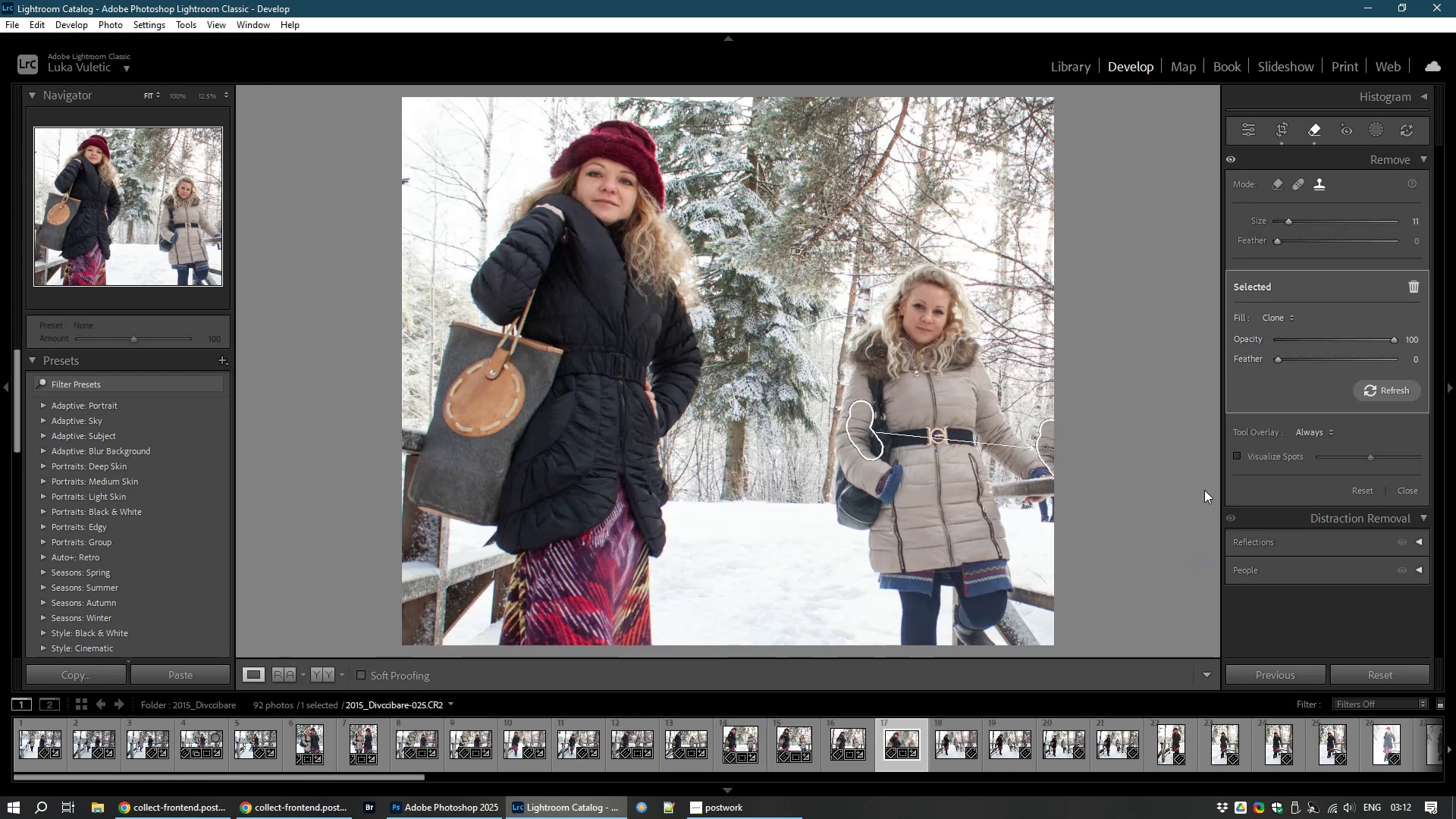 
key(Control+Z)
 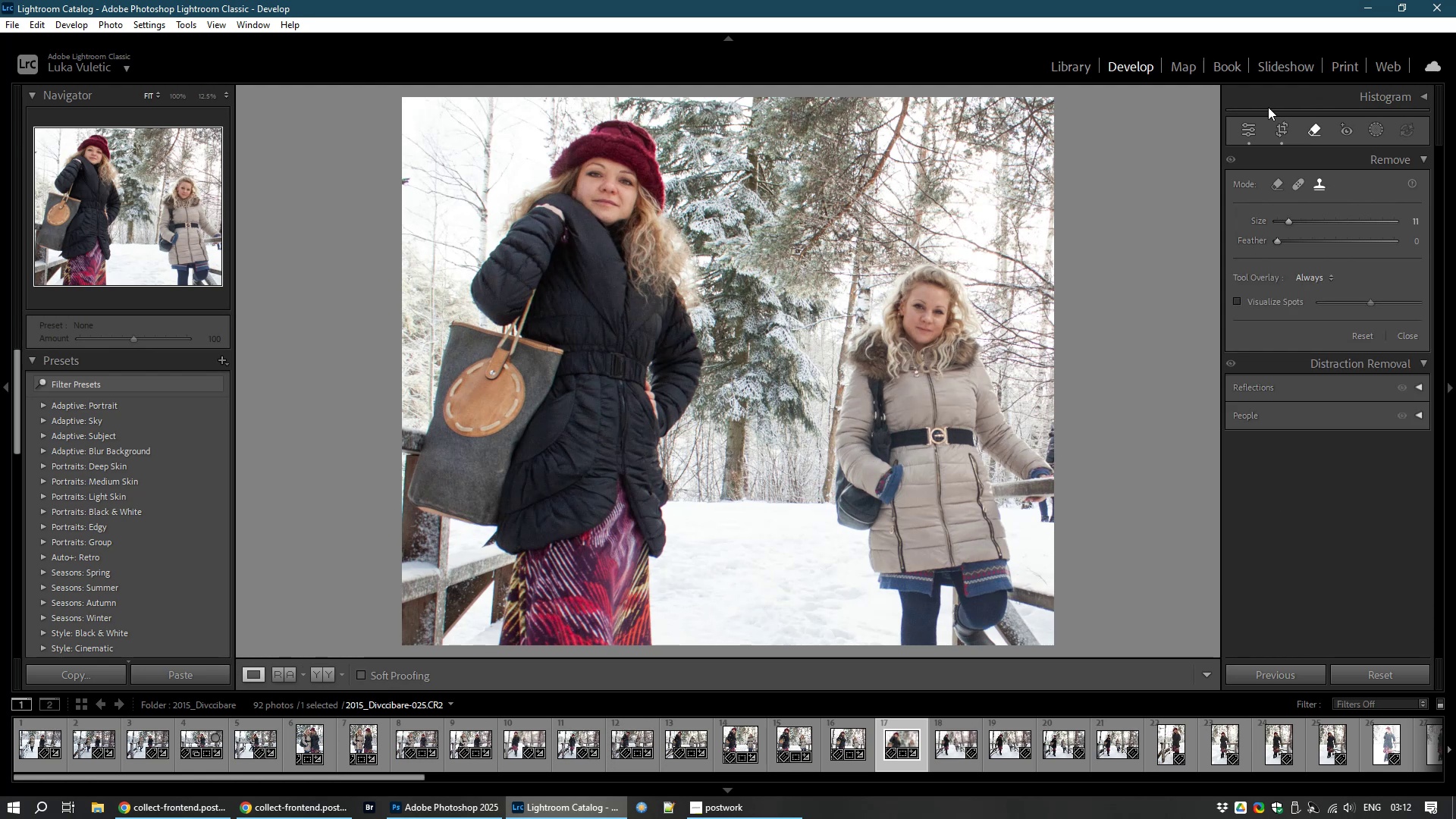 
left_click([1249, 121])
 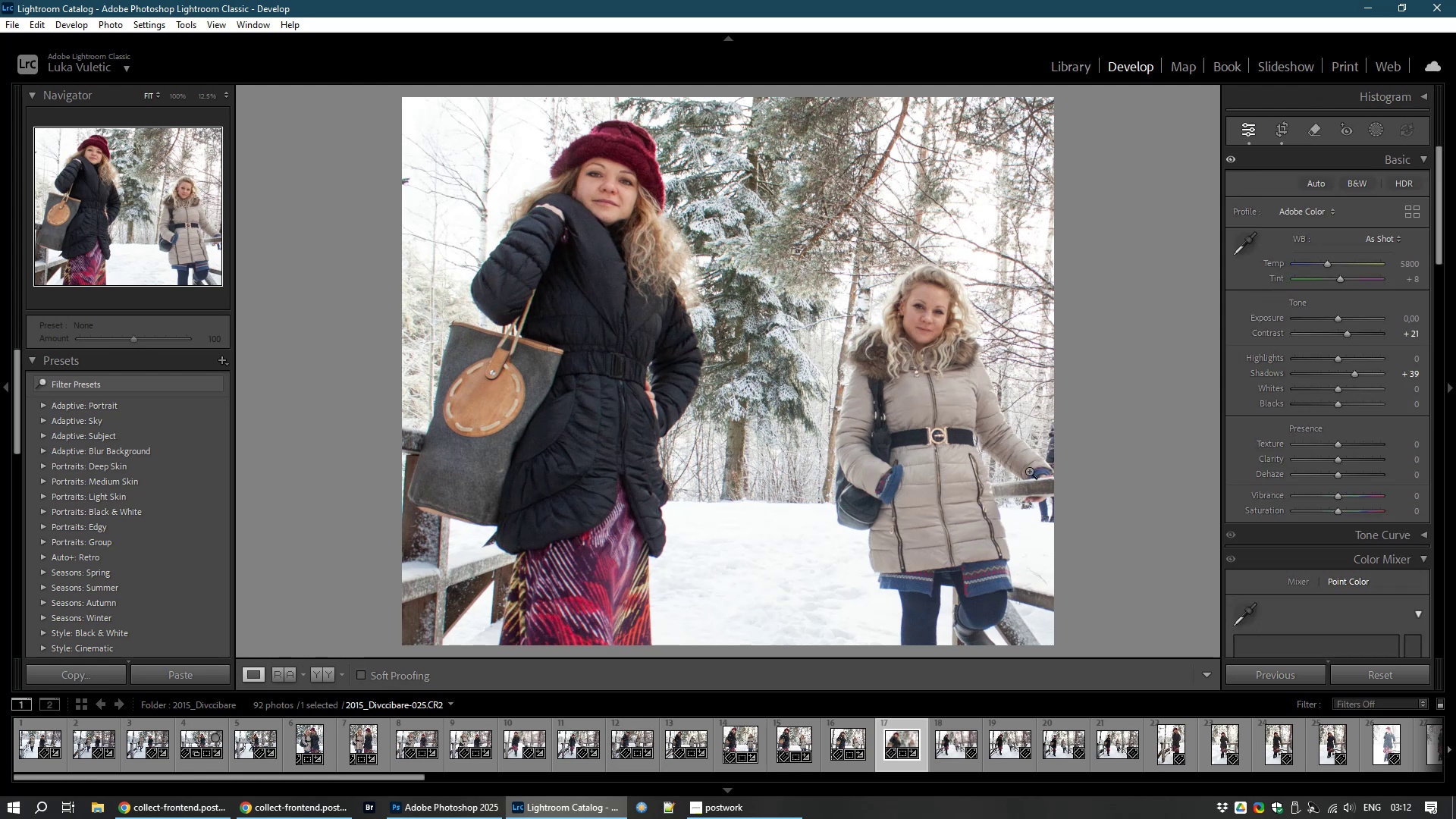 
left_click([1034, 471])
 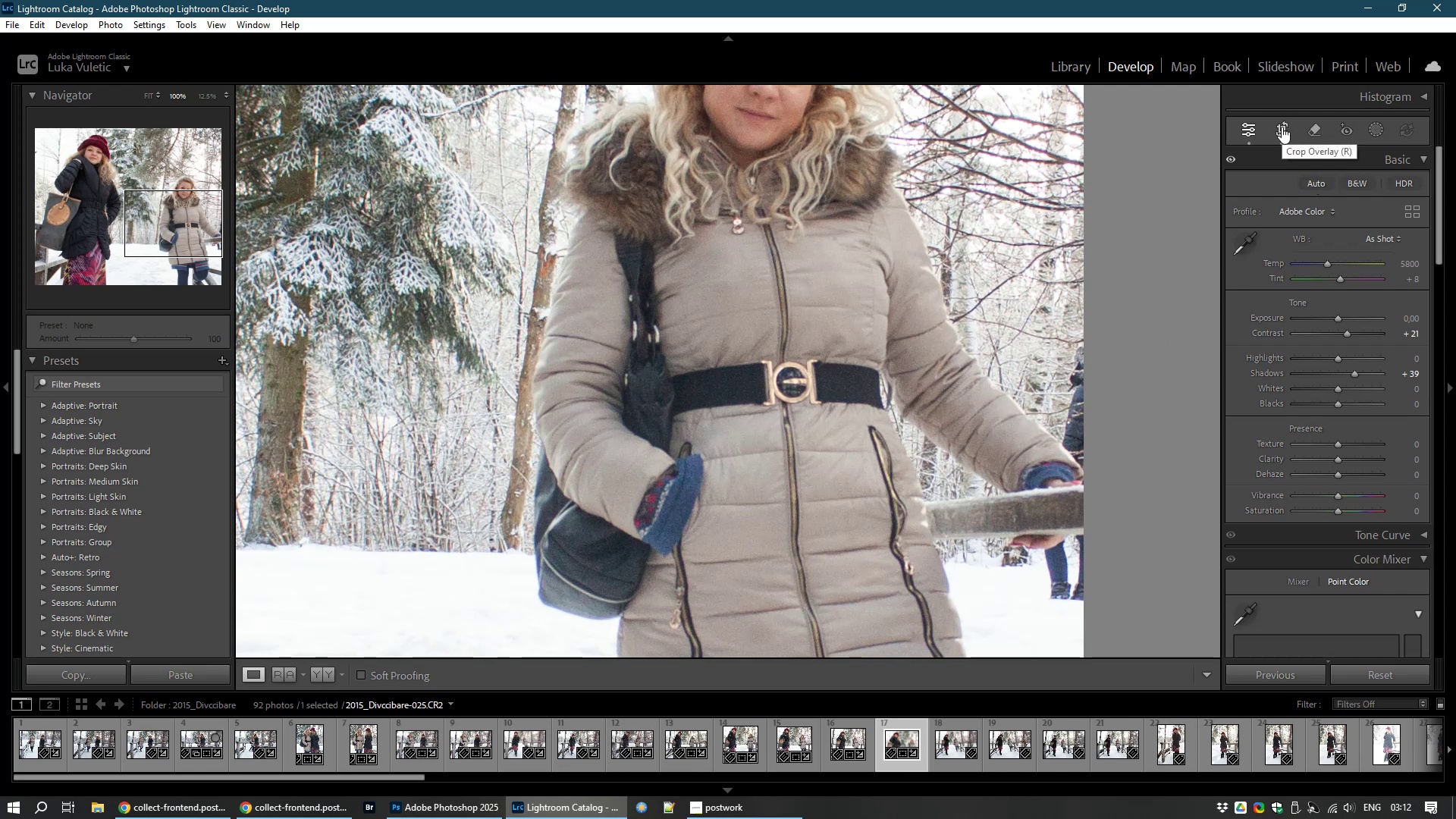 
wait(5.17)
 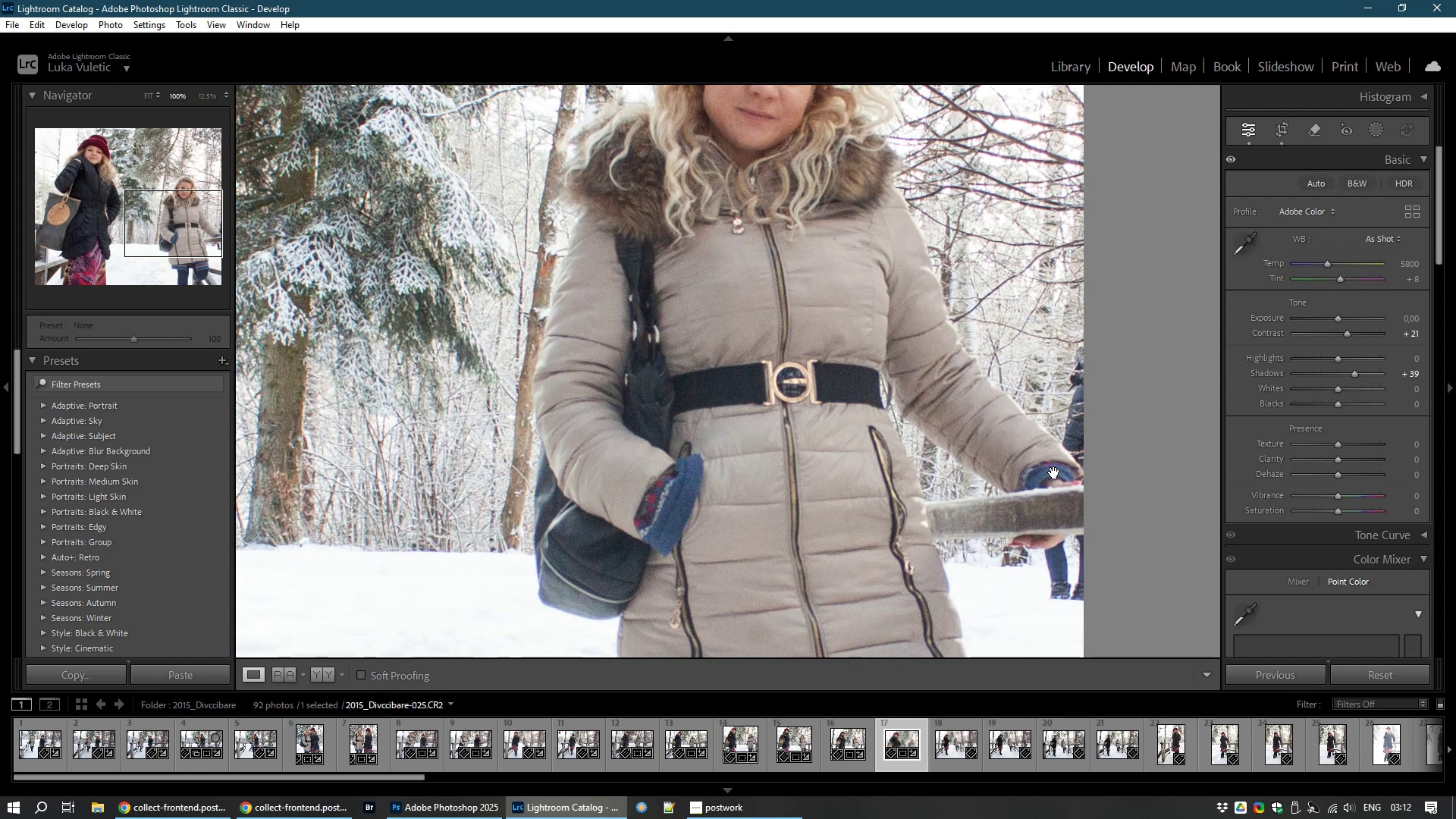 
left_click([1319, 127])
 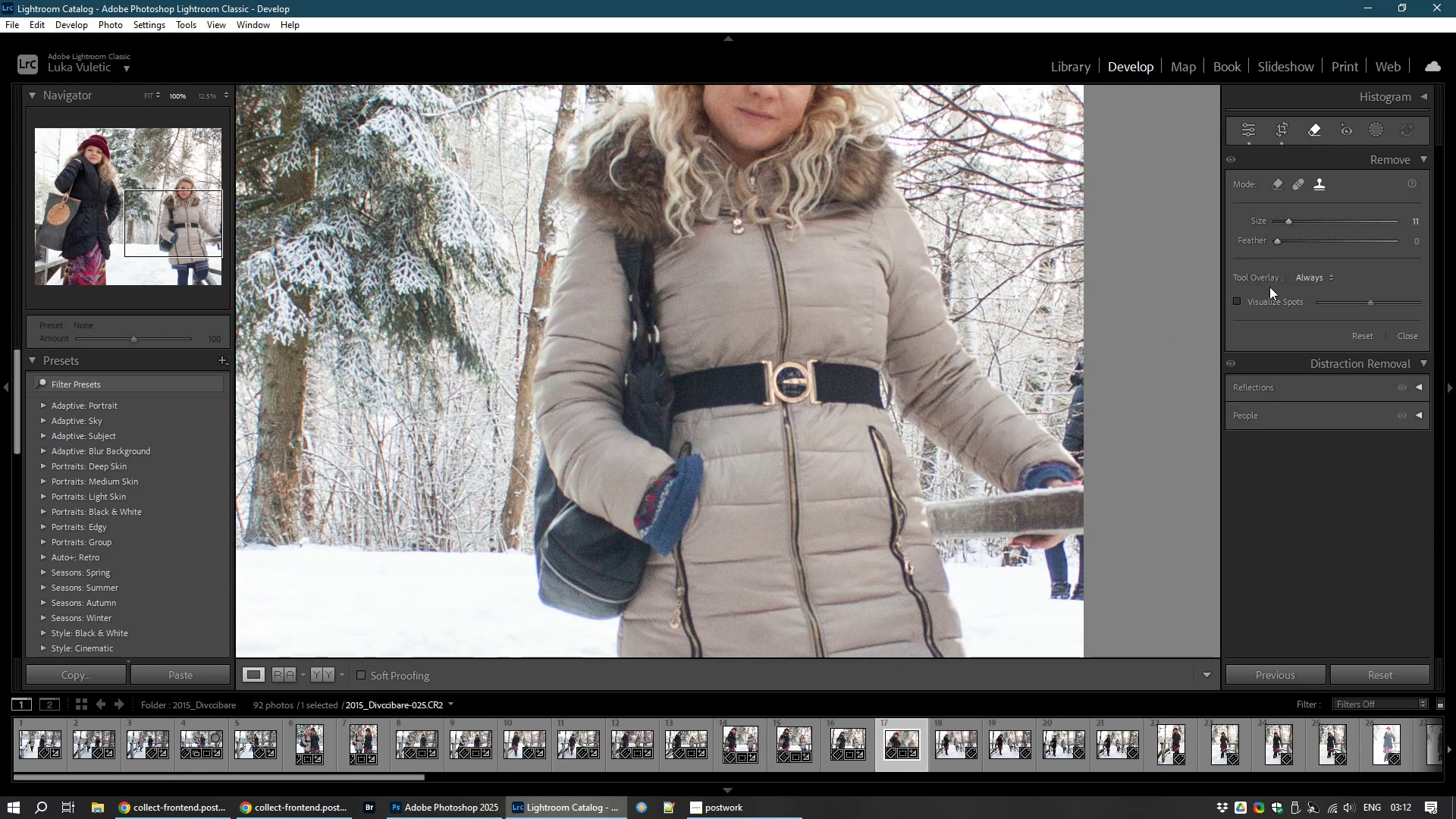 
left_click([1275, 186])
 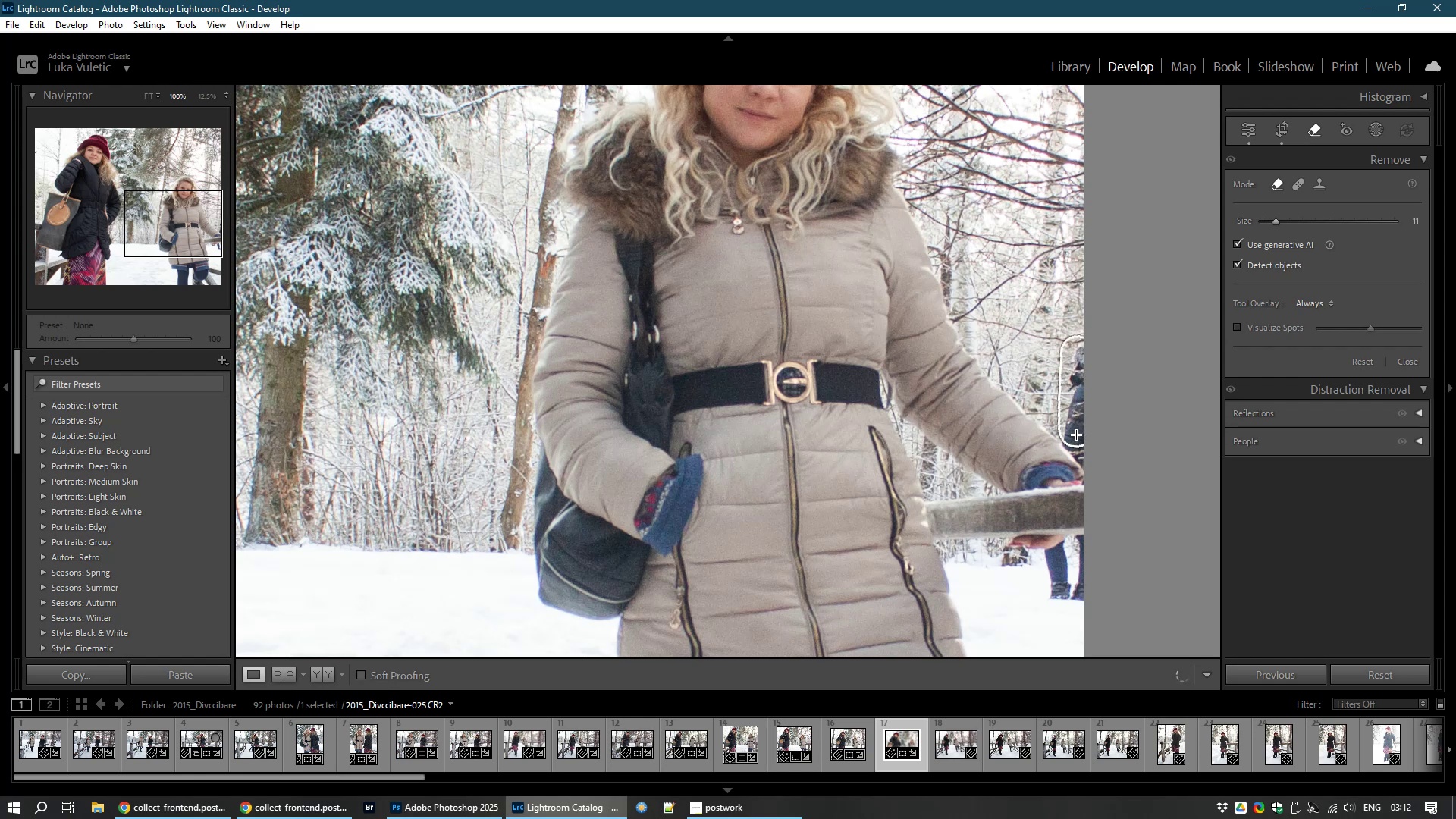 
wait(8.21)
 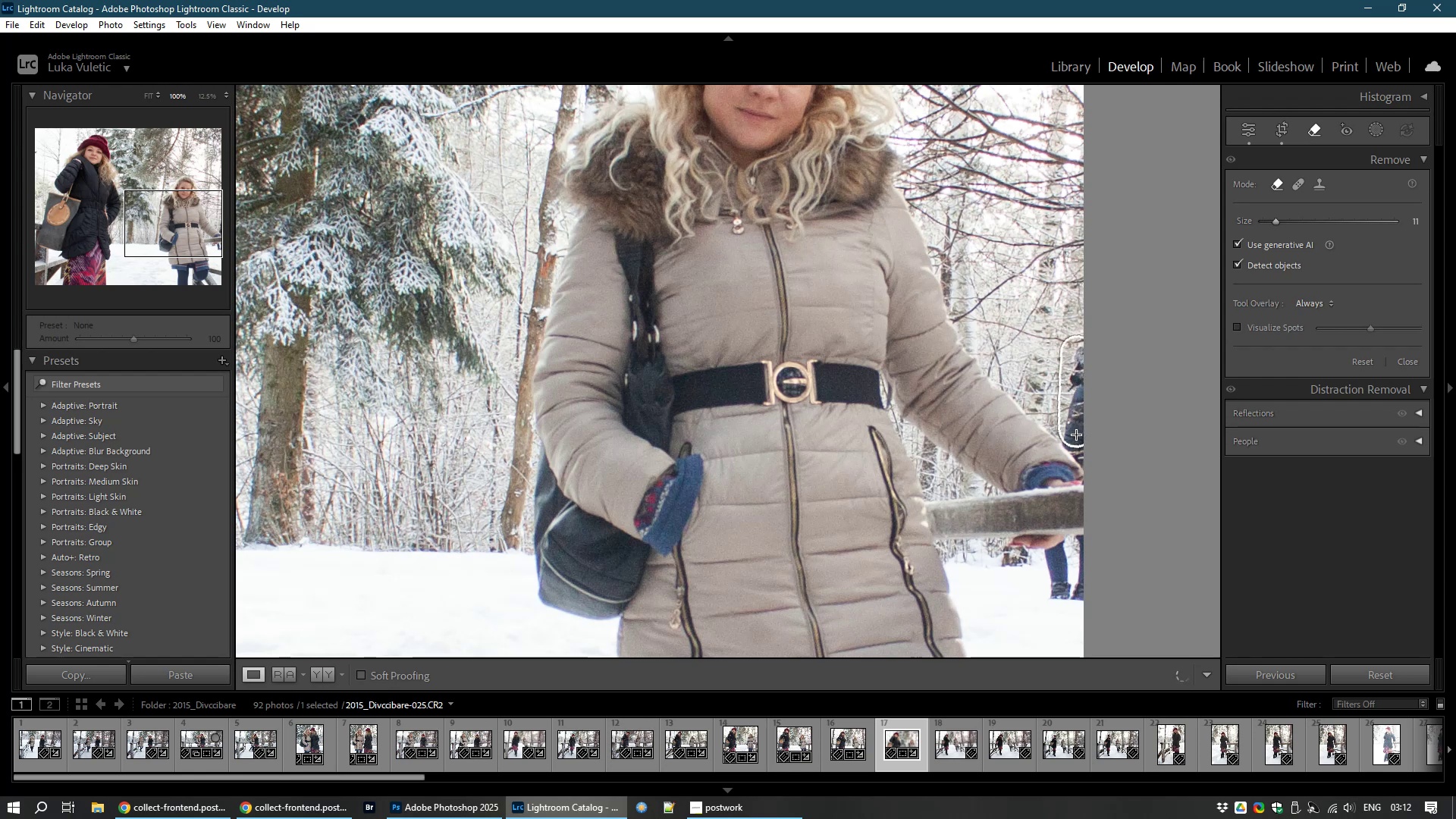 
left_click([1389, 401])
 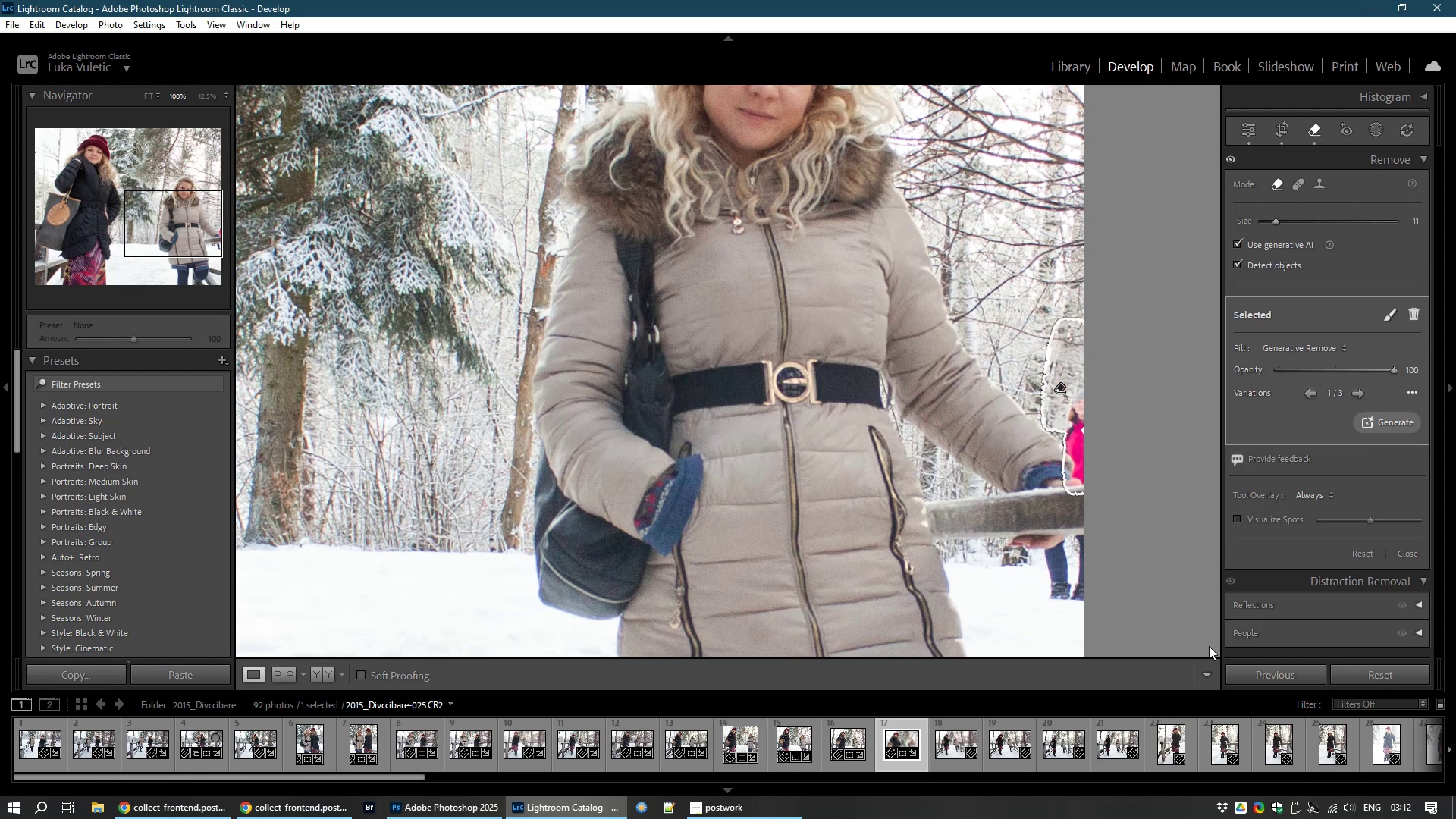 
wait(13.38)
 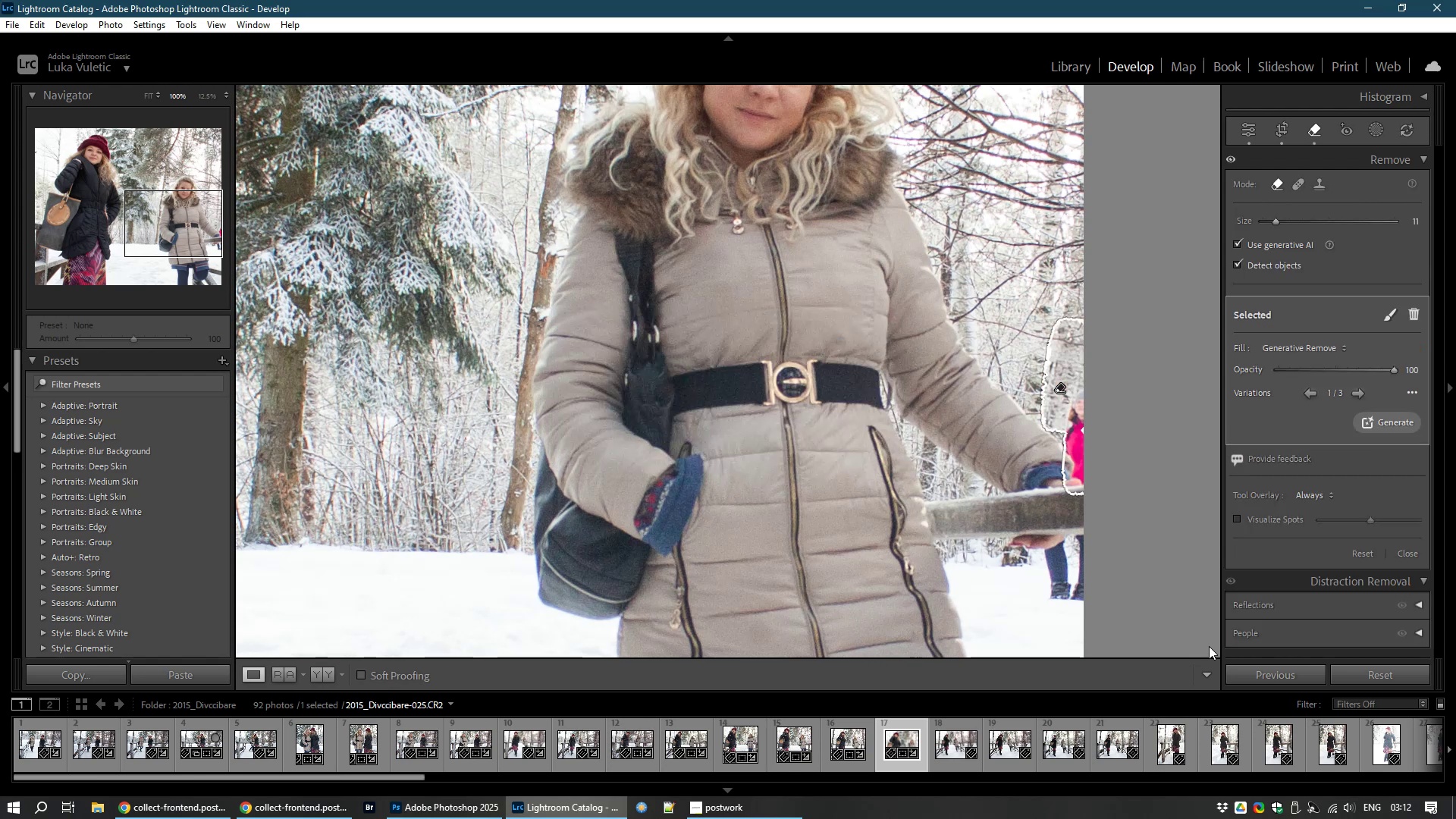 
left_click([1405, 420])
 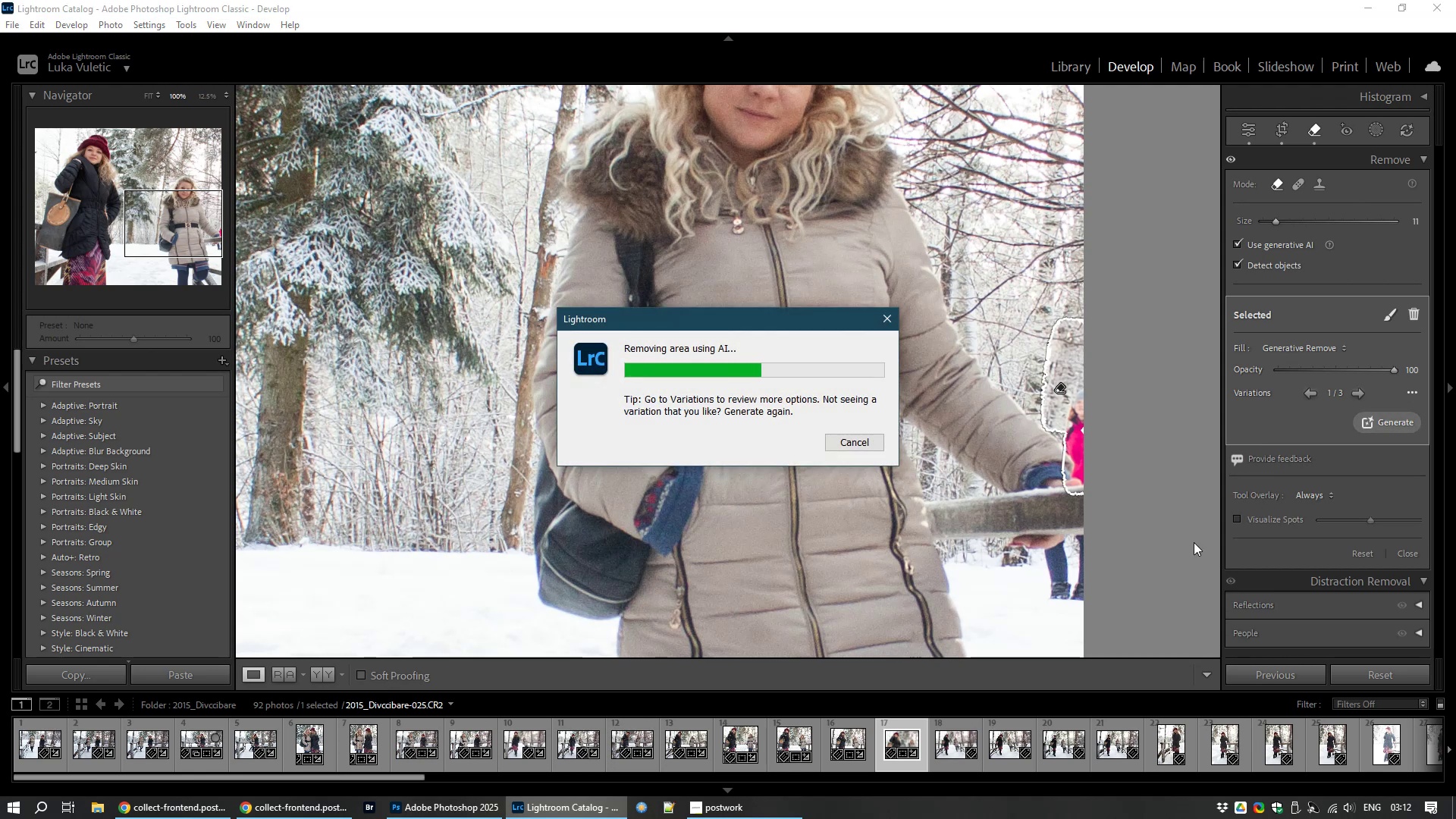 
wait(11.23)
 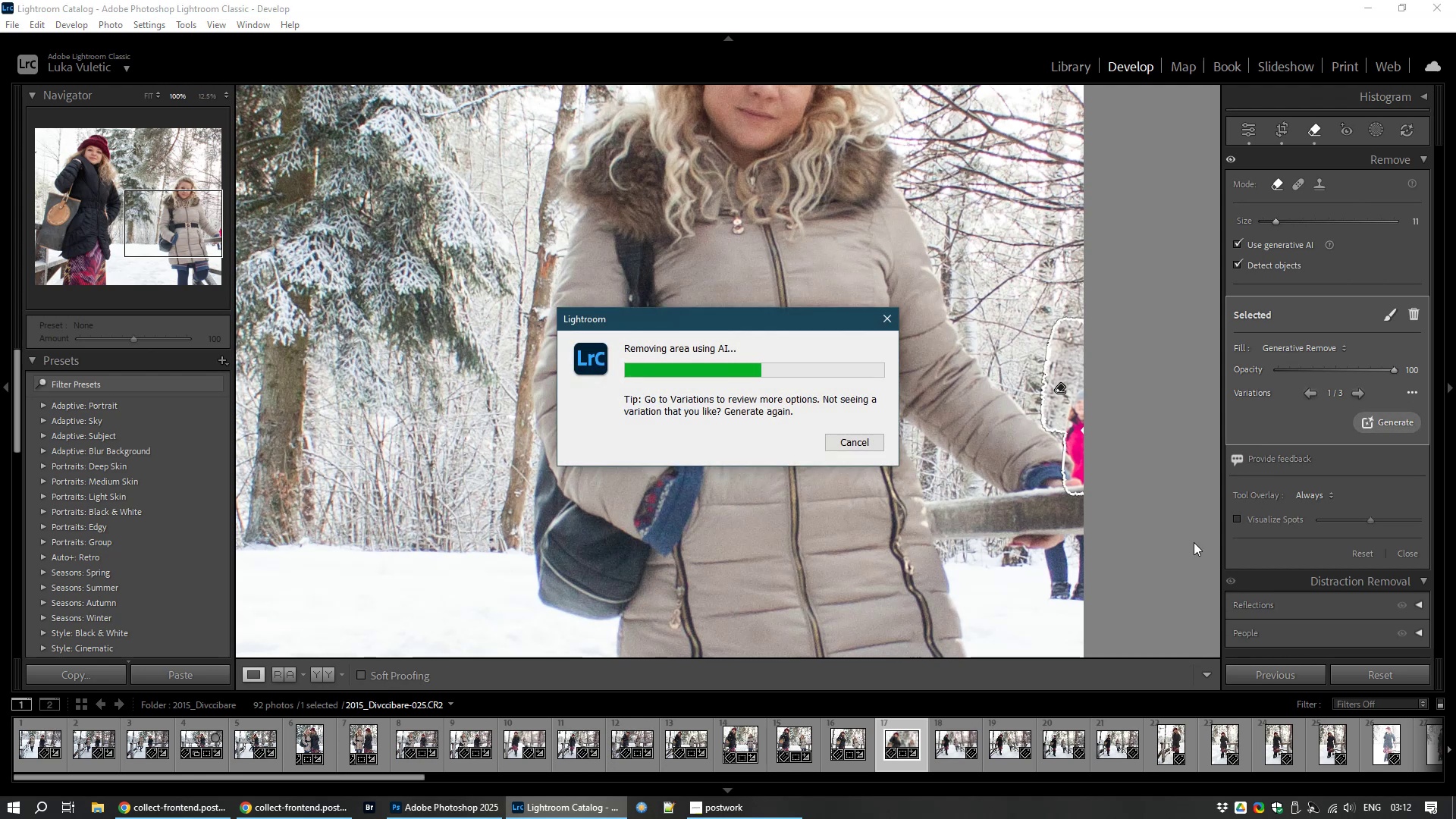 
left_click([1358, 391])
 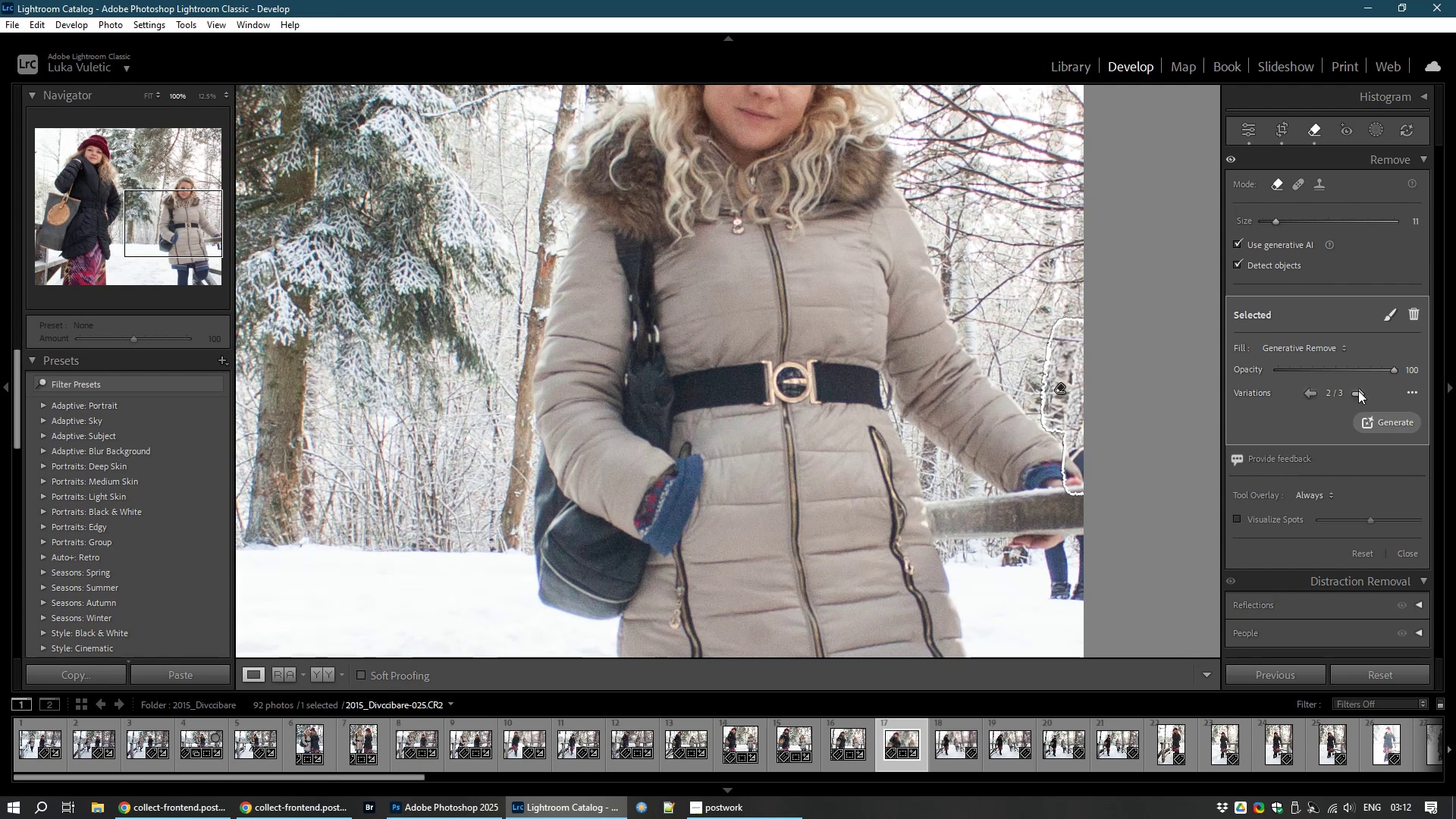 
left_click([1358, 391])
 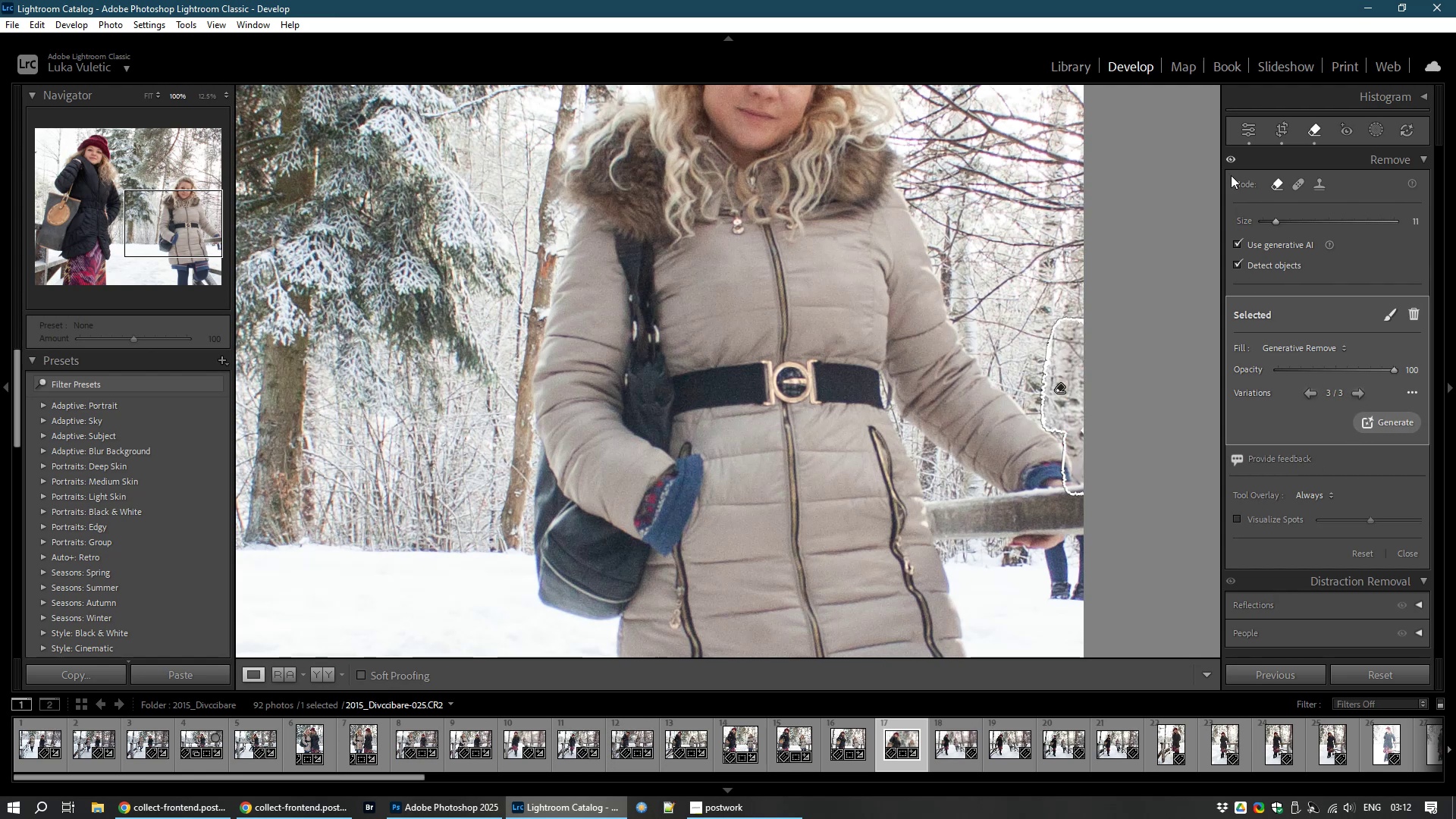 
wait(5.54)
 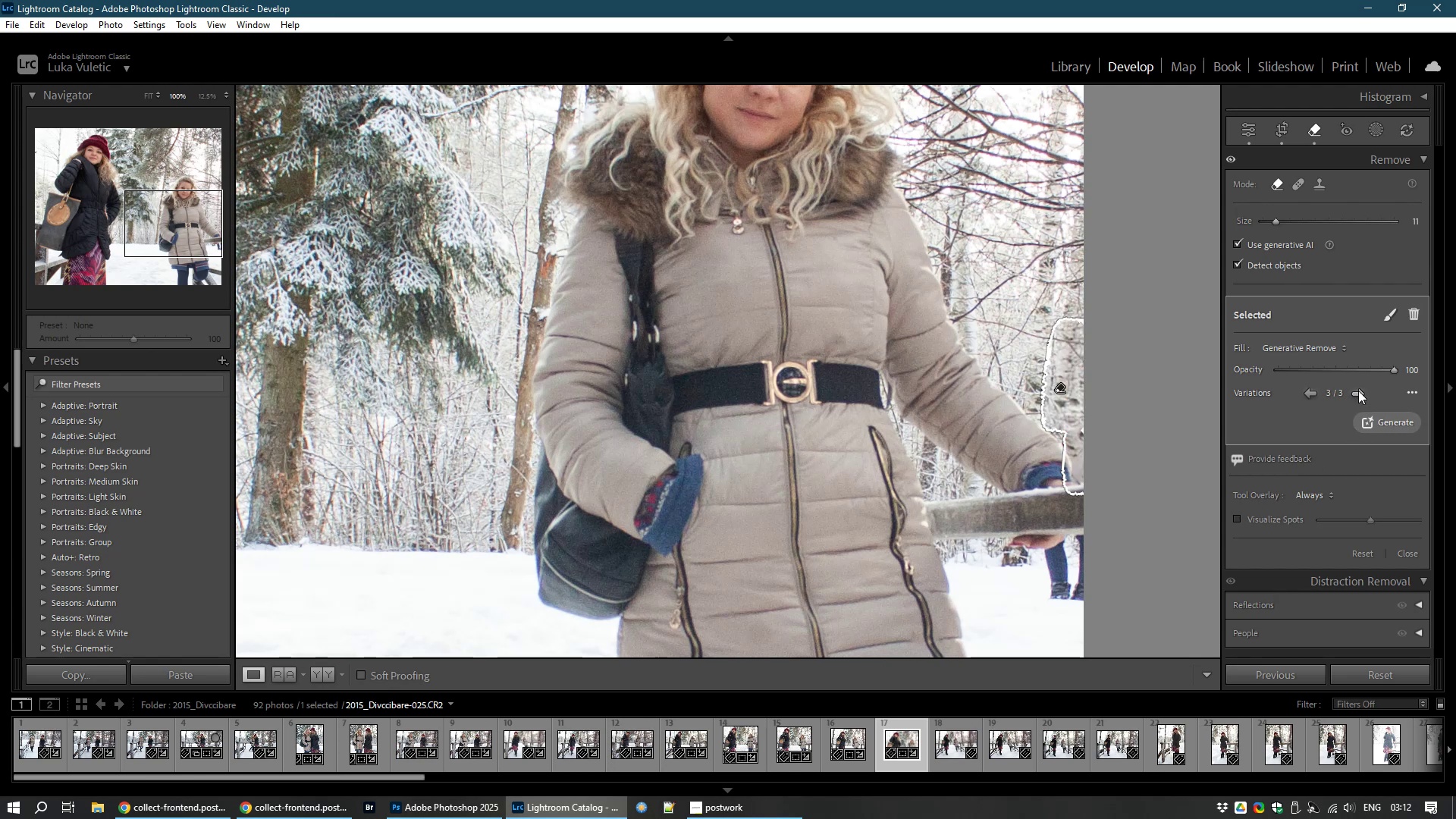 
left_click([1255, 132])
 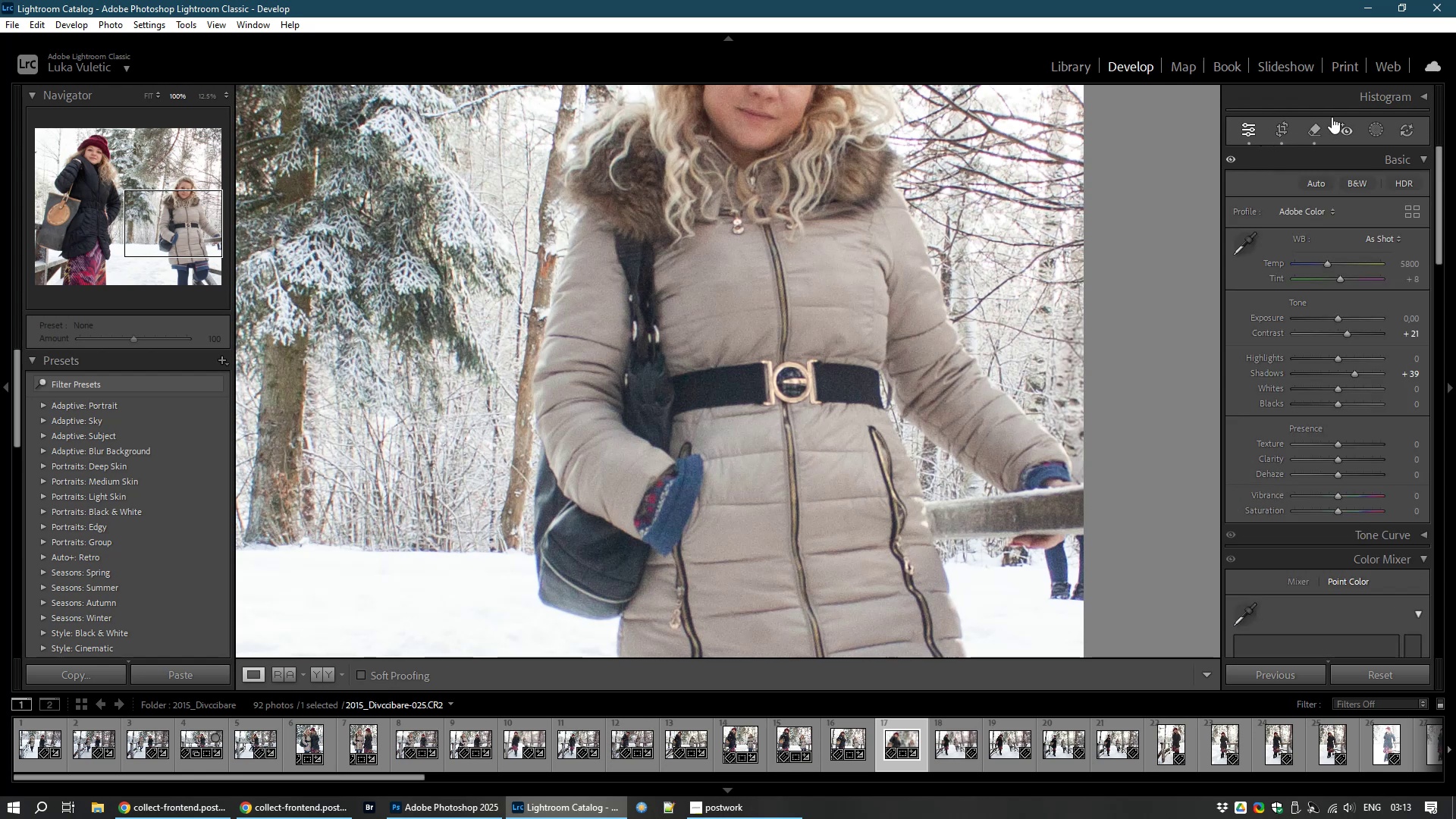 
wait(5.45)
 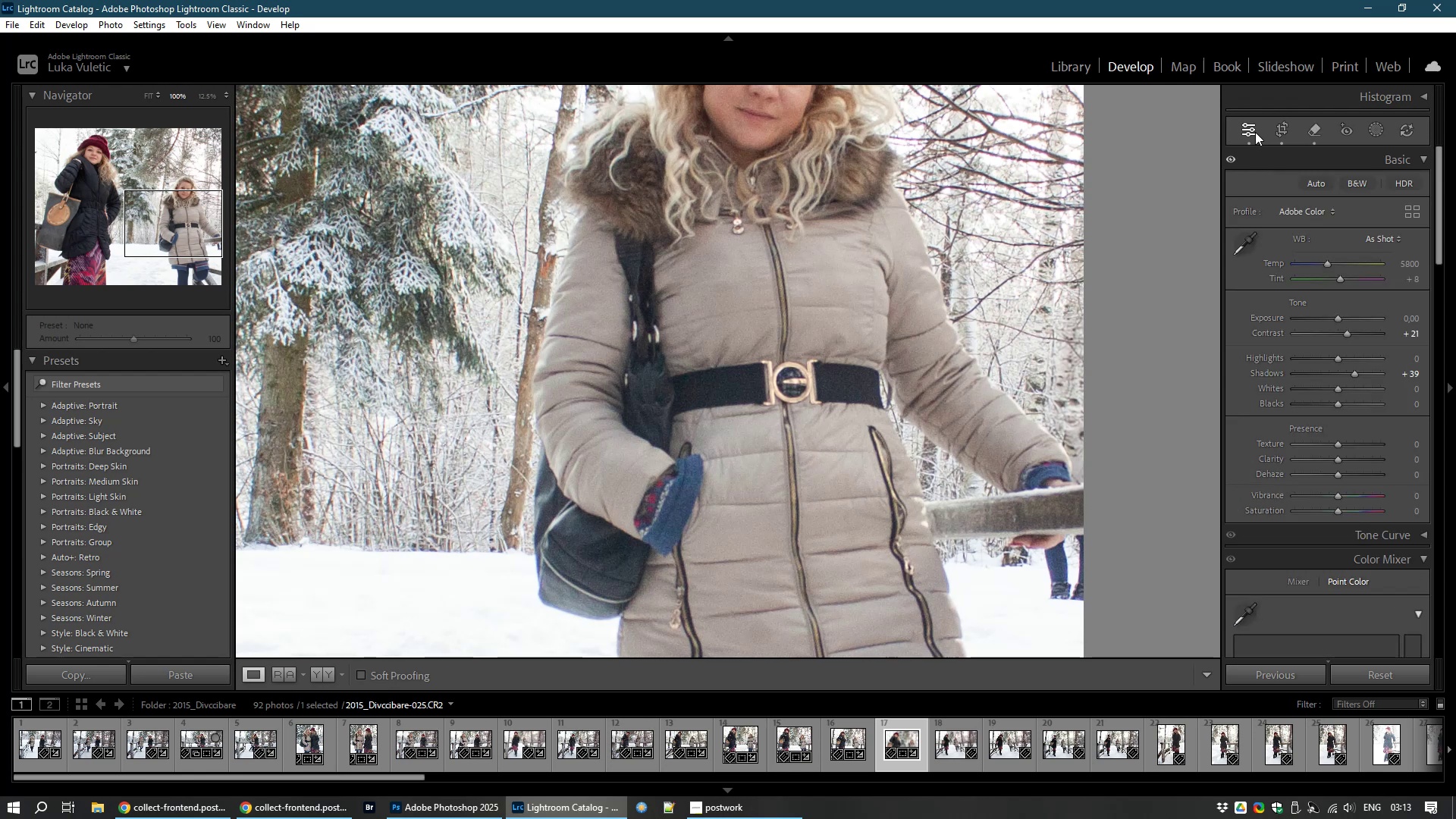 
left_click([1323, 128])
 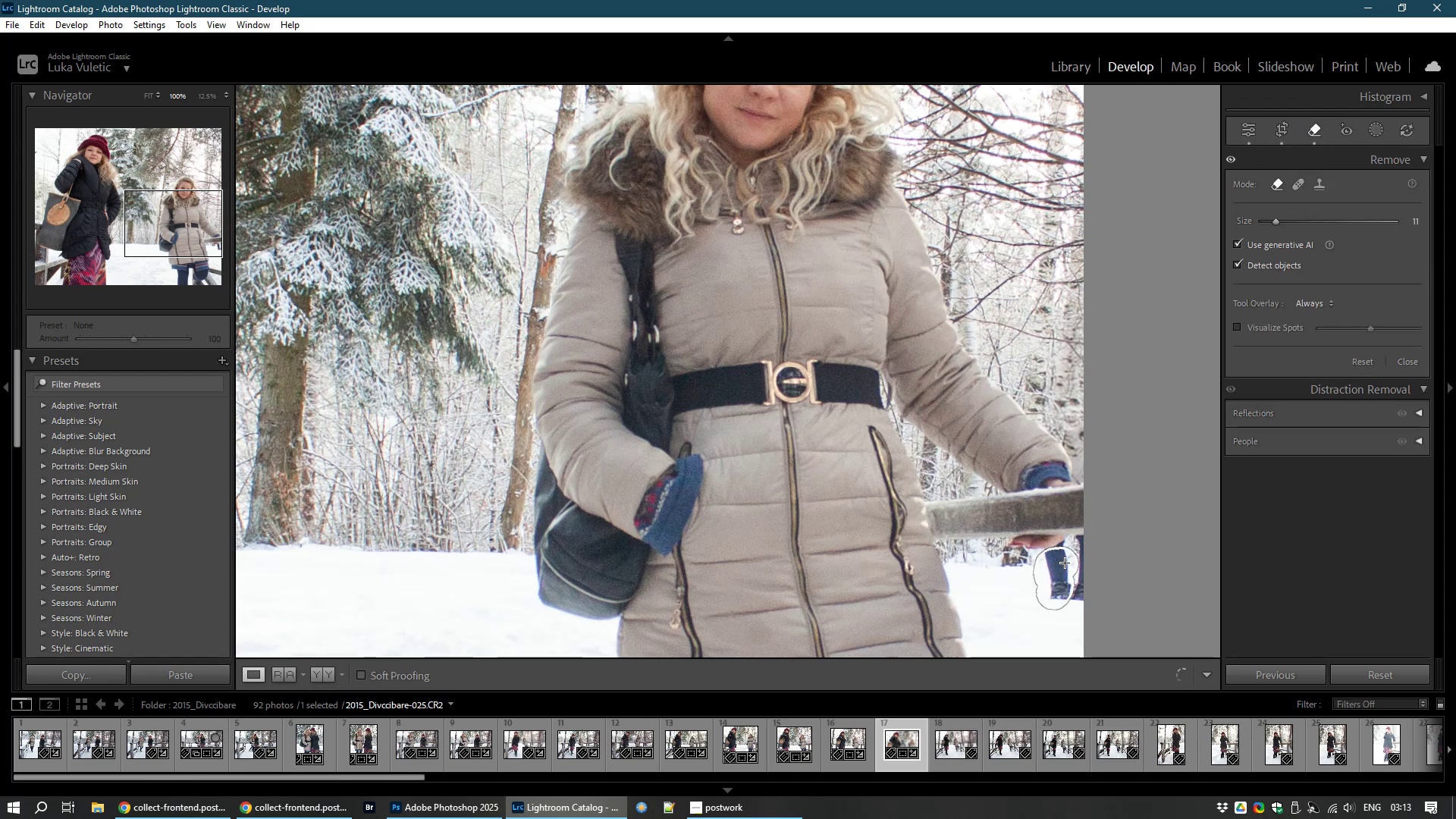 
wait(9.19)
 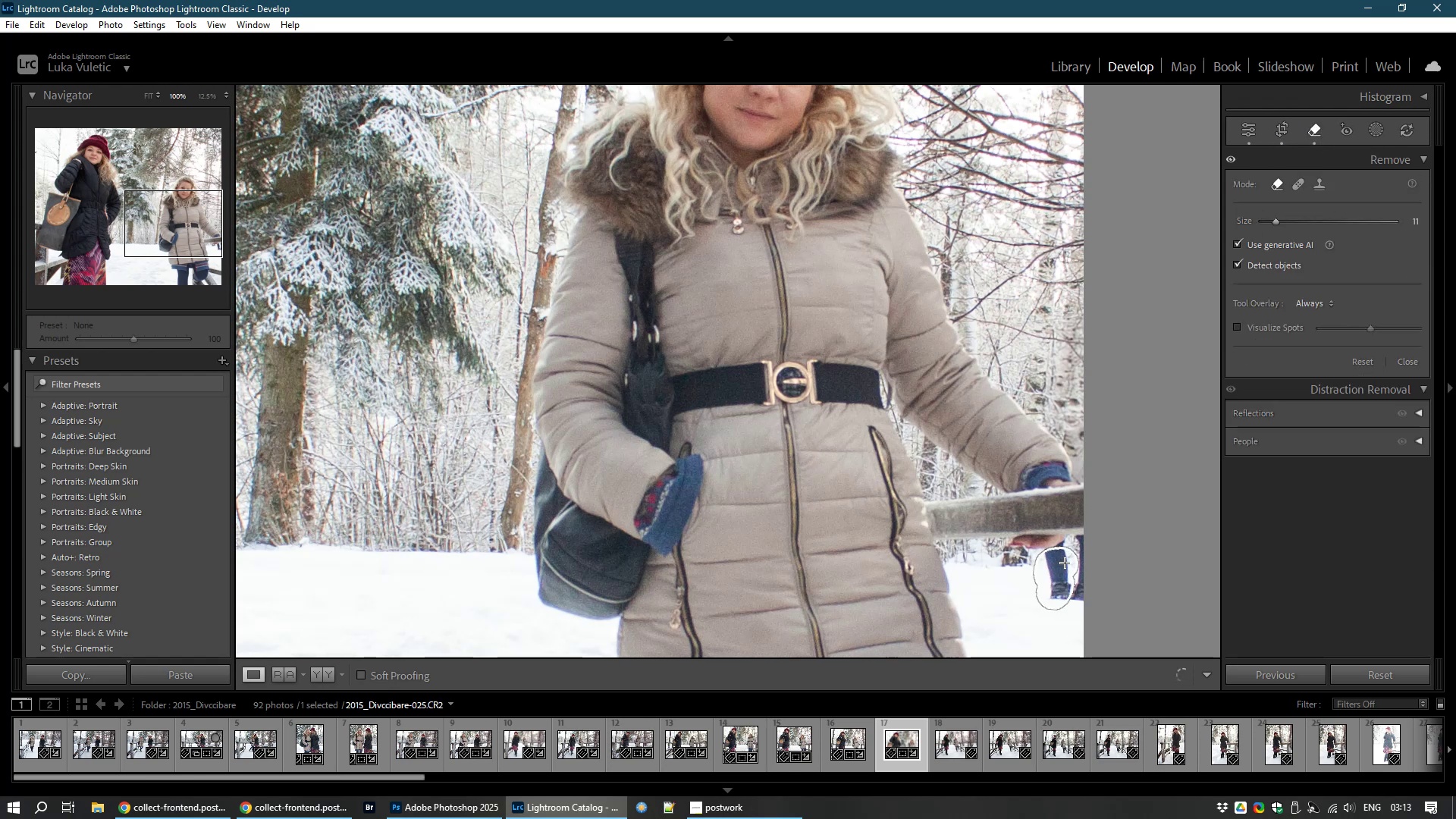 
mouse_move([1111, 659])
 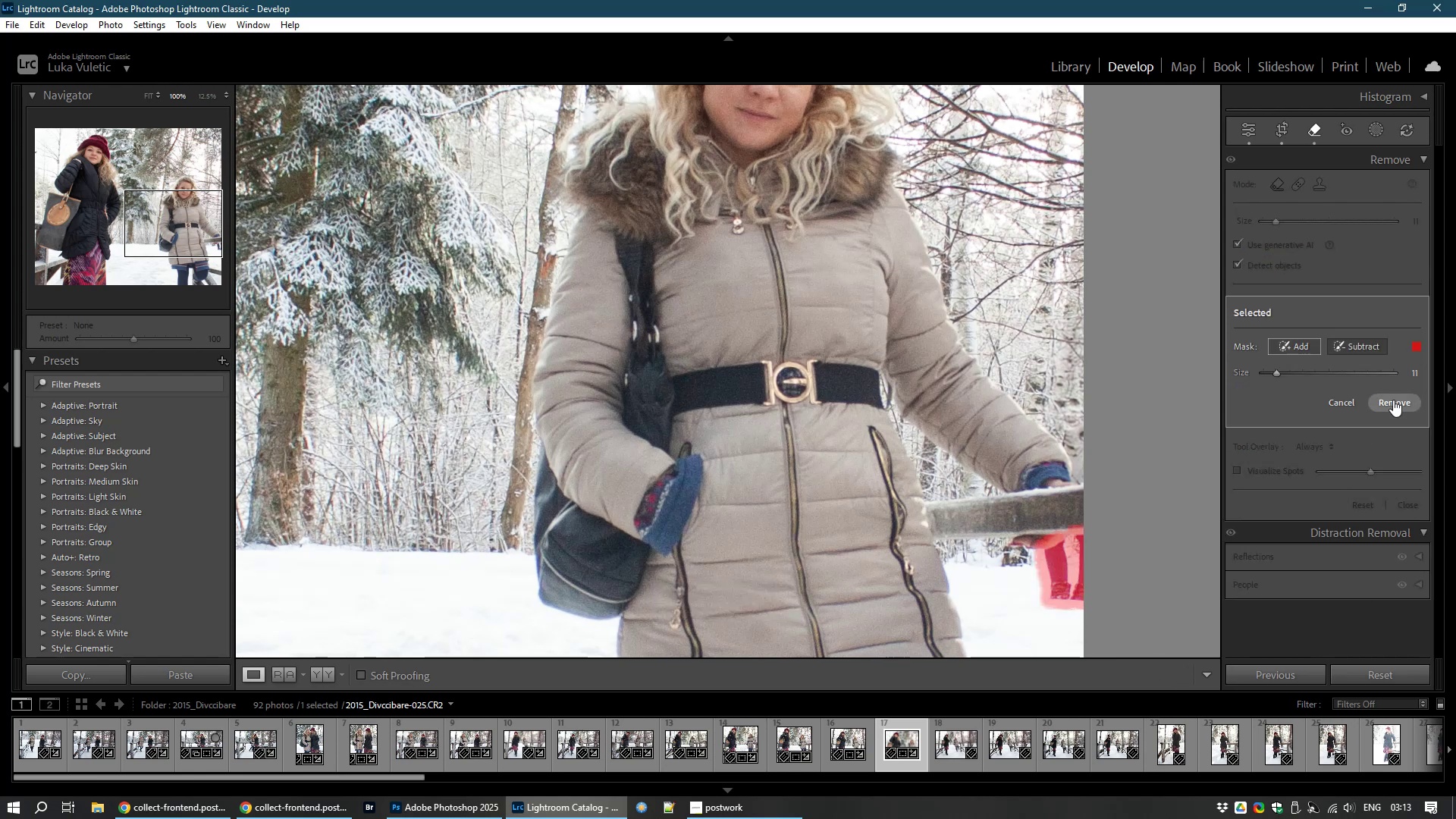 
left_click([1394, 399])
 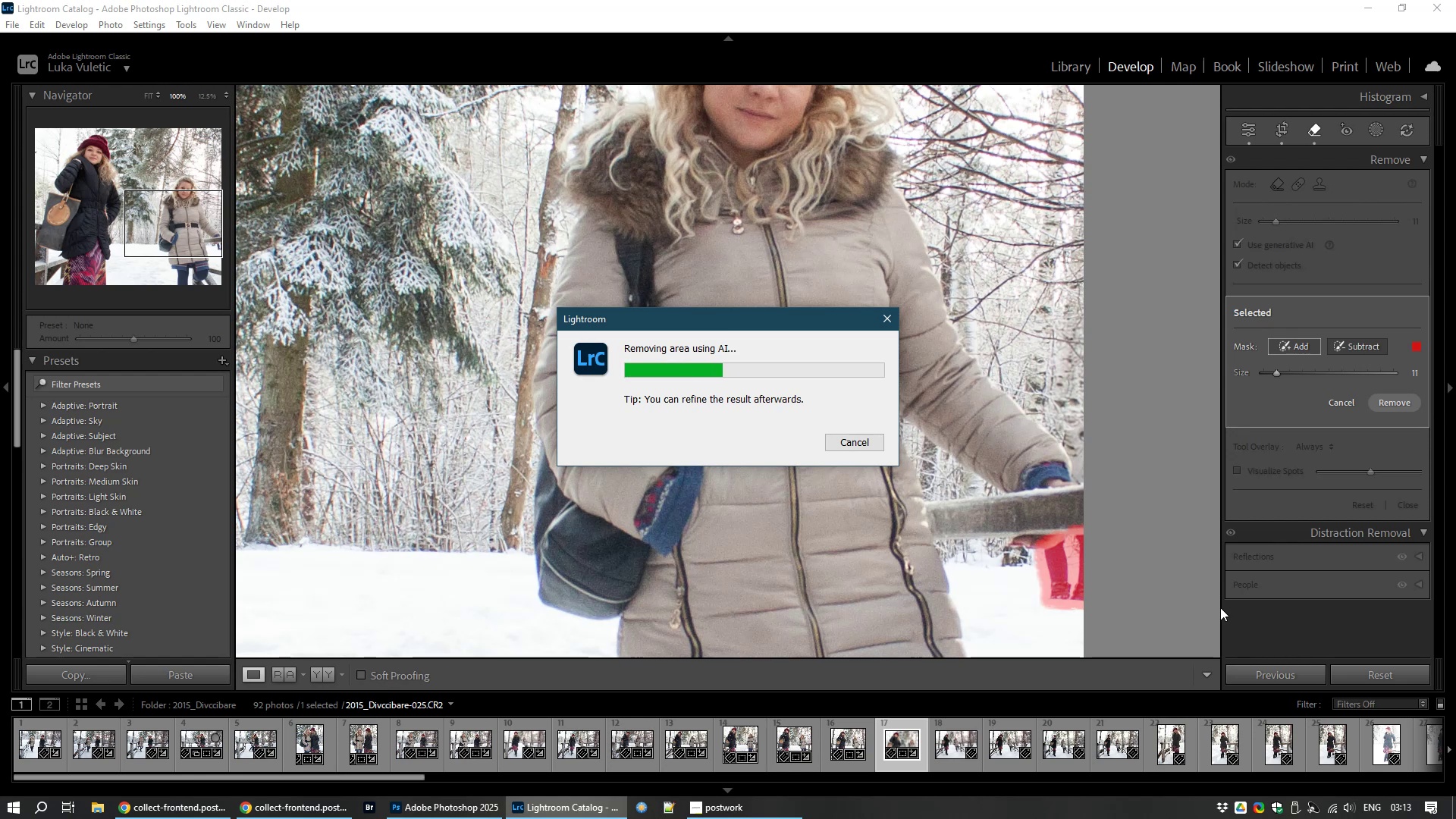 
wait(9.21)
 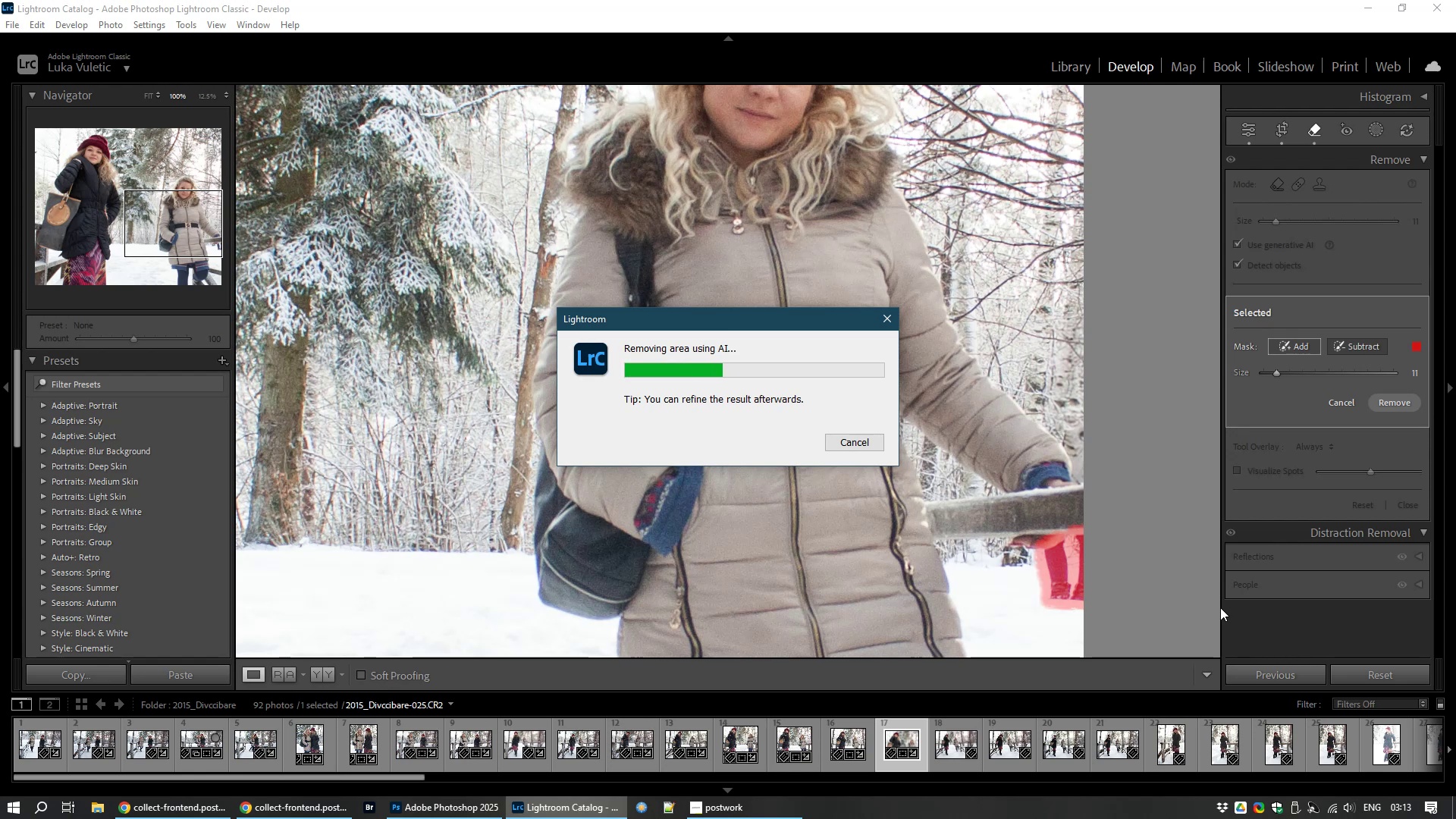 
left_click([1363, 387])
 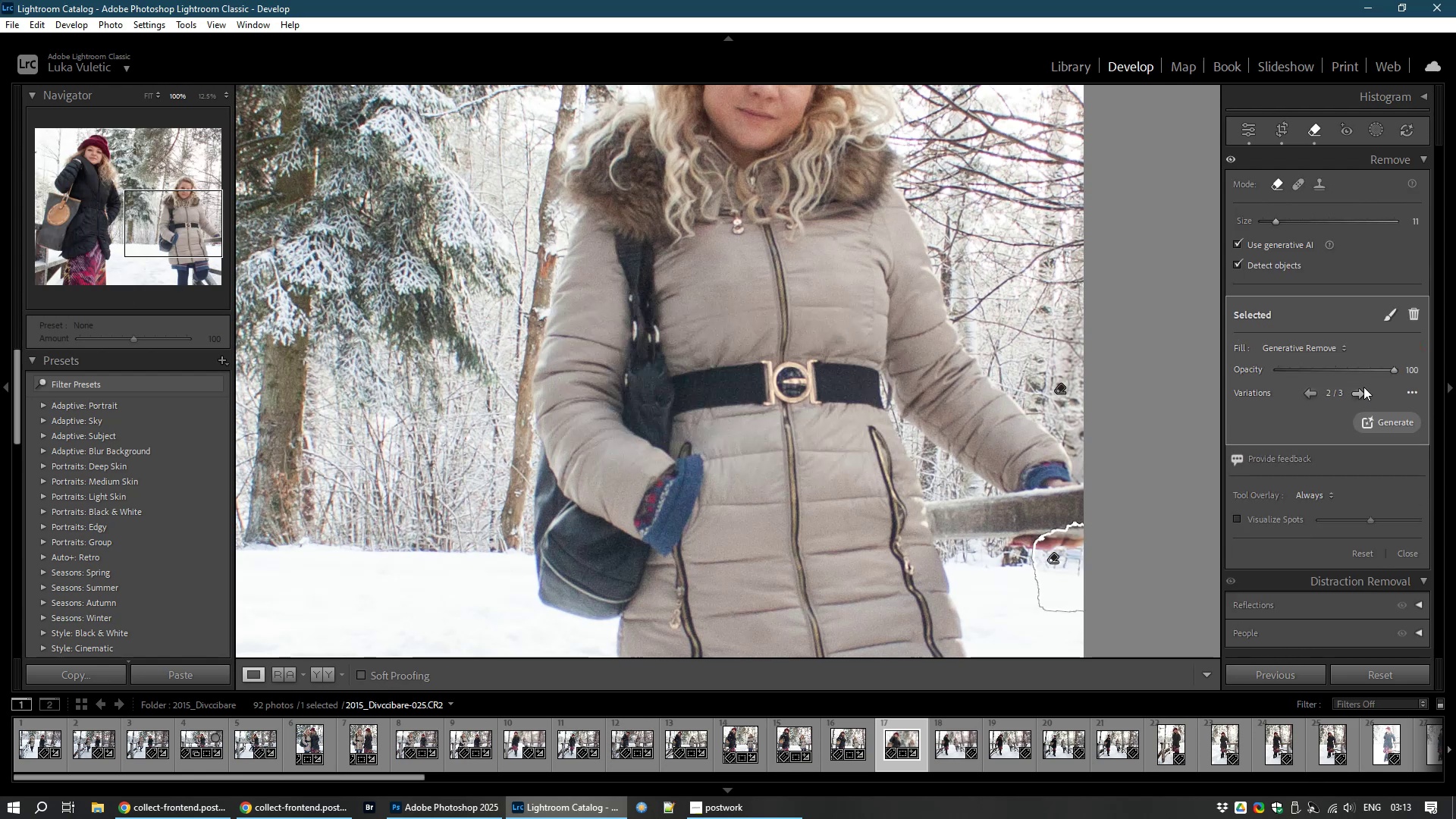 
left_click([1363, 387])
 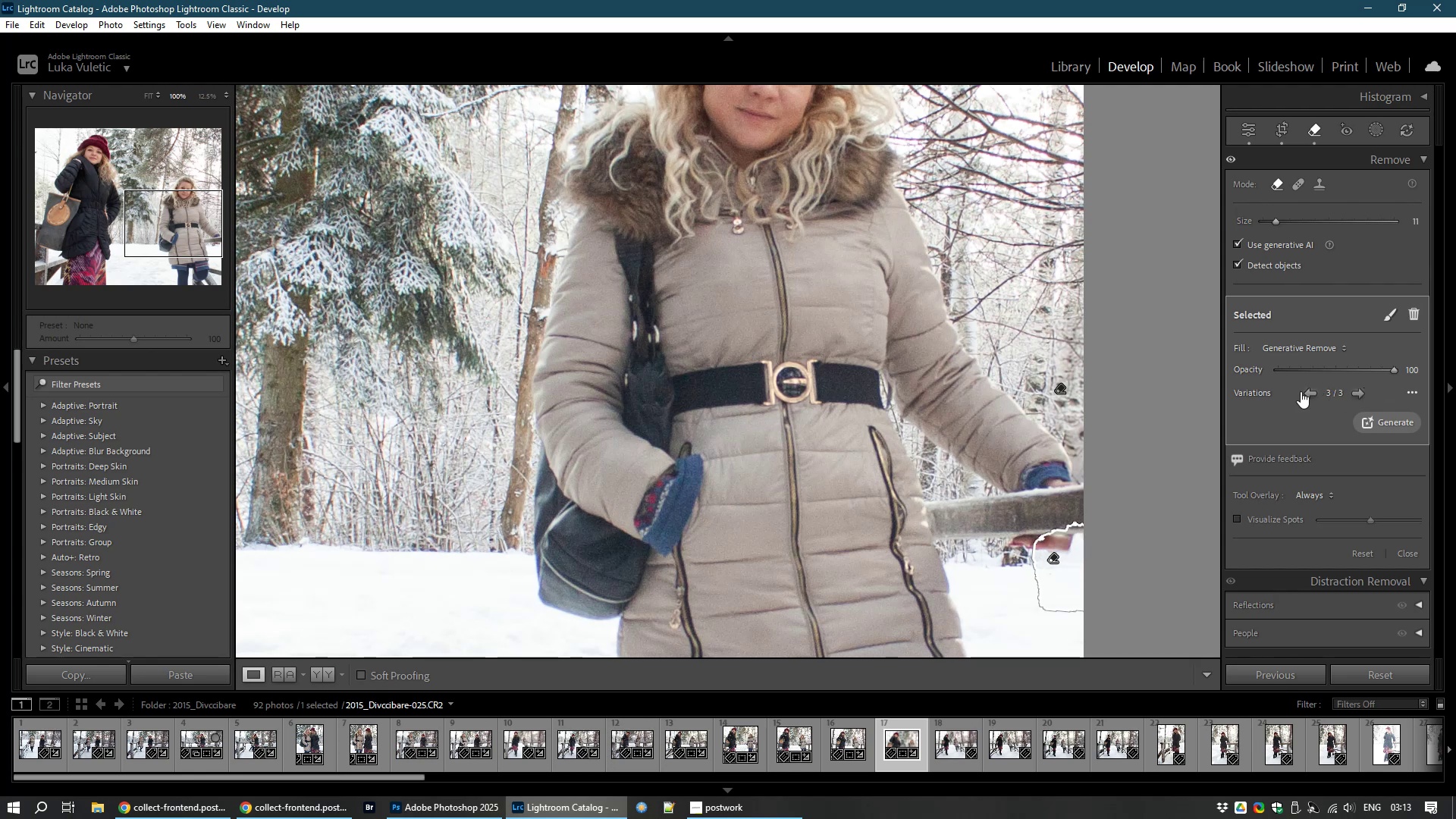 
double_click([1311, 389])
 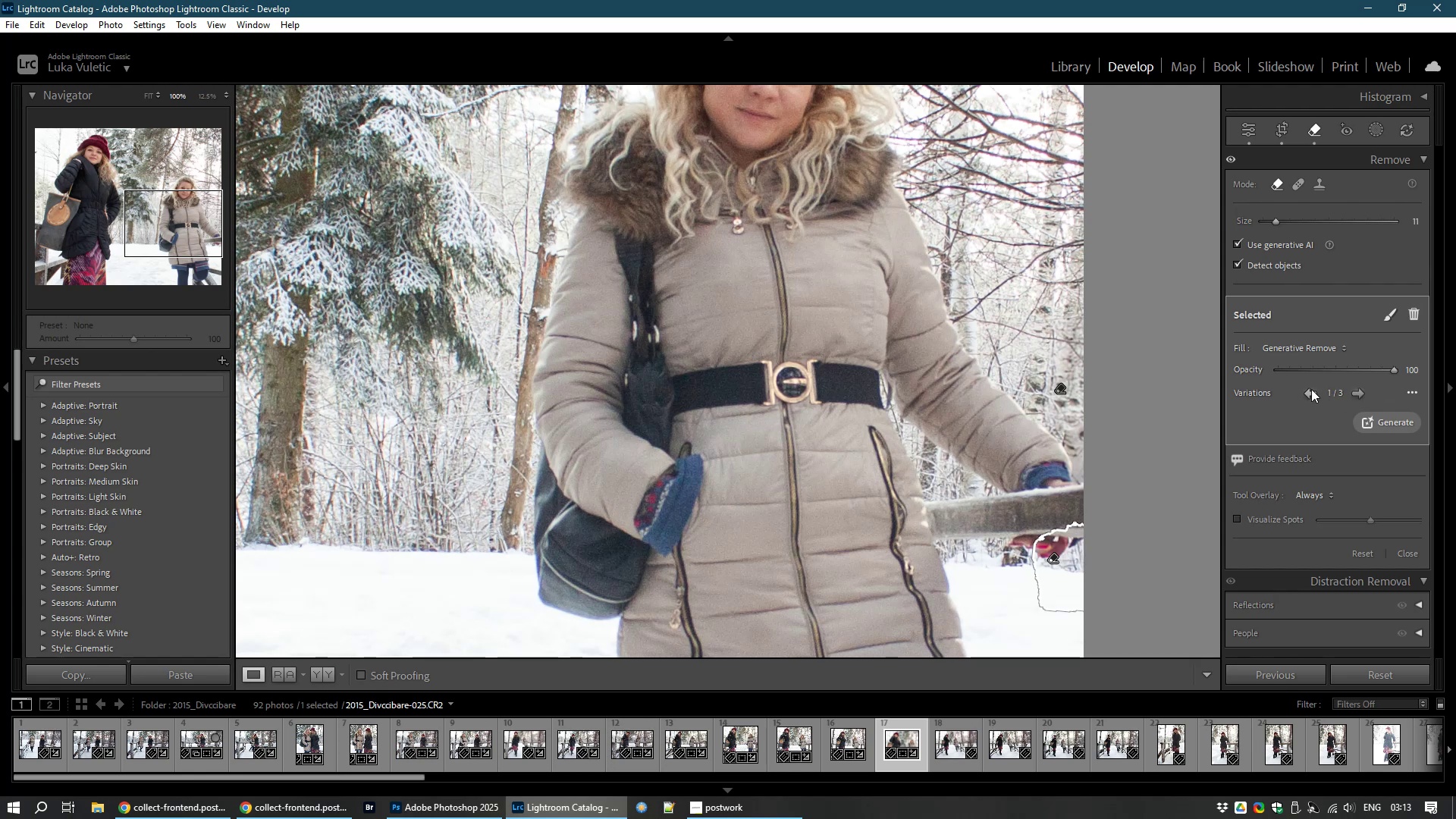 
left_click([1311, 389])
 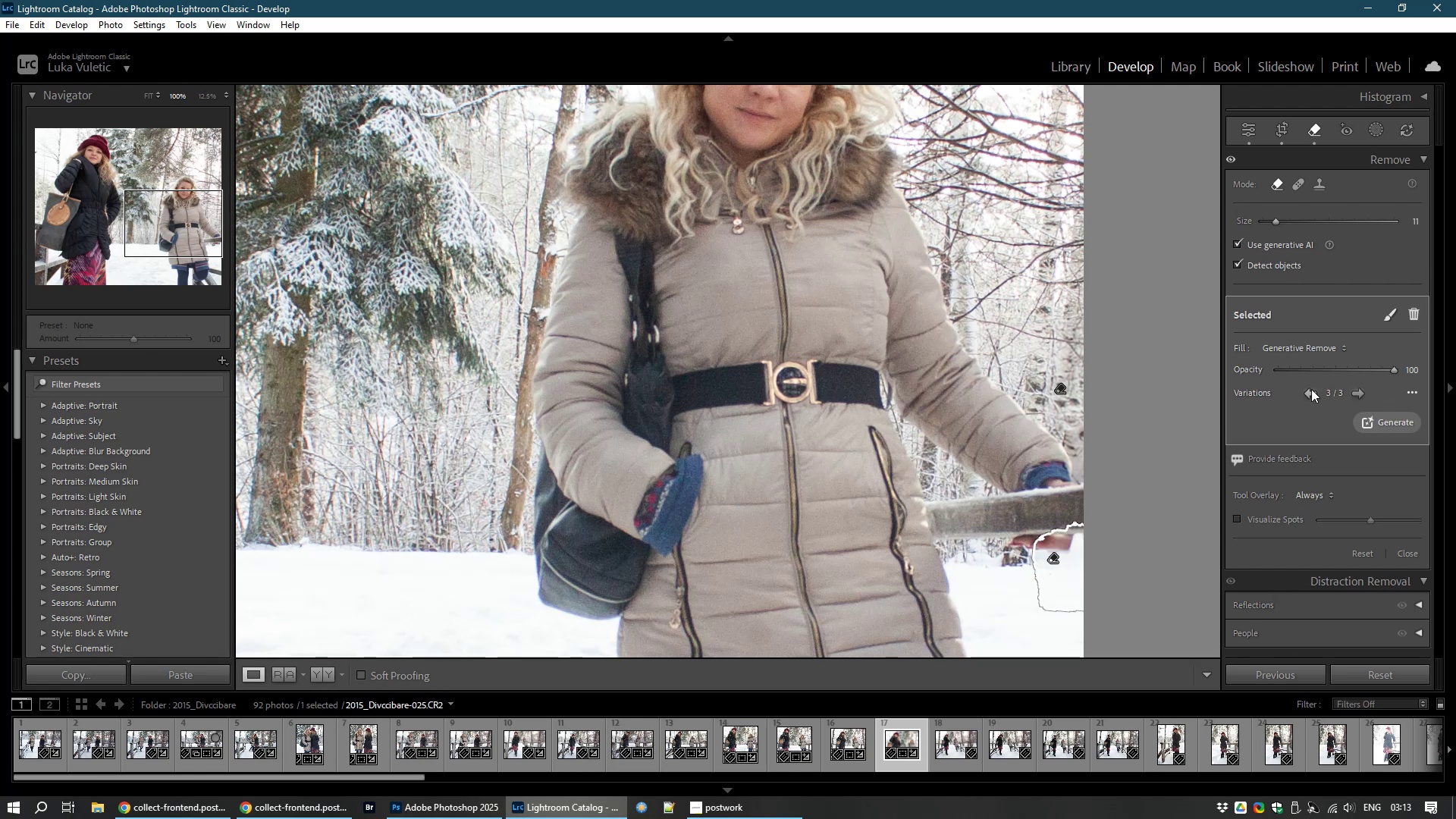 
left_click([1311, 389])
 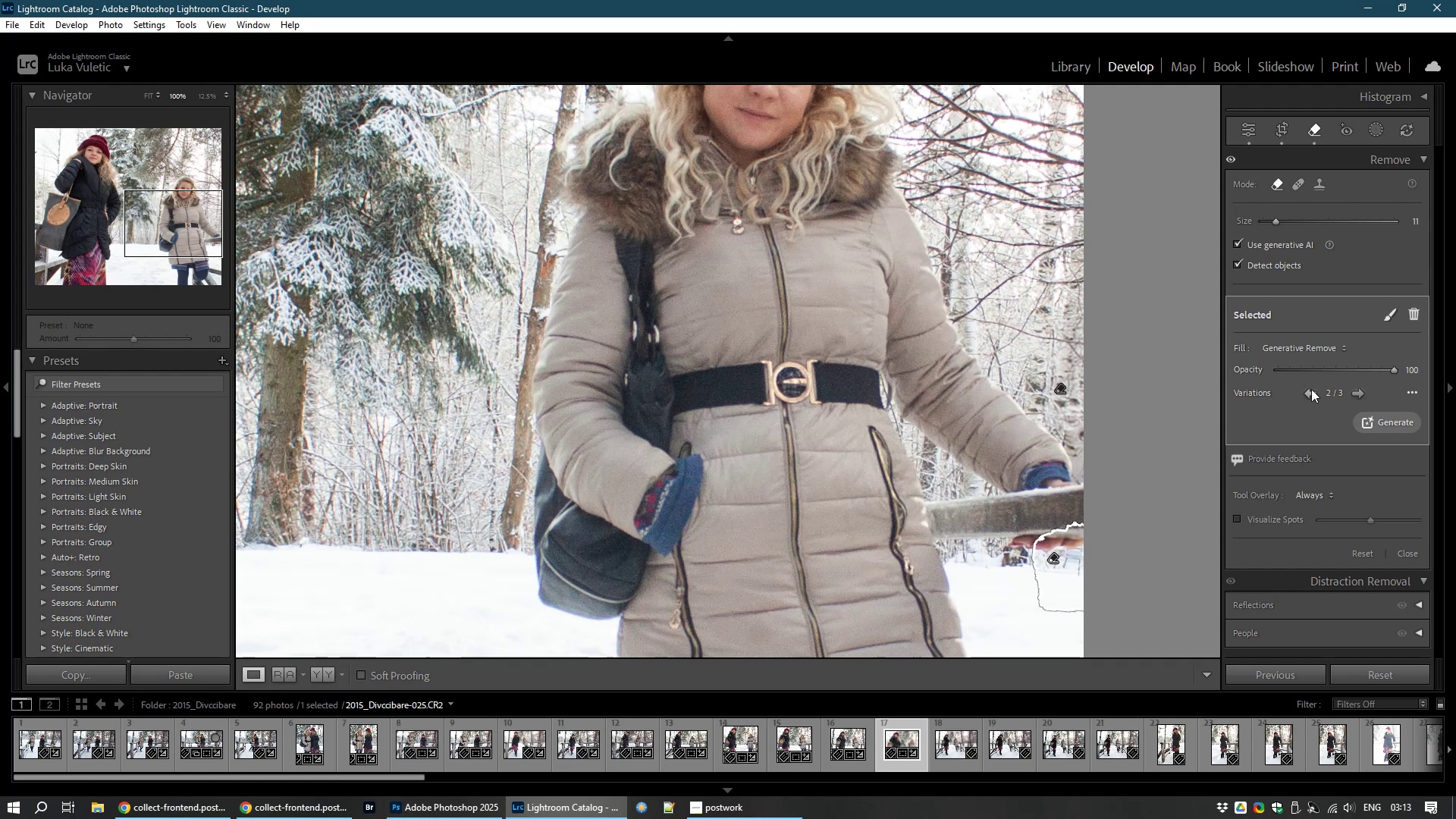 
left_click([1311, 389])
 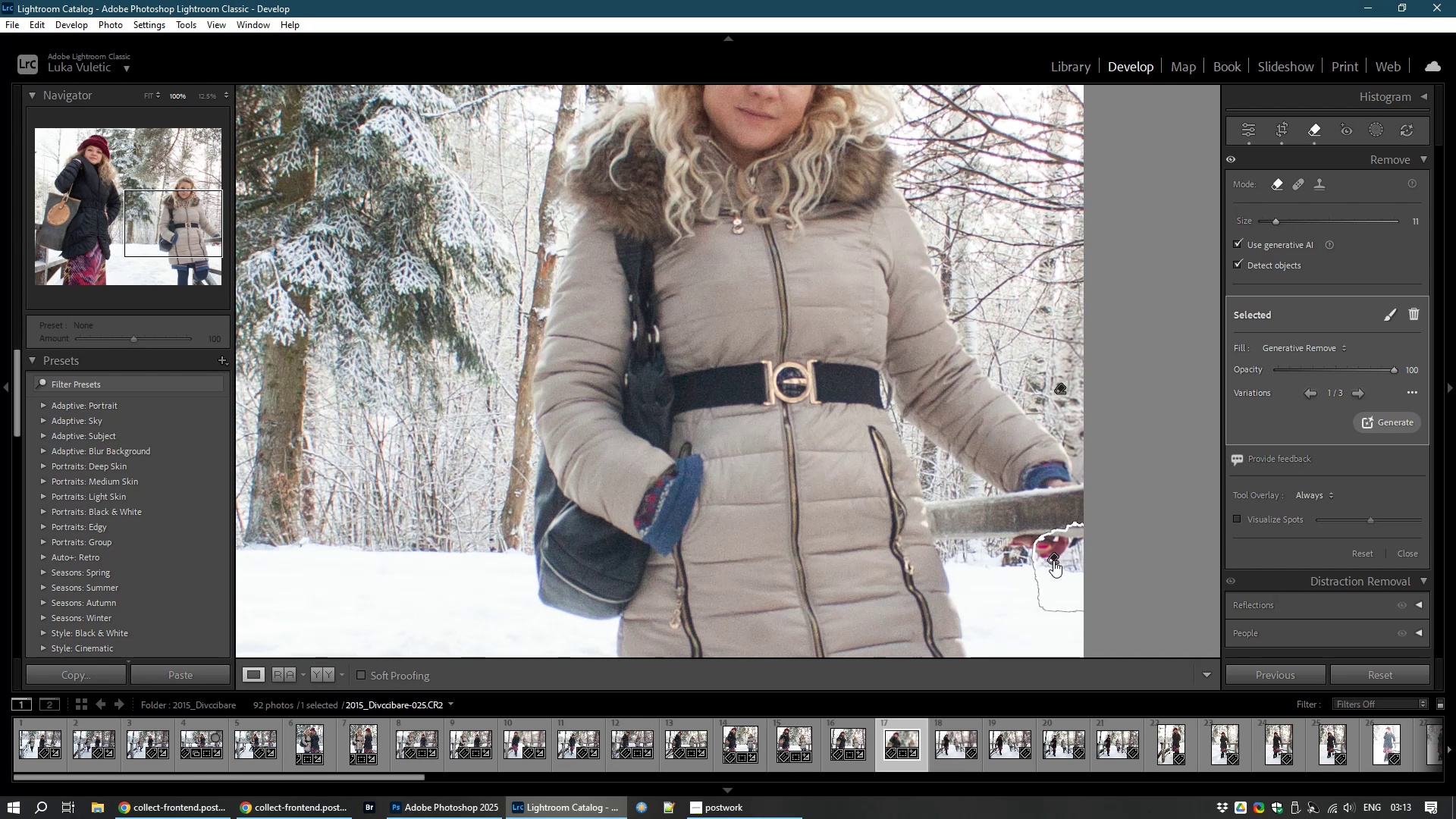 
wait(9.97)
 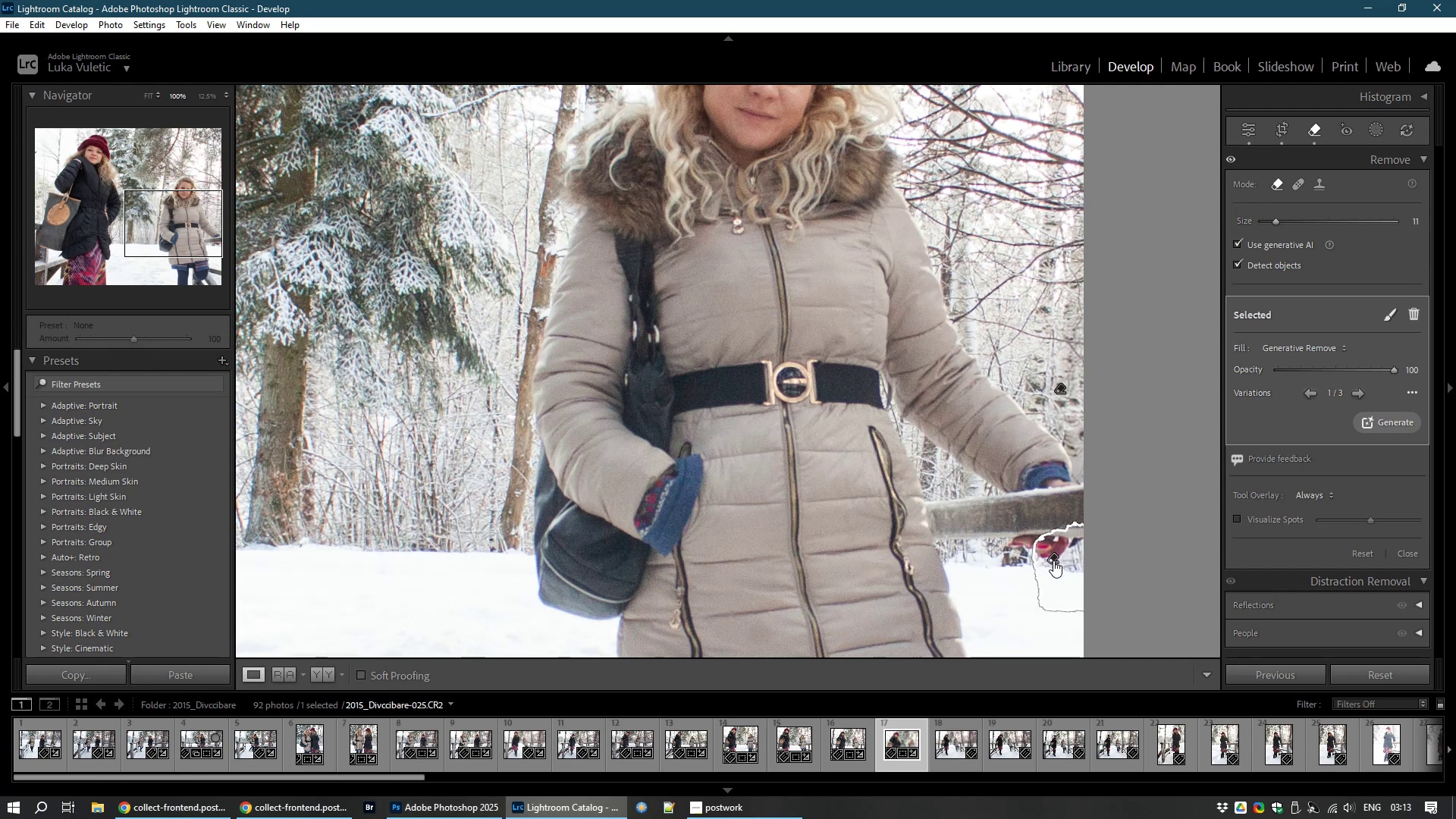 
hold_key(key=AltLeft, duration=1.54)
 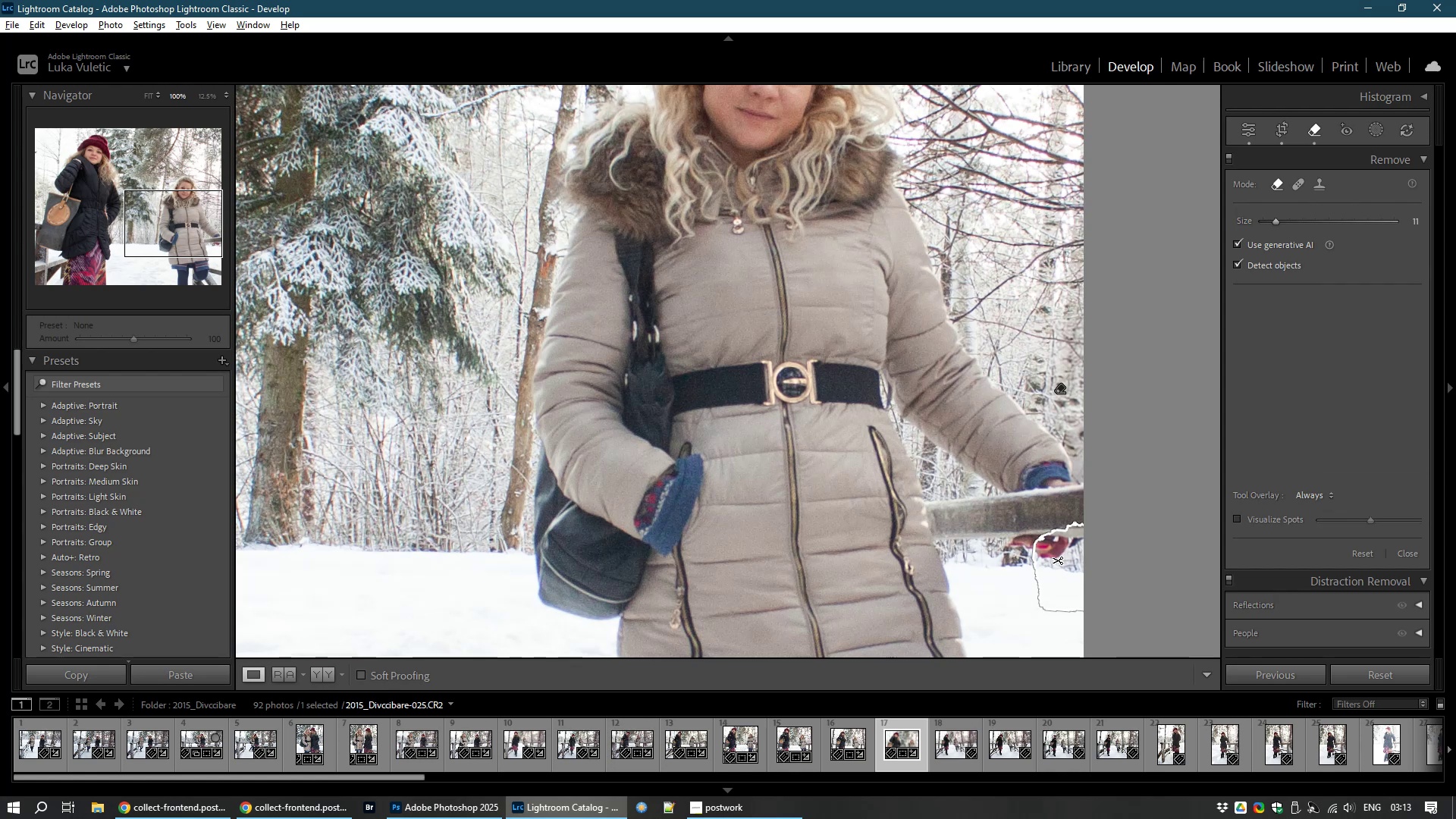 
hold_key(key=AltLeft, duration=1.51)
left_click([1058, 560])
 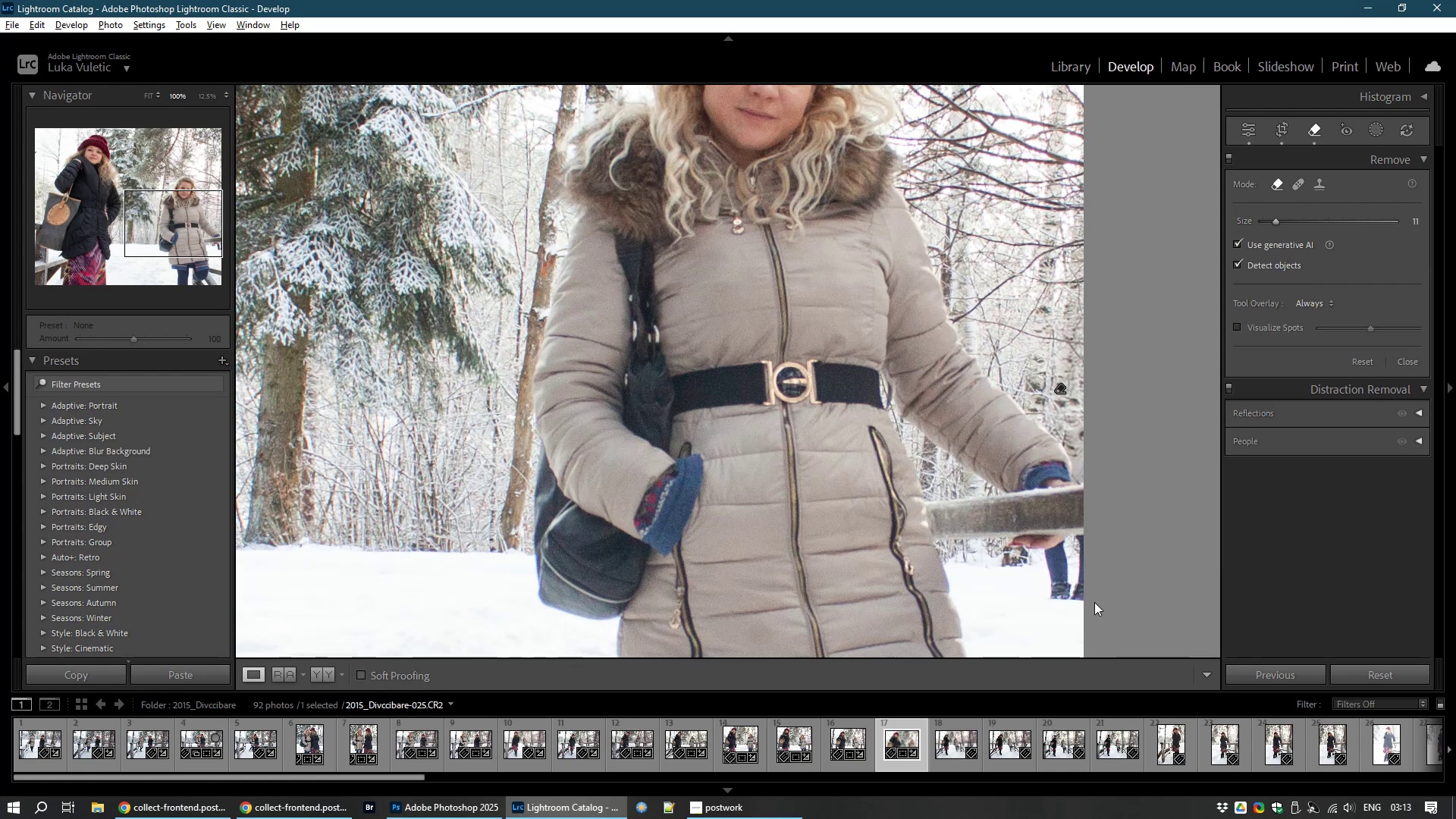 
hold_key(key=AltLeft, duration=1.53)
 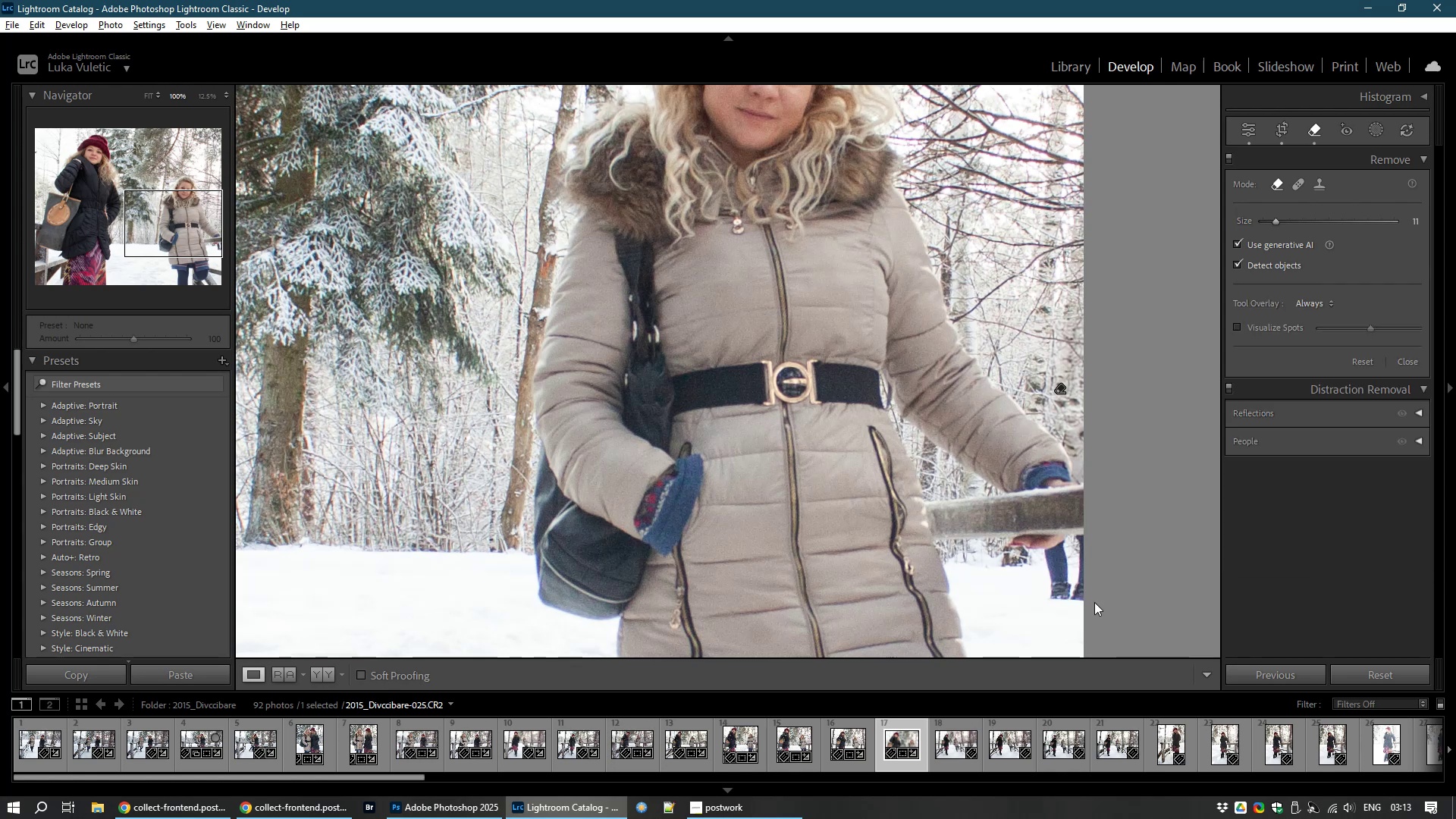 
hold_key(key=AltLeft, duration=0.72)
 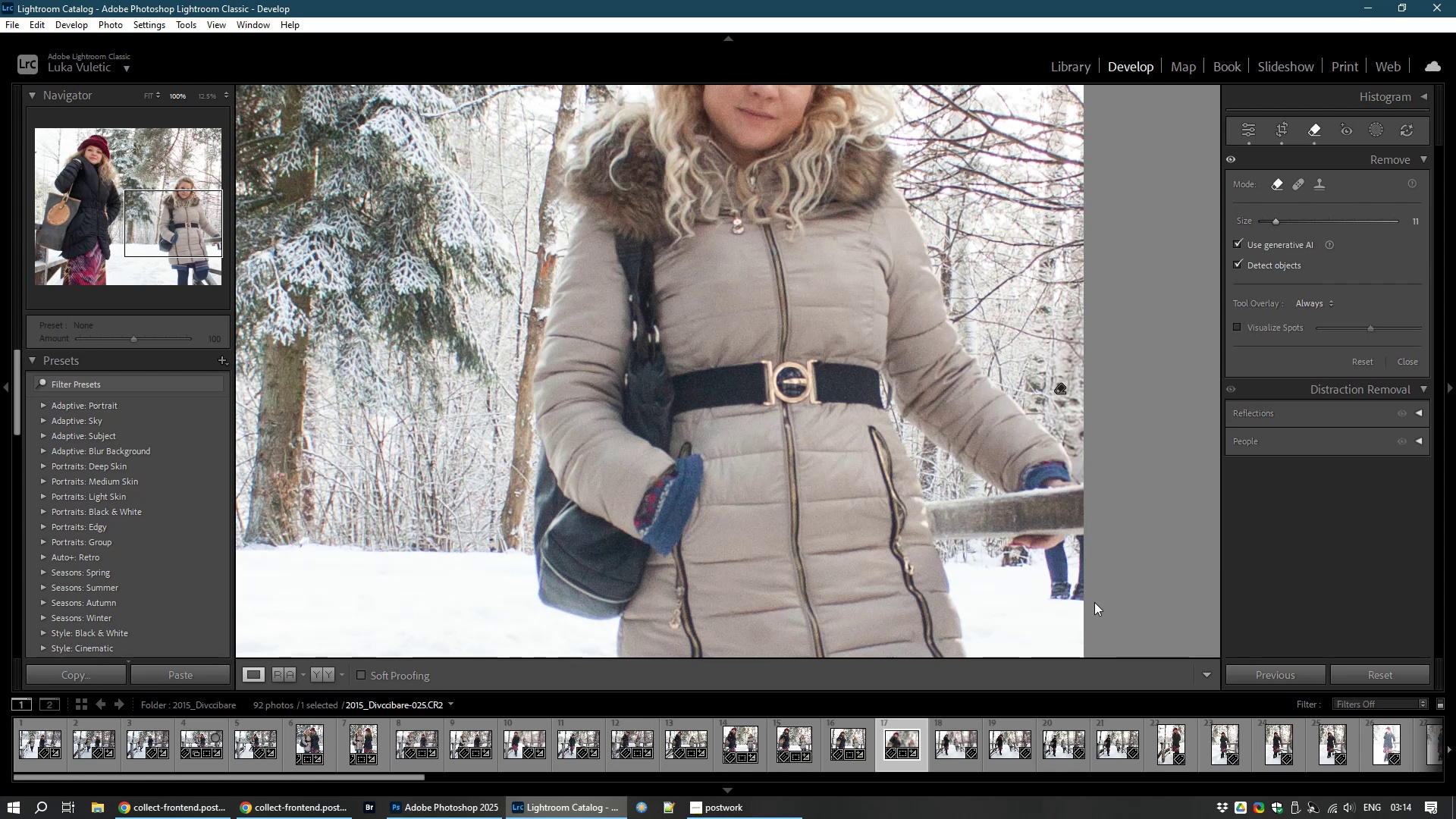 
wait(5.41)
 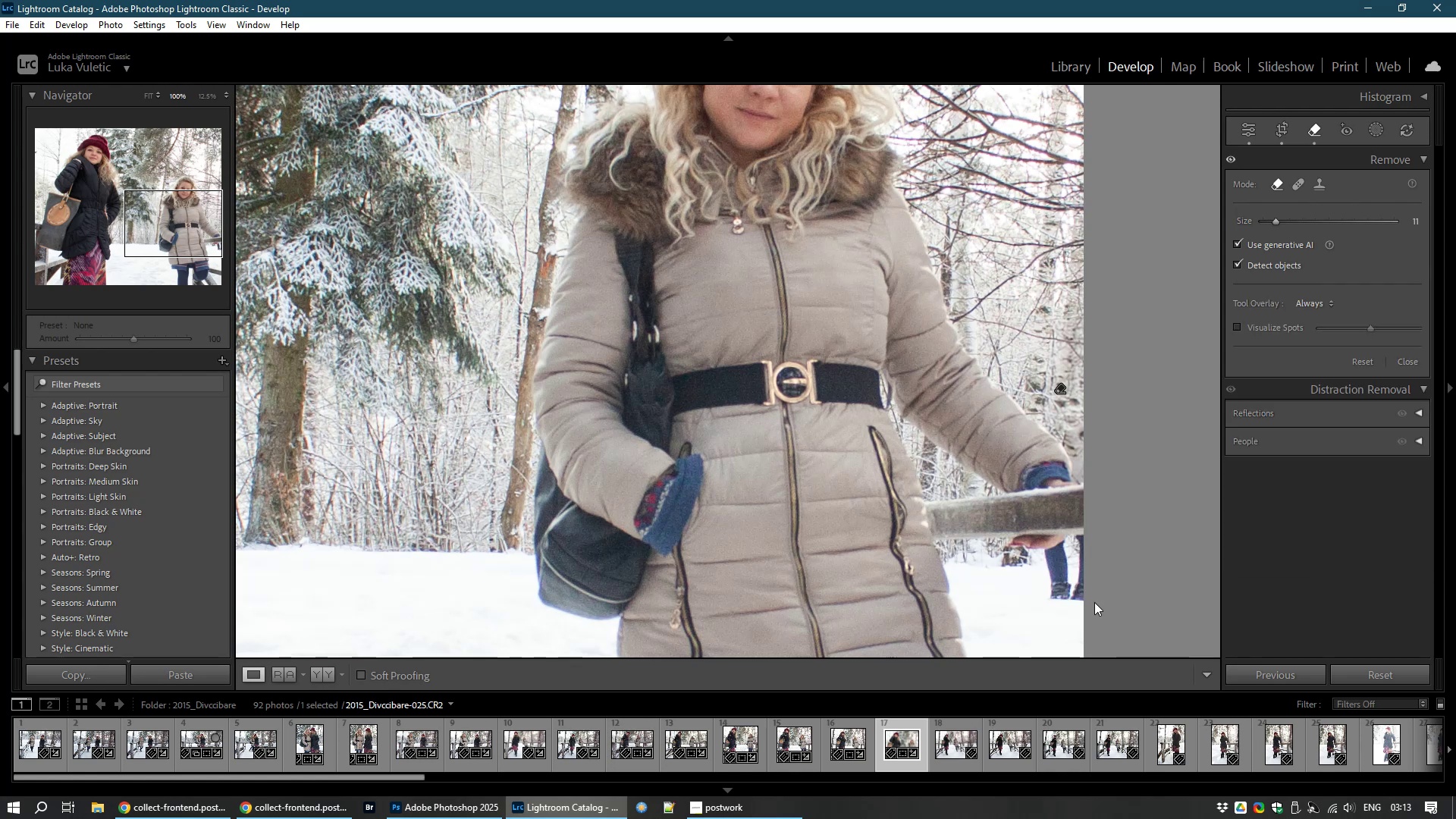 
scroll: coordinate [1059, 570], scroll_direction: none, amount: 0.0
 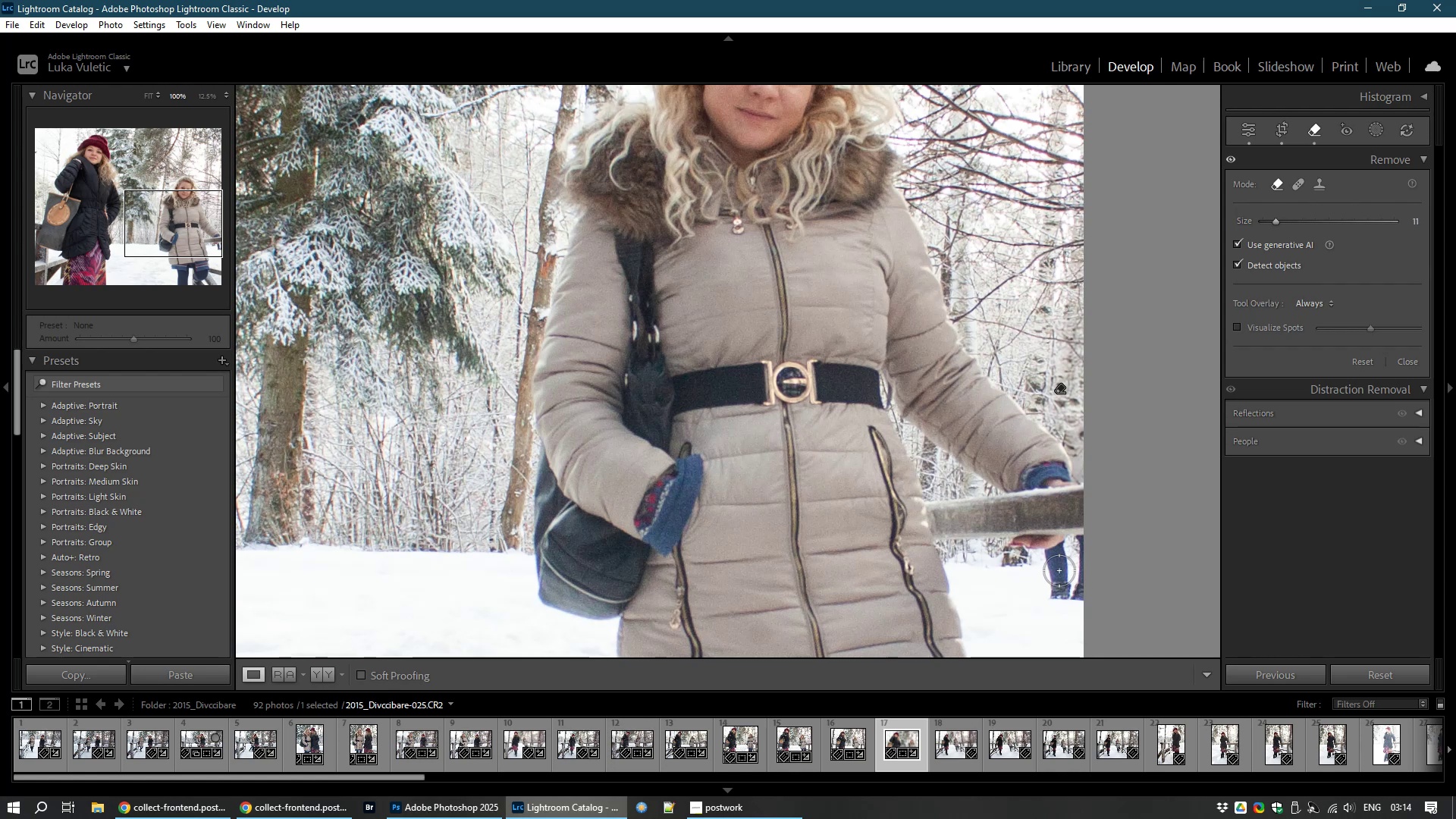 
scroll: coordinate [1059, 570], scroll_direction: down, amount: 2.0
 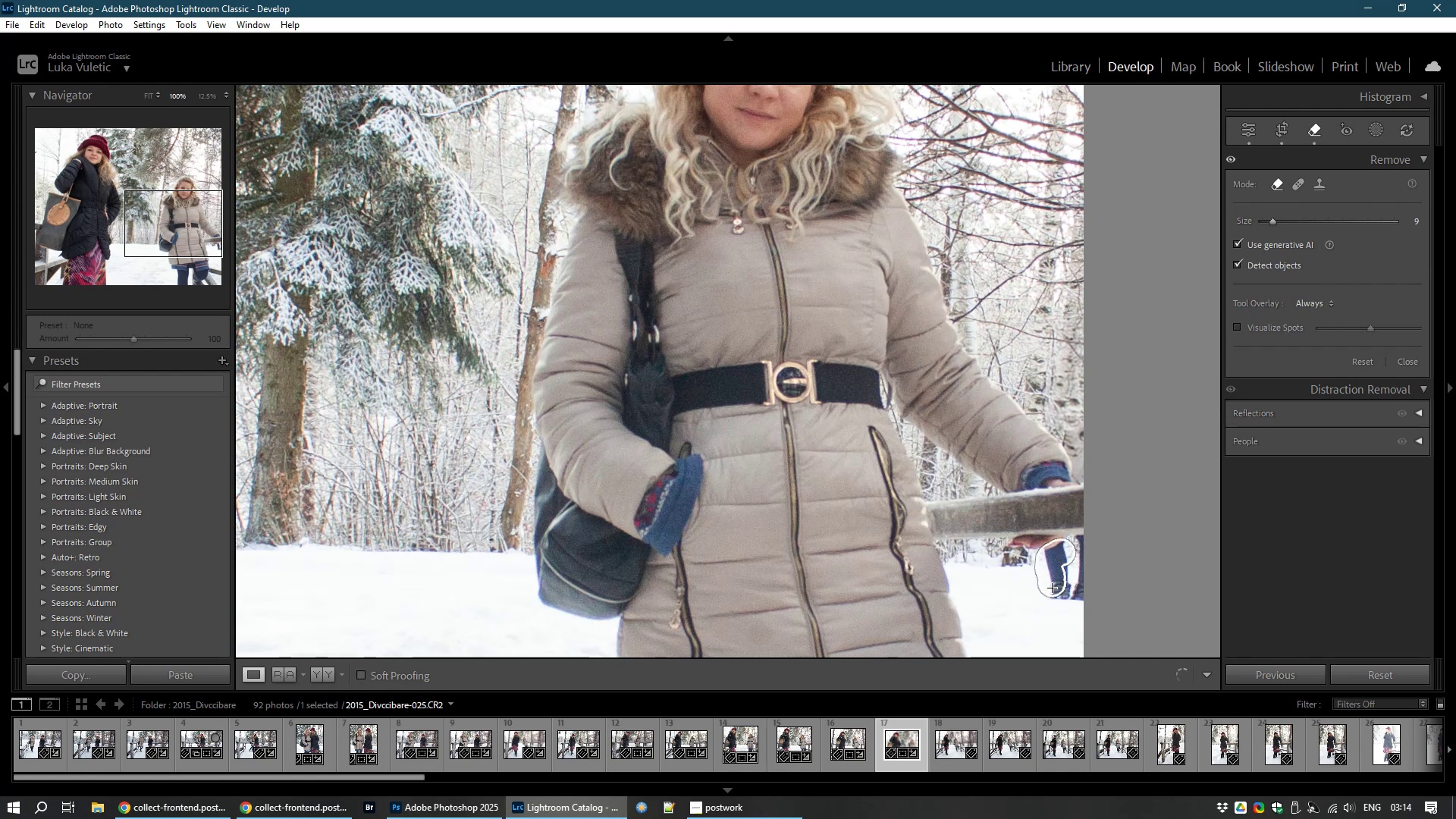 
wait(8.68)
 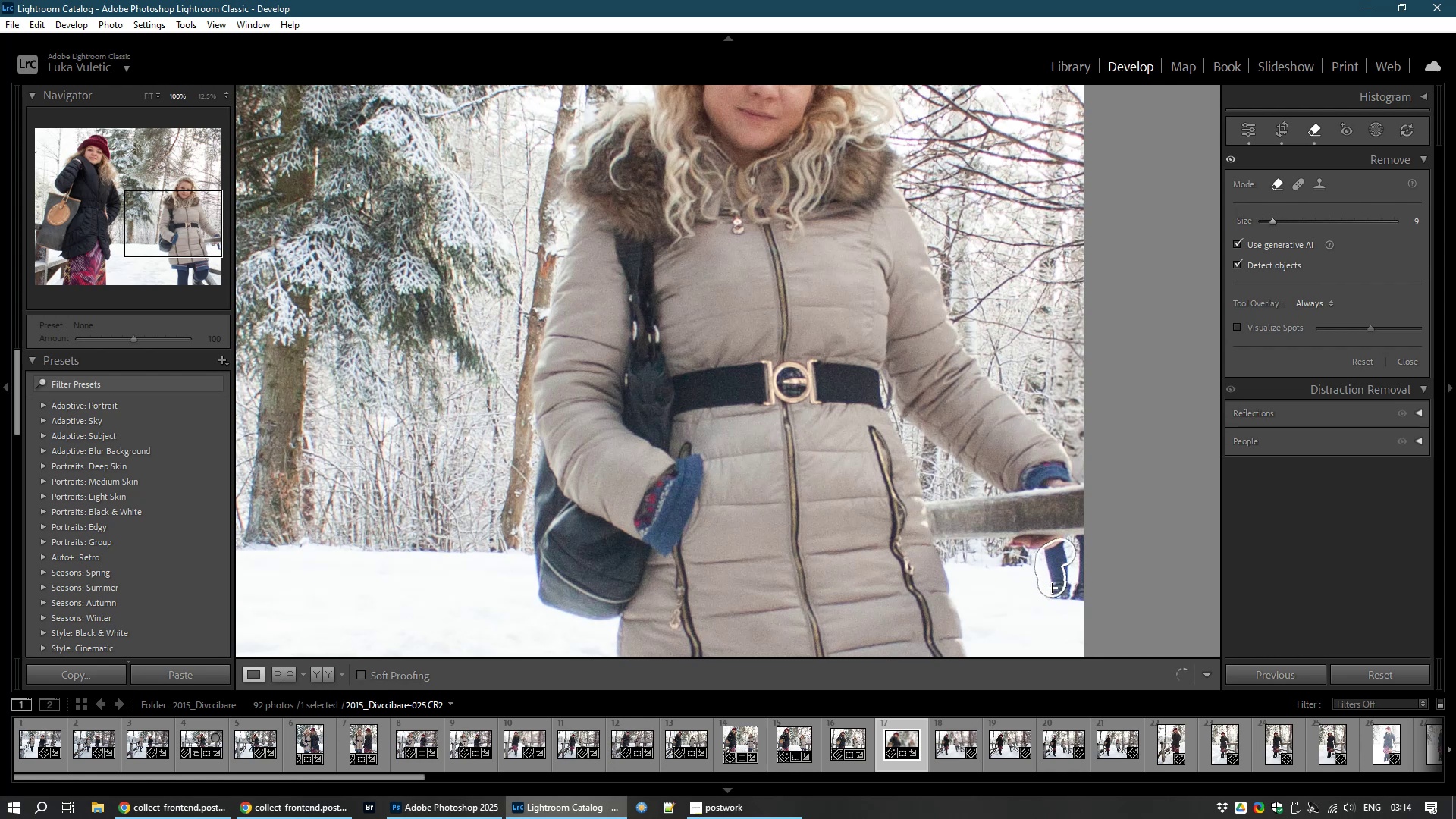 
mouse_move([1198, 531])
 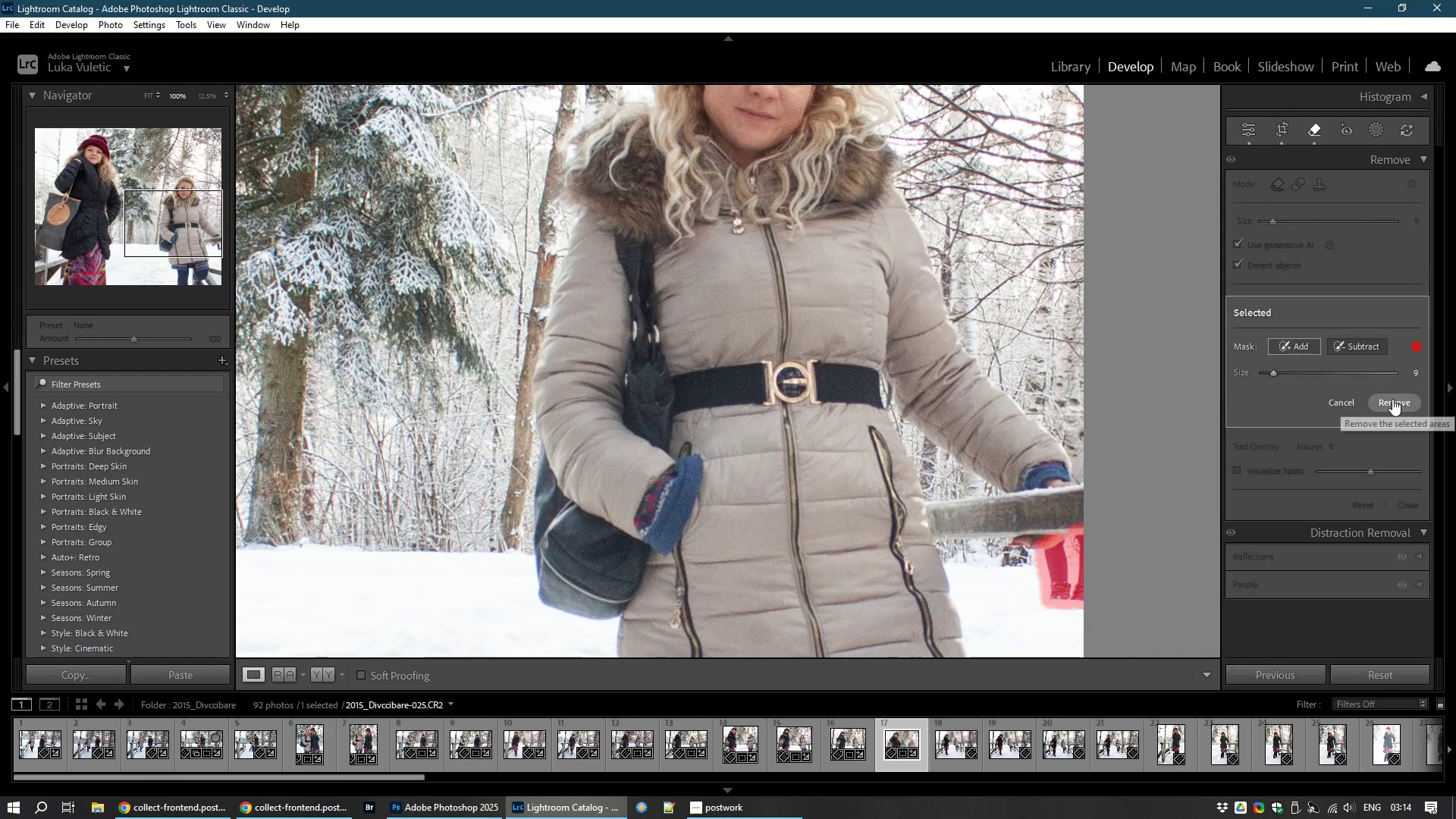 
left_click([1392, 399])
 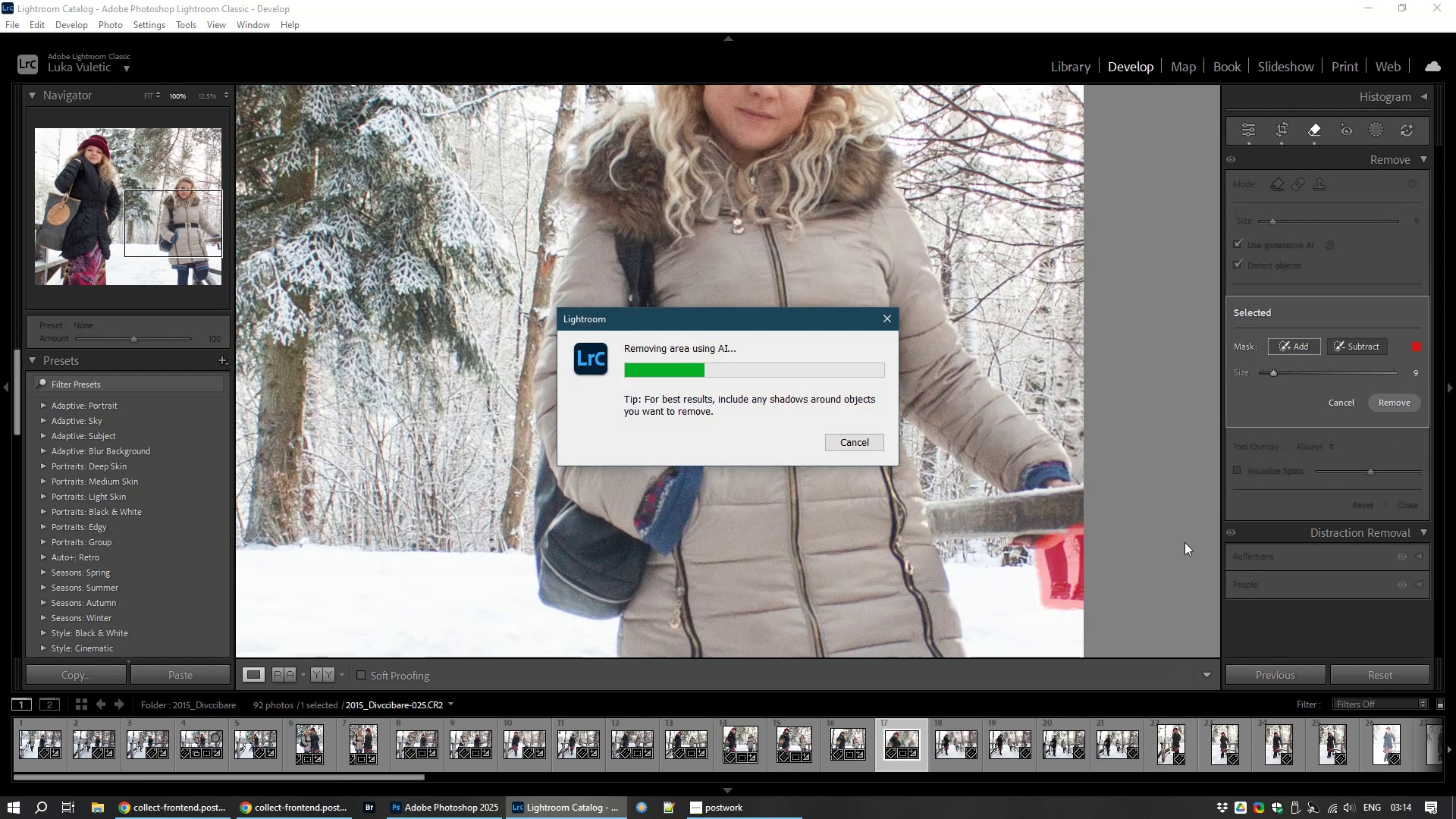 
wait(8.61)
 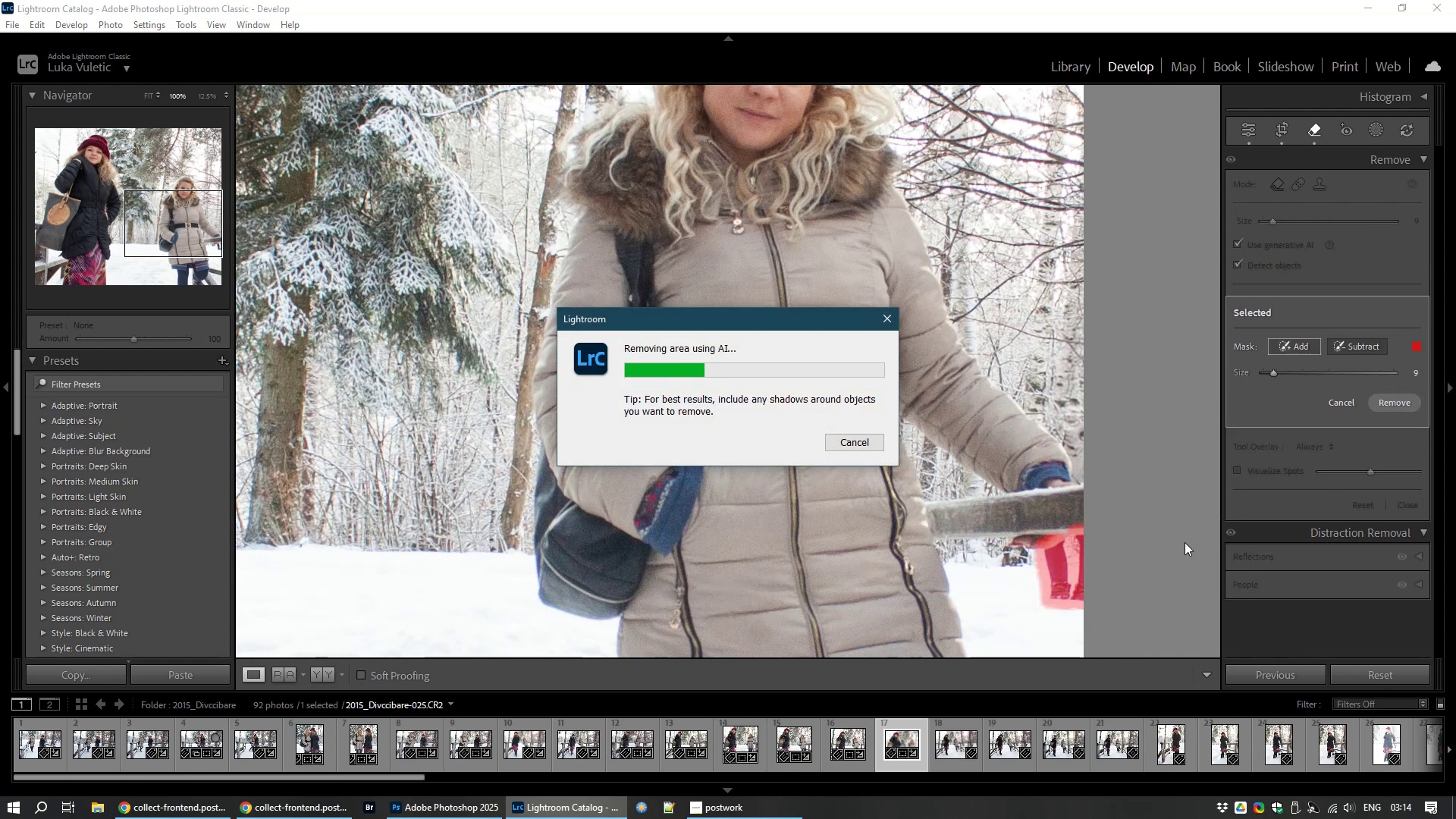 
left_click([1384, 421])
 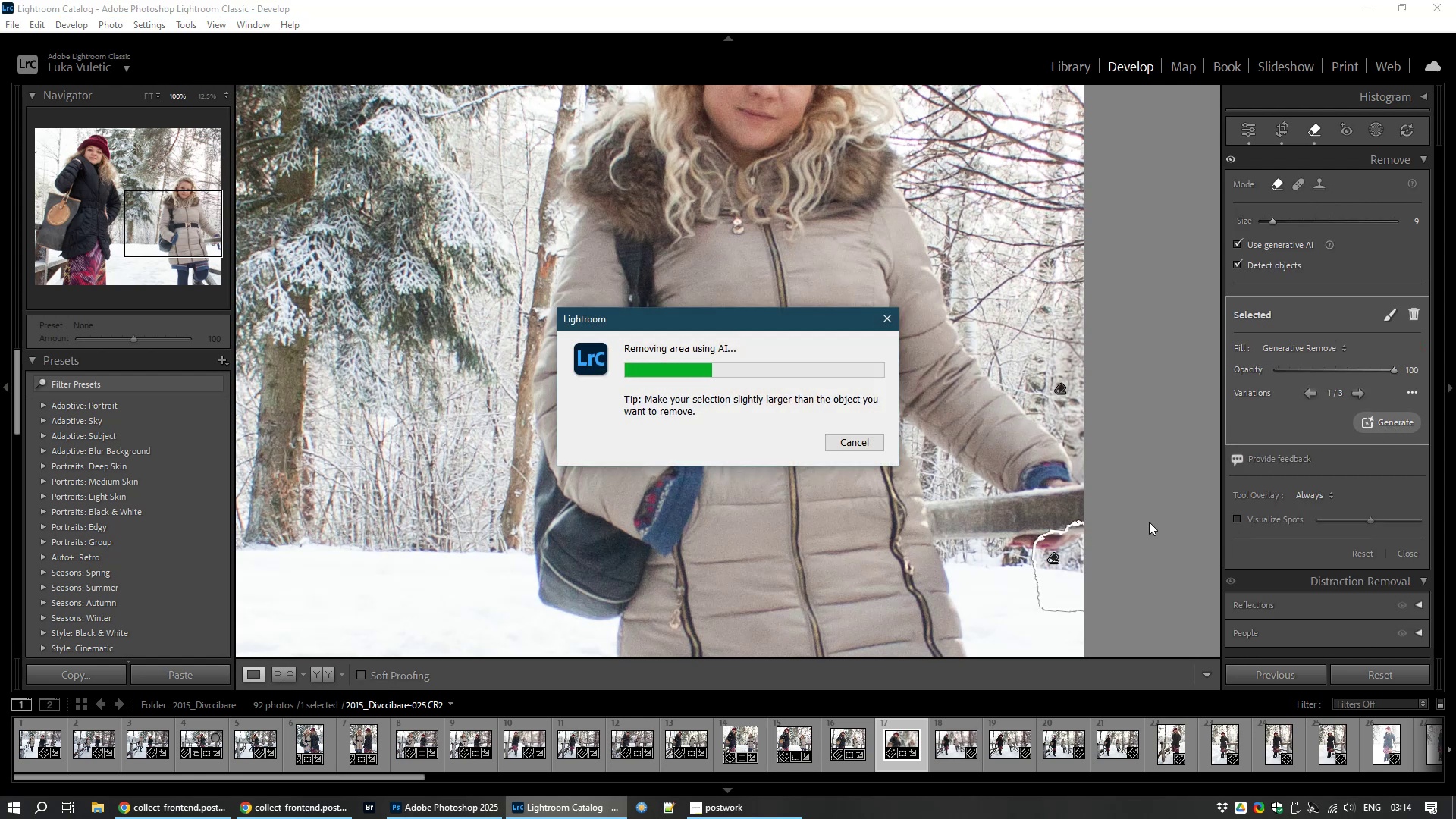 
wait(8.76)
 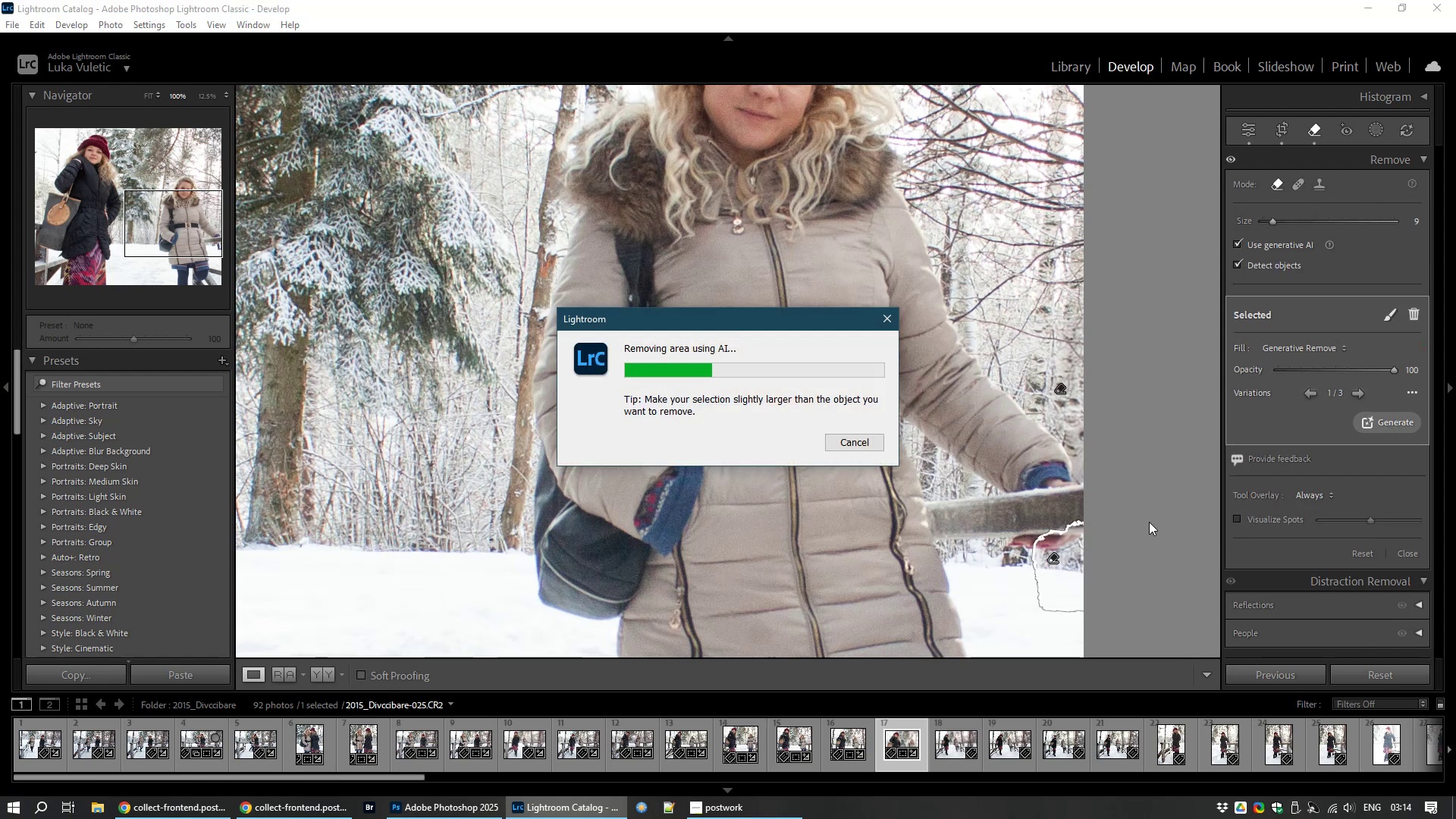 
left_click([1412, 391])
 